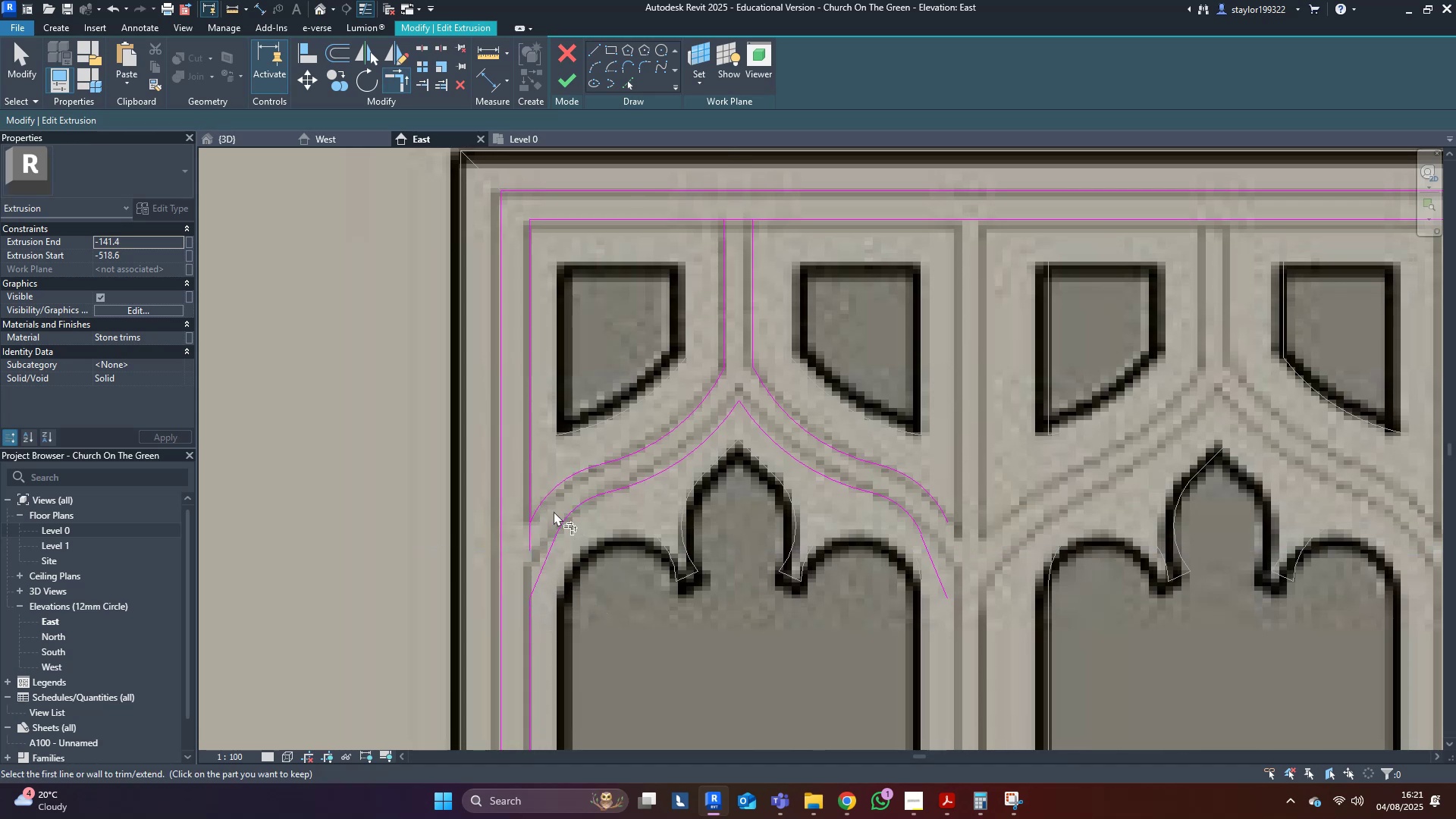 
left_click([549, 493])
 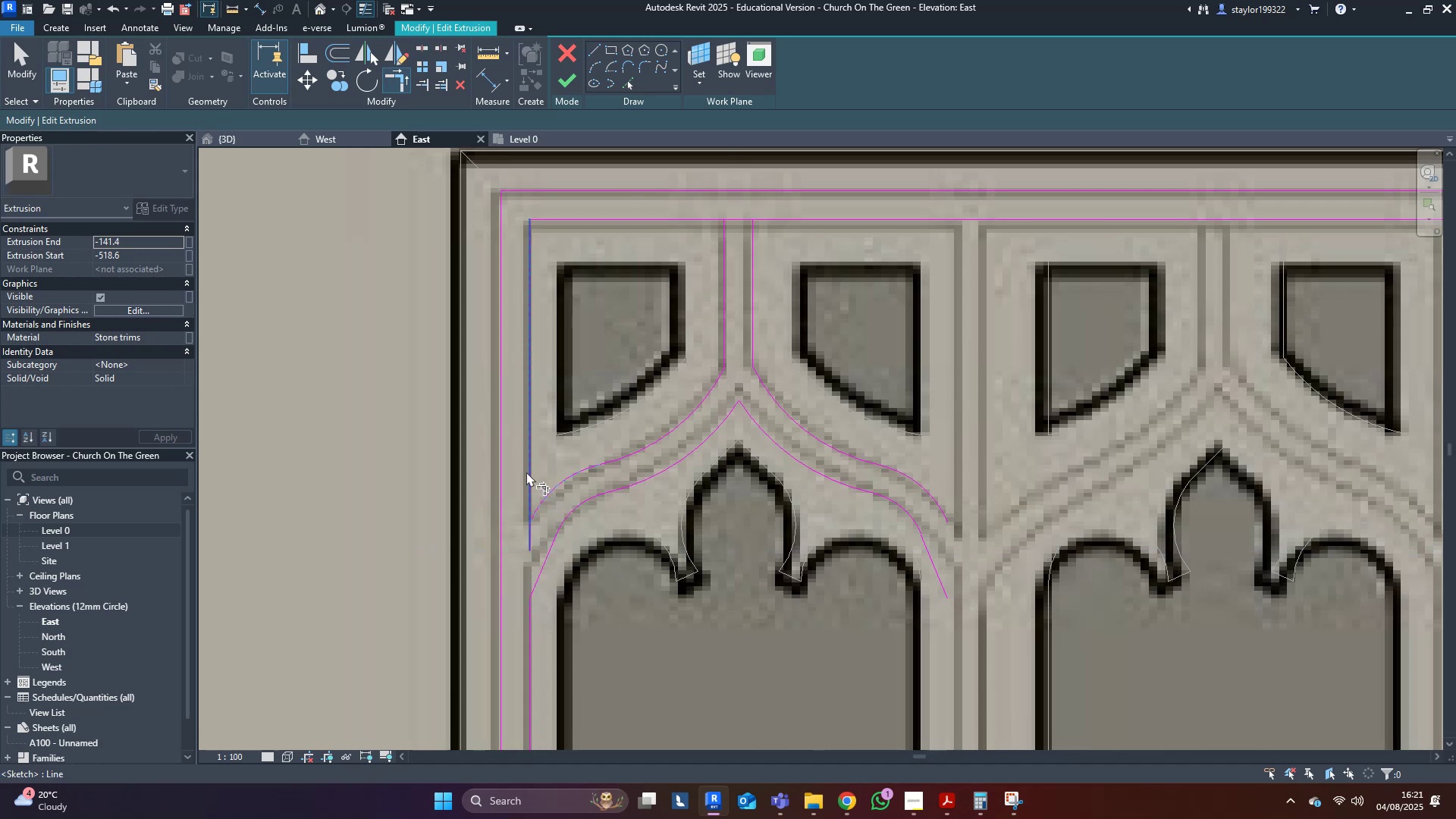 
left_click([526, 472])
 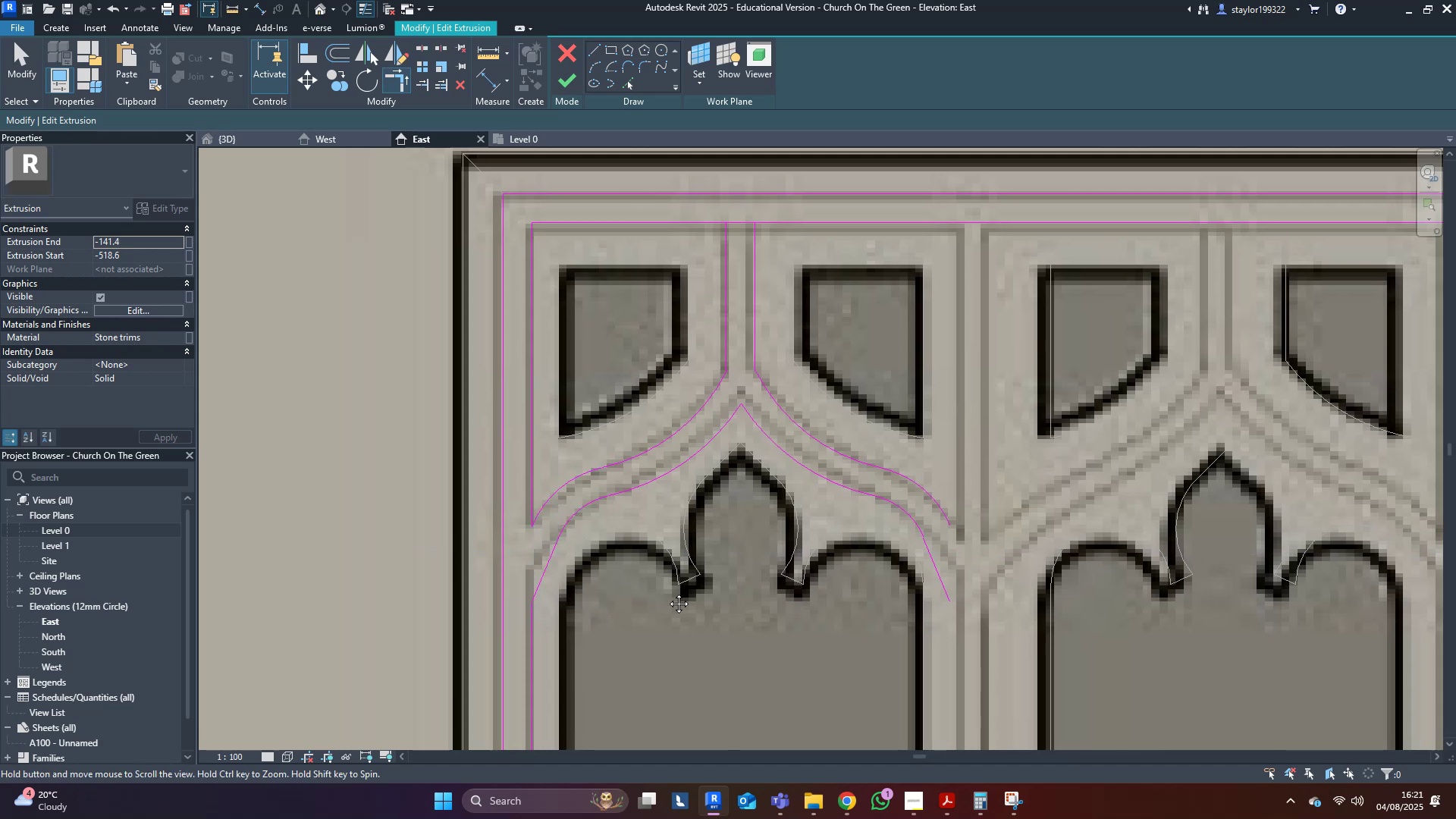 
type(md)
 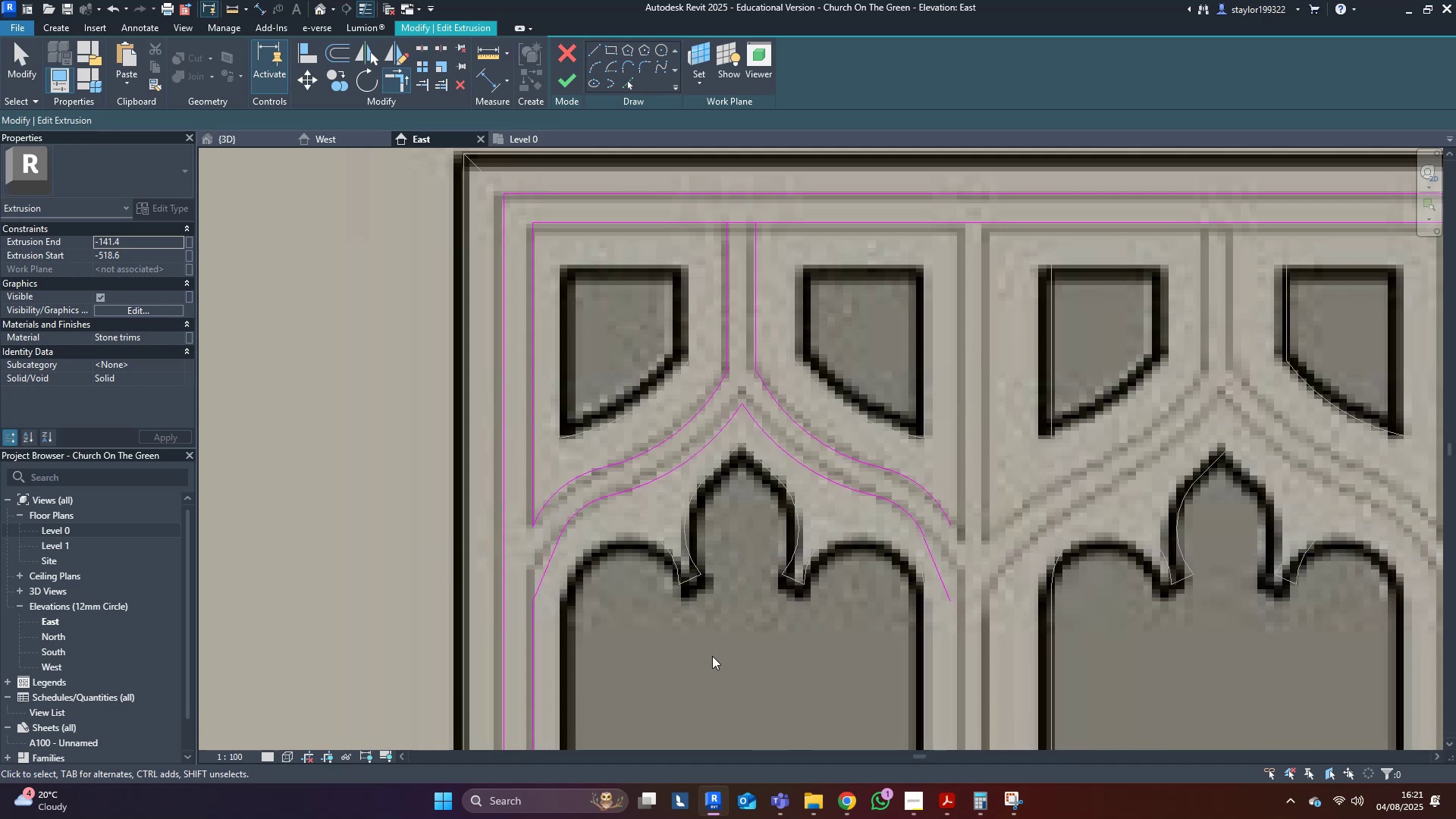 
left_click([712, 657])
 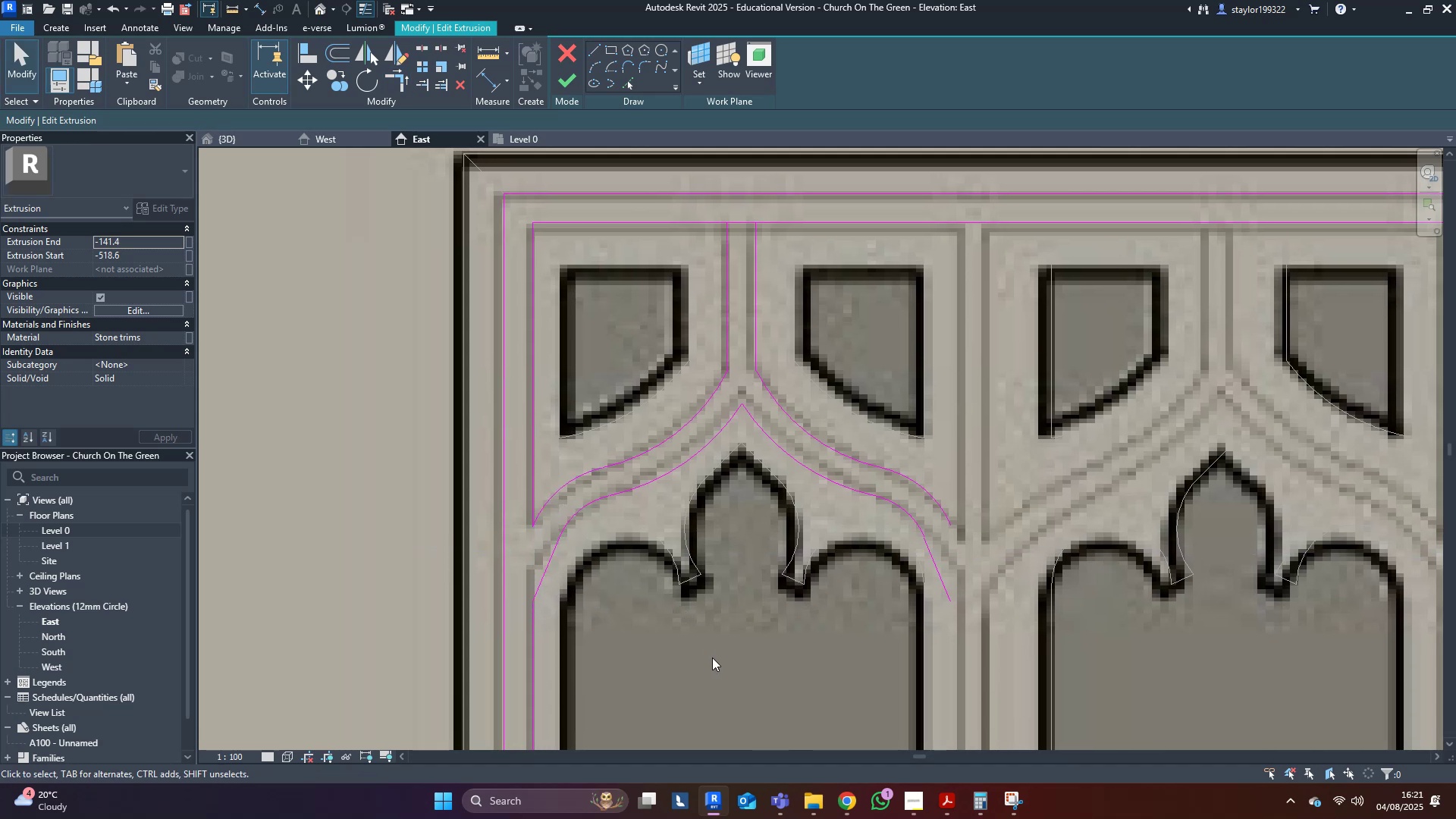 
type(sd)
 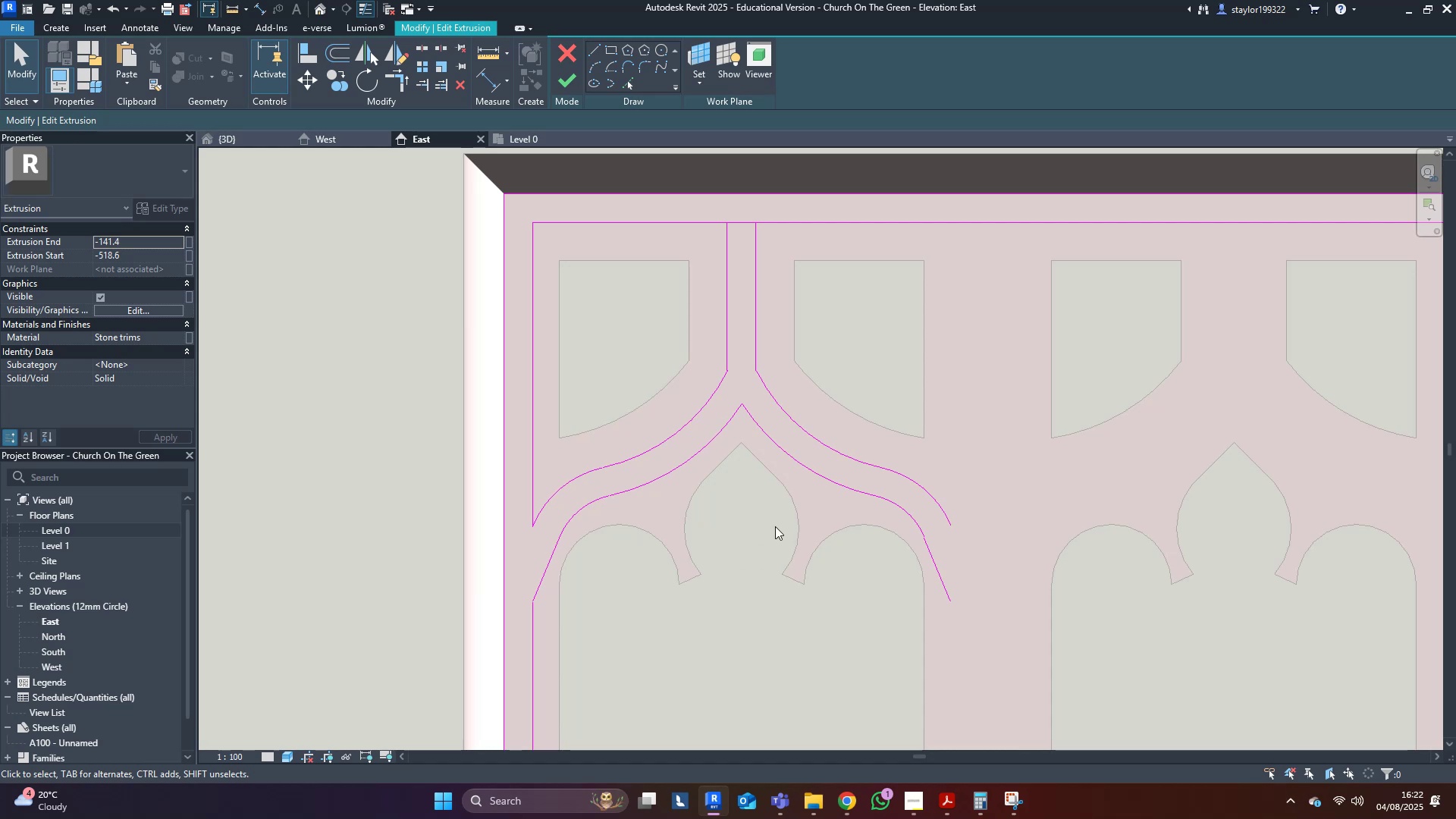 
wait(17.38)
 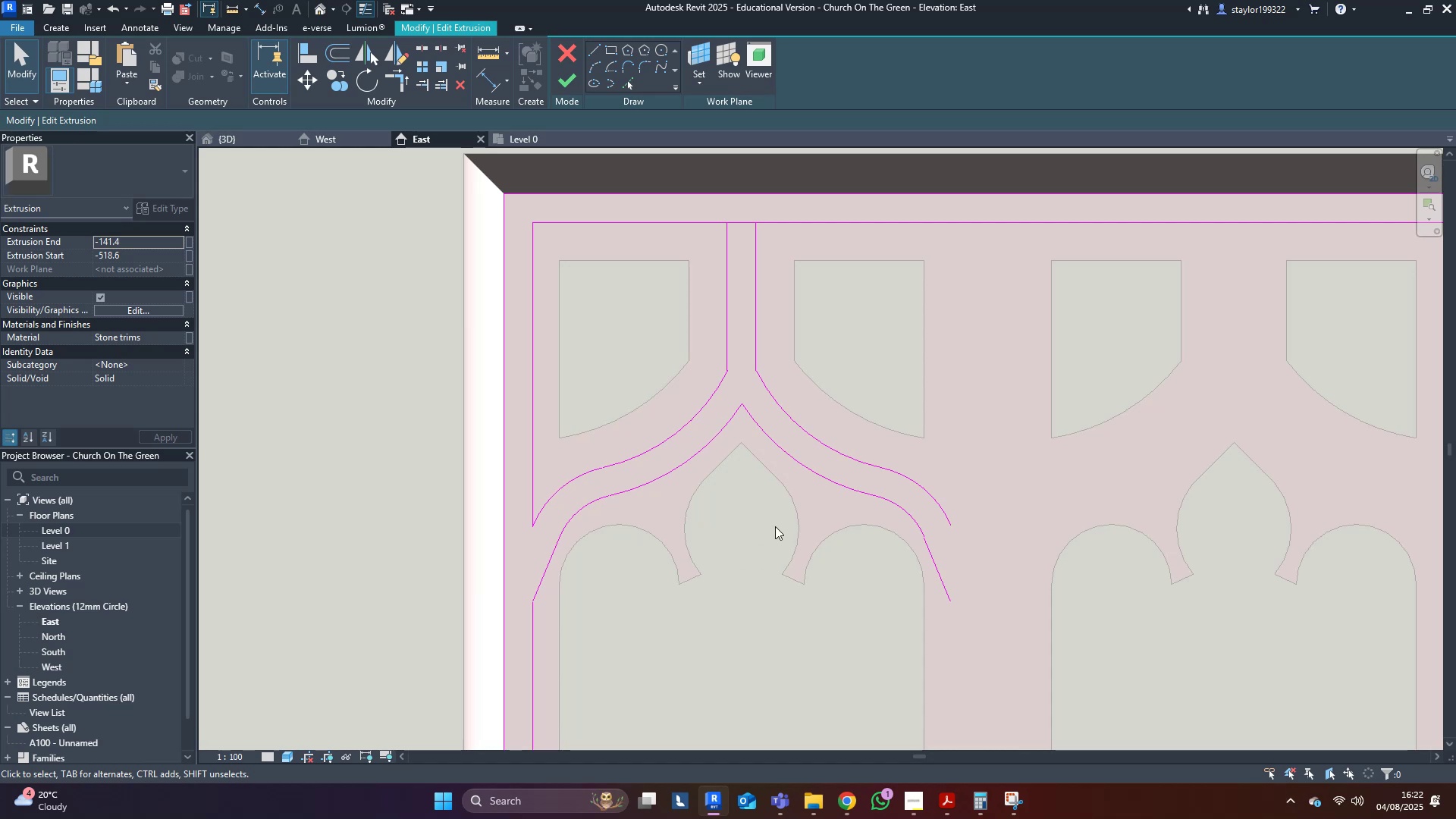 
scroll: coordinate [826, 495], scroll_direction: down, amount: 4.0
 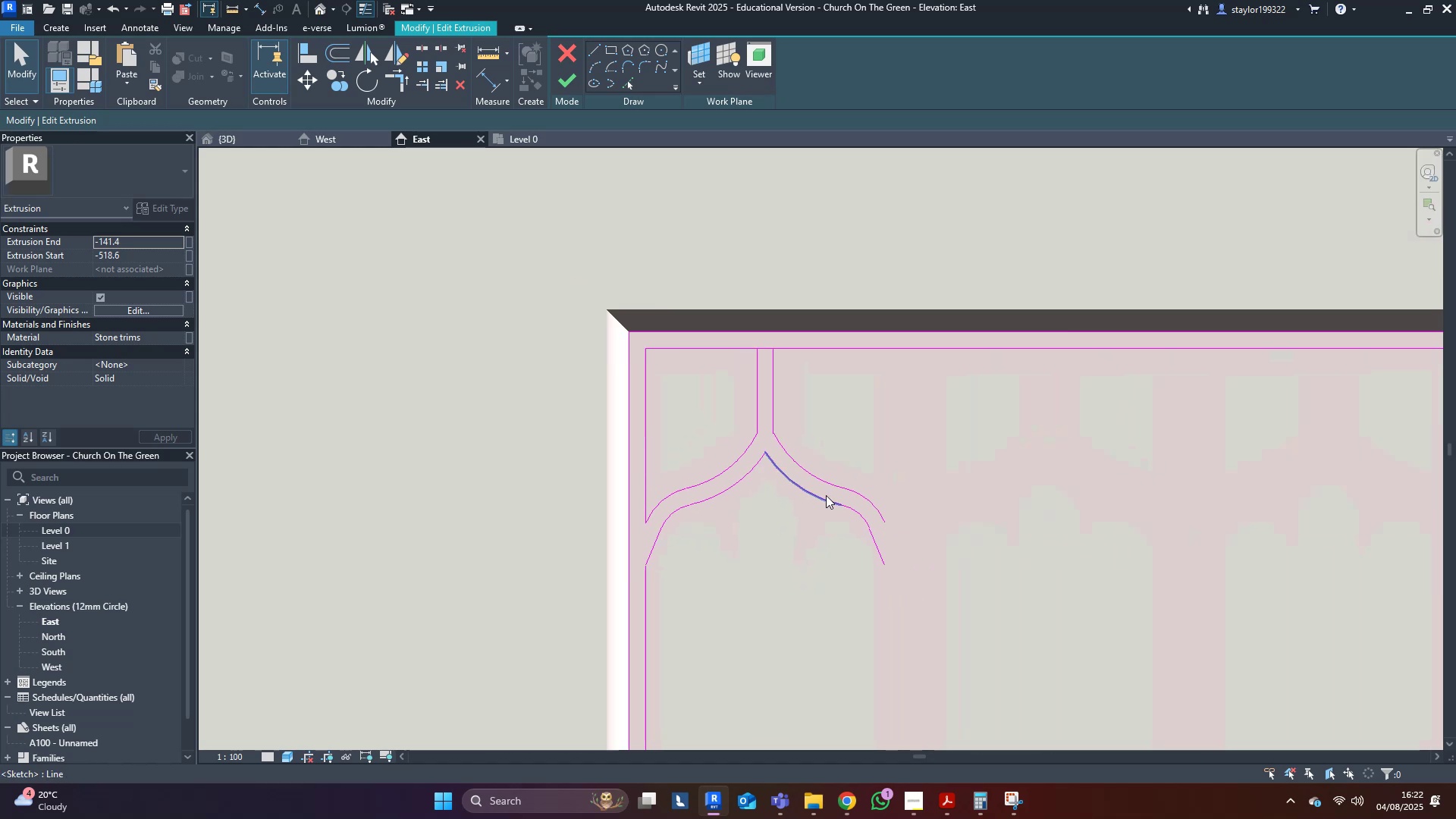 
type(sdwfsd)
 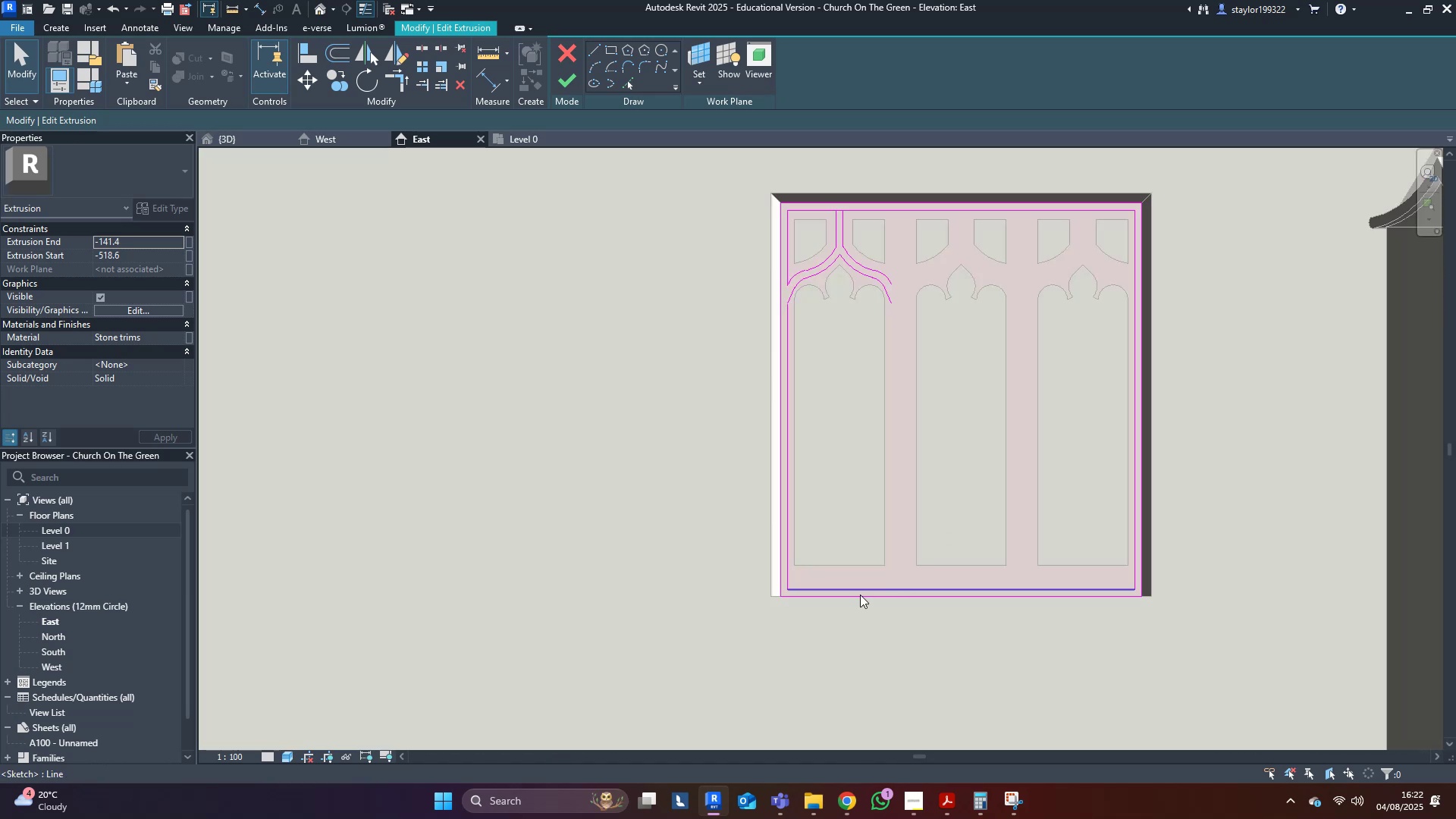 
scroll: coordinate [965, 416], scroll_direction: down, amount: 6.0
 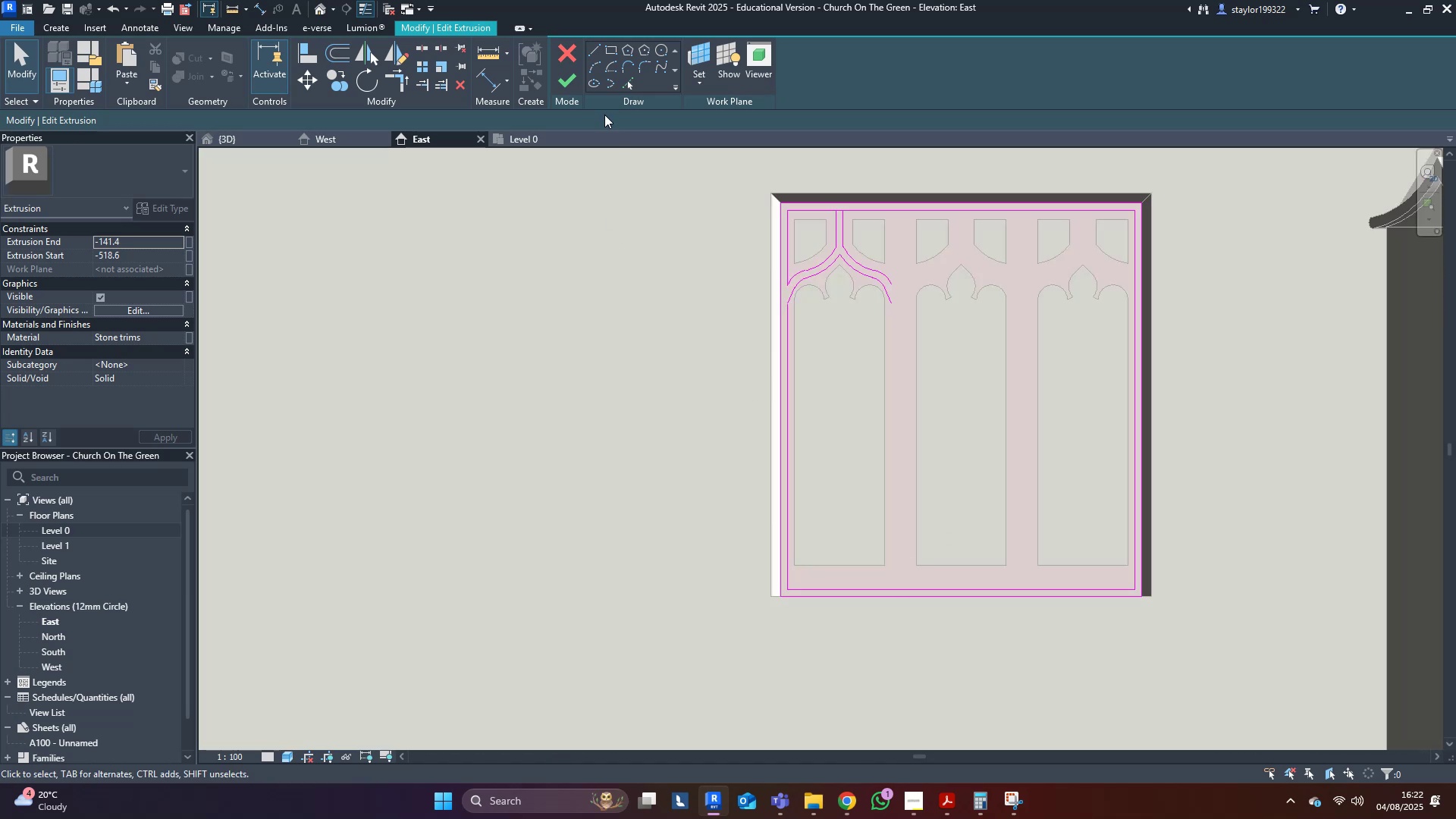 
left_click([595, 51])
 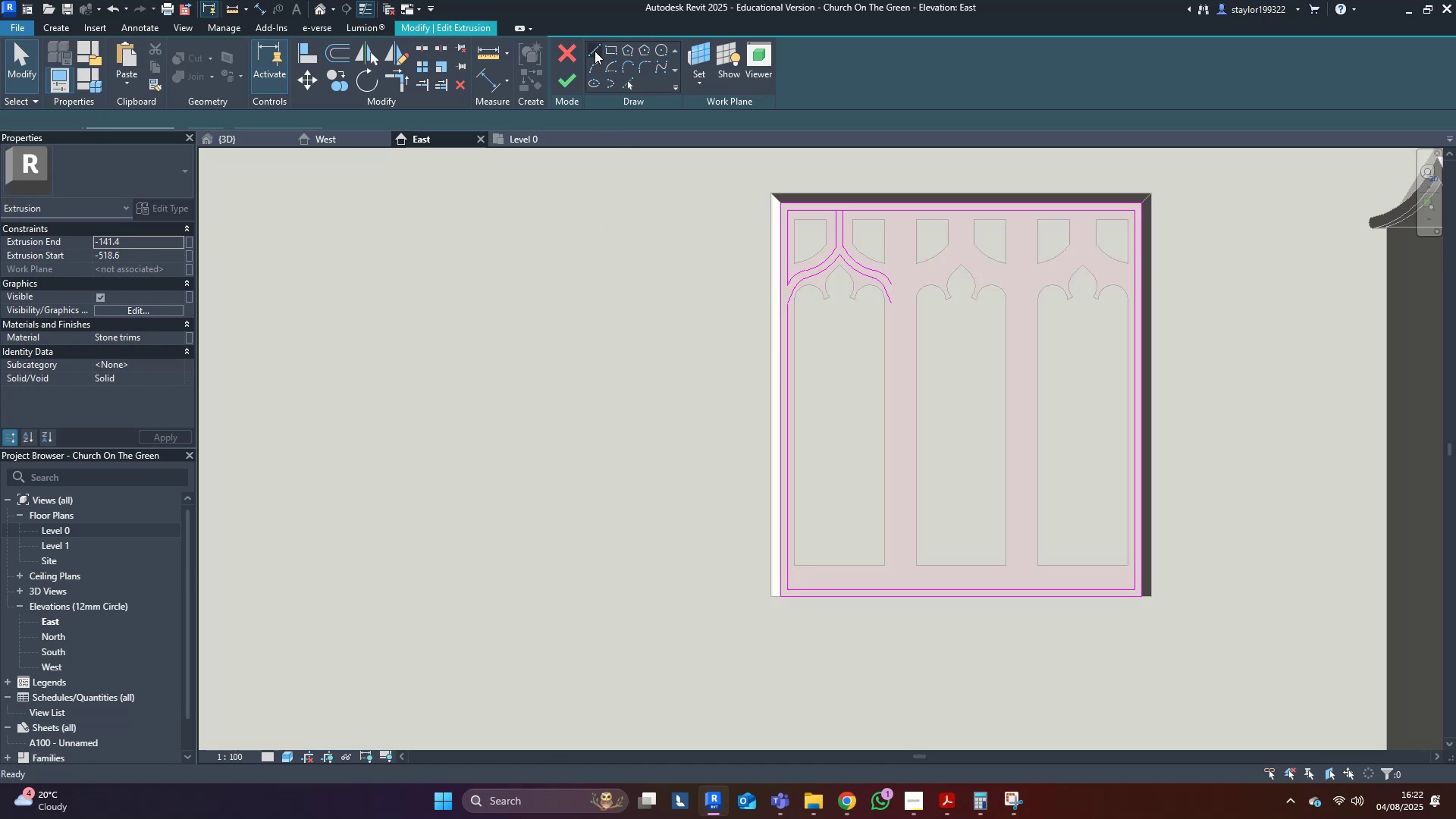 
scroll: coordinate [953, 444], scroll_direction: up, amount: 4.0
 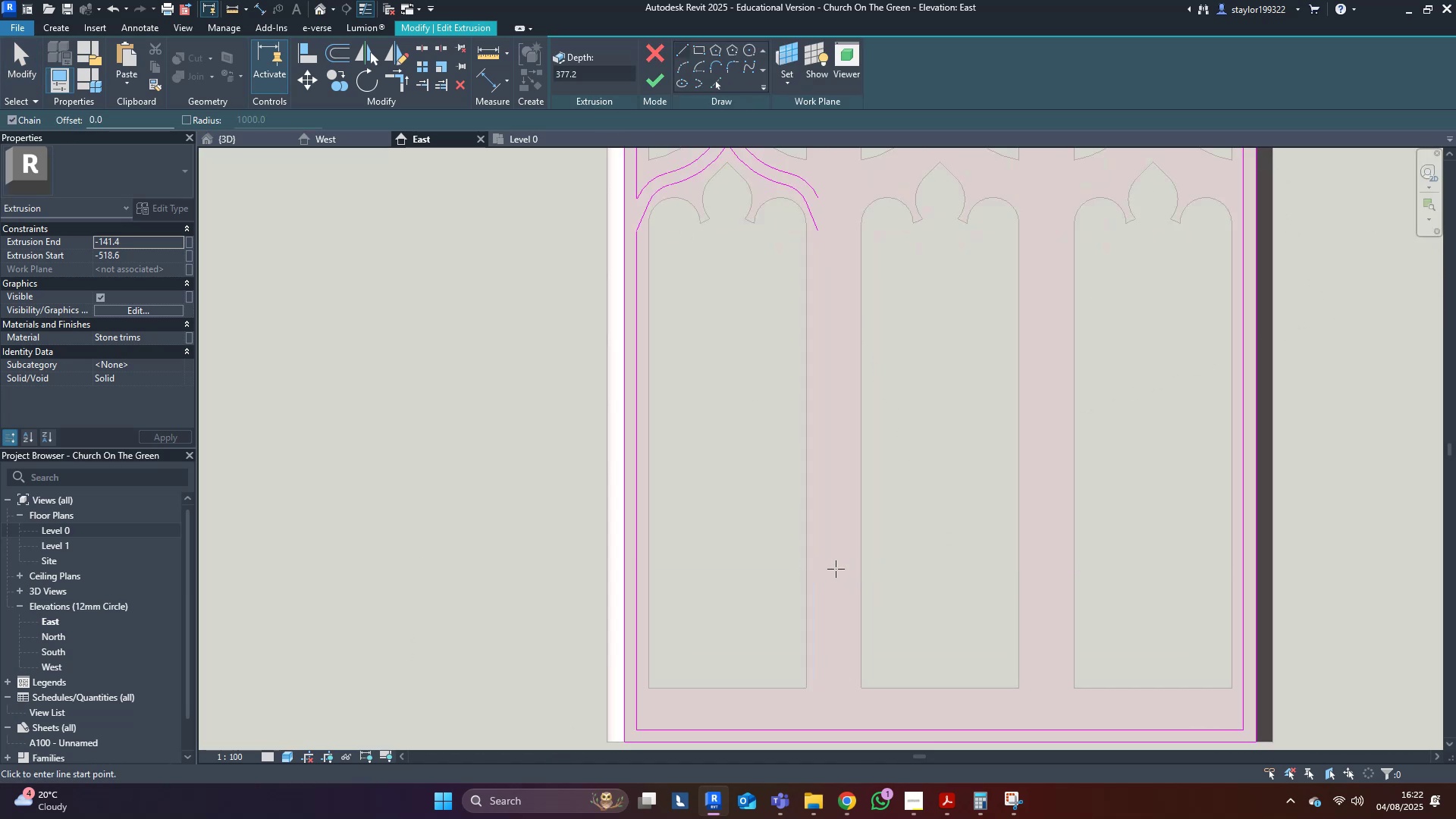 
left_click([807, 572])
 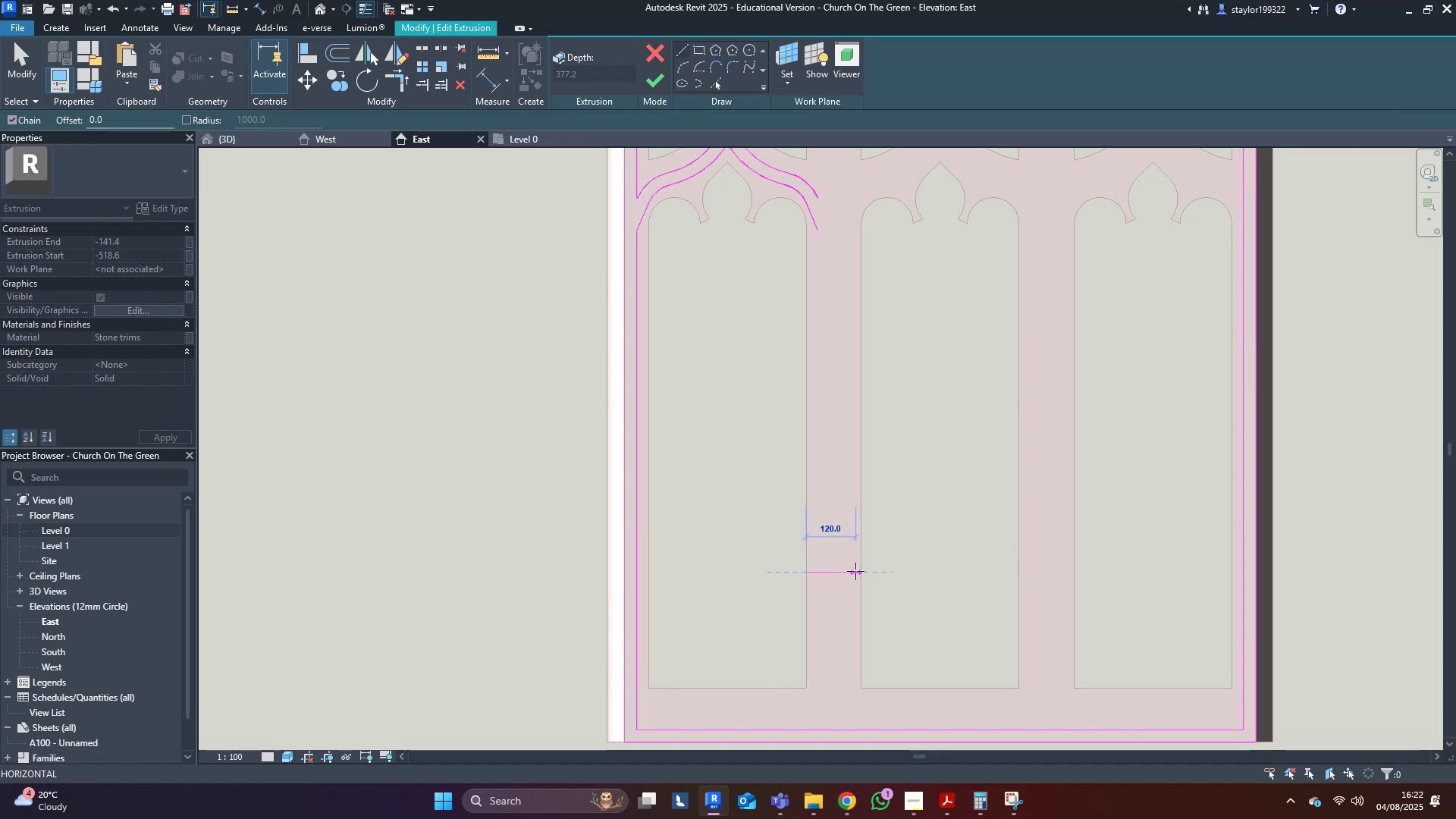 
left_click([859, 571])
 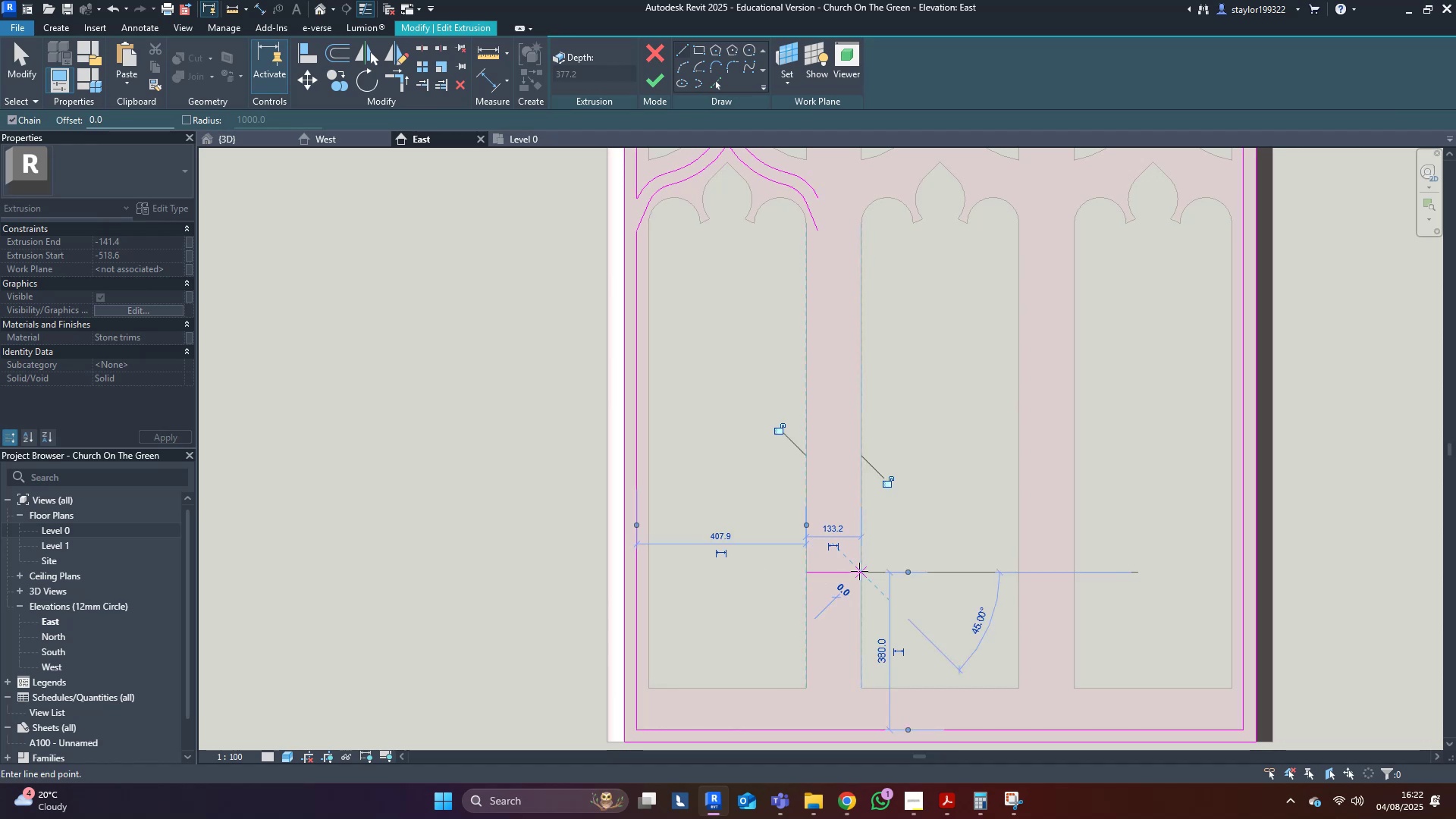 
key(Escape)
 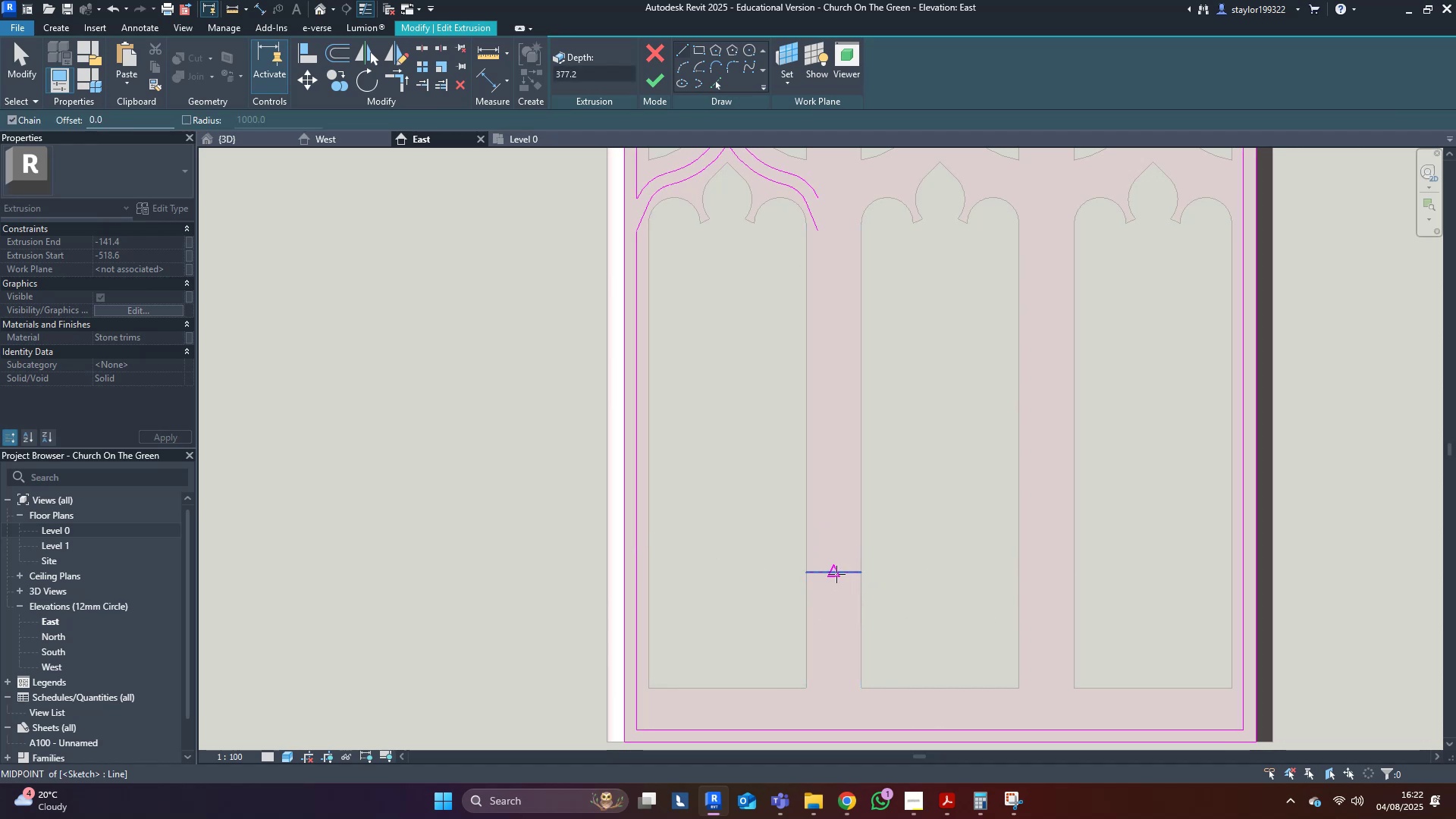 
left_click([836, 574])
 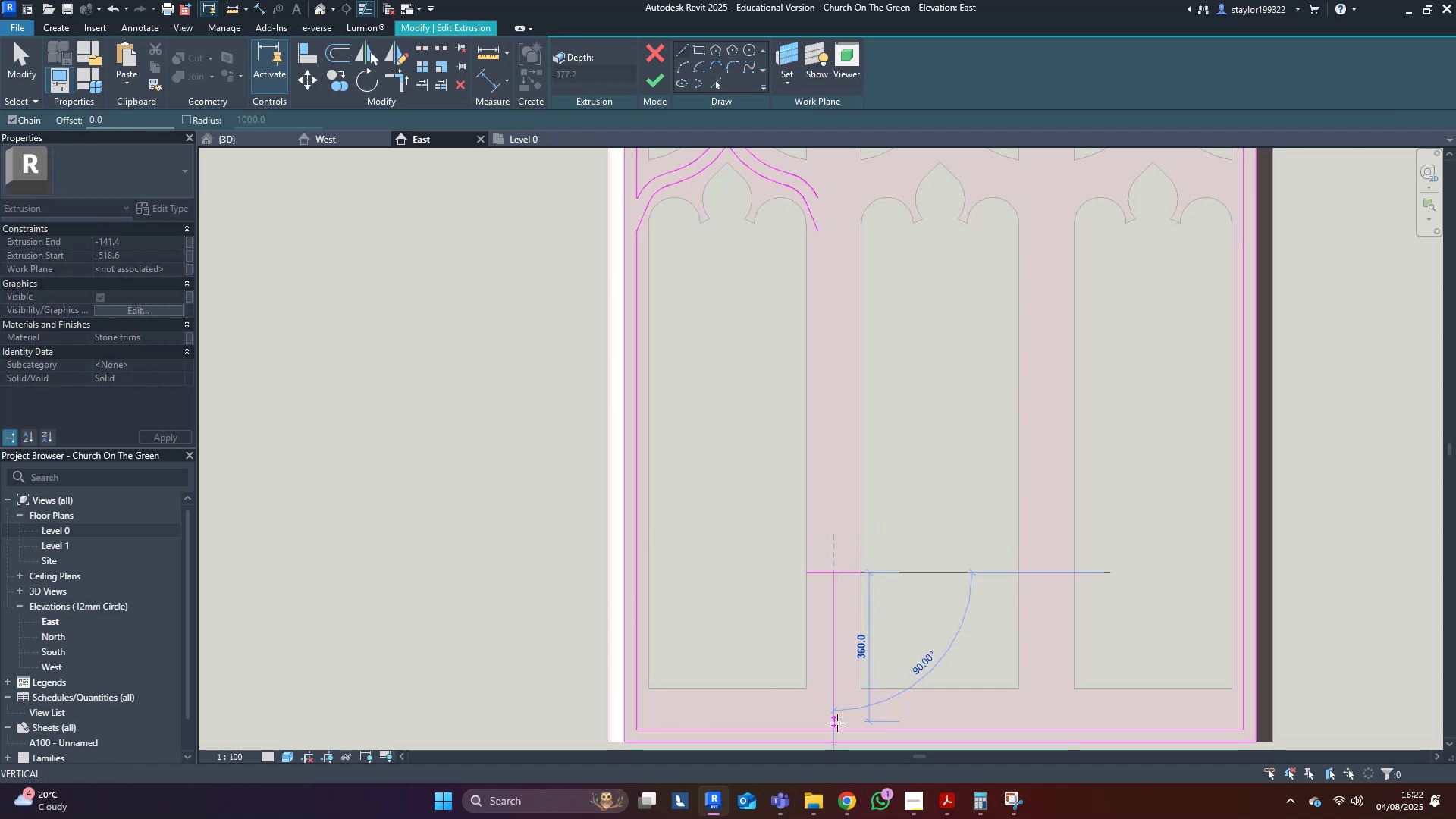 
left_click([836, 729])
 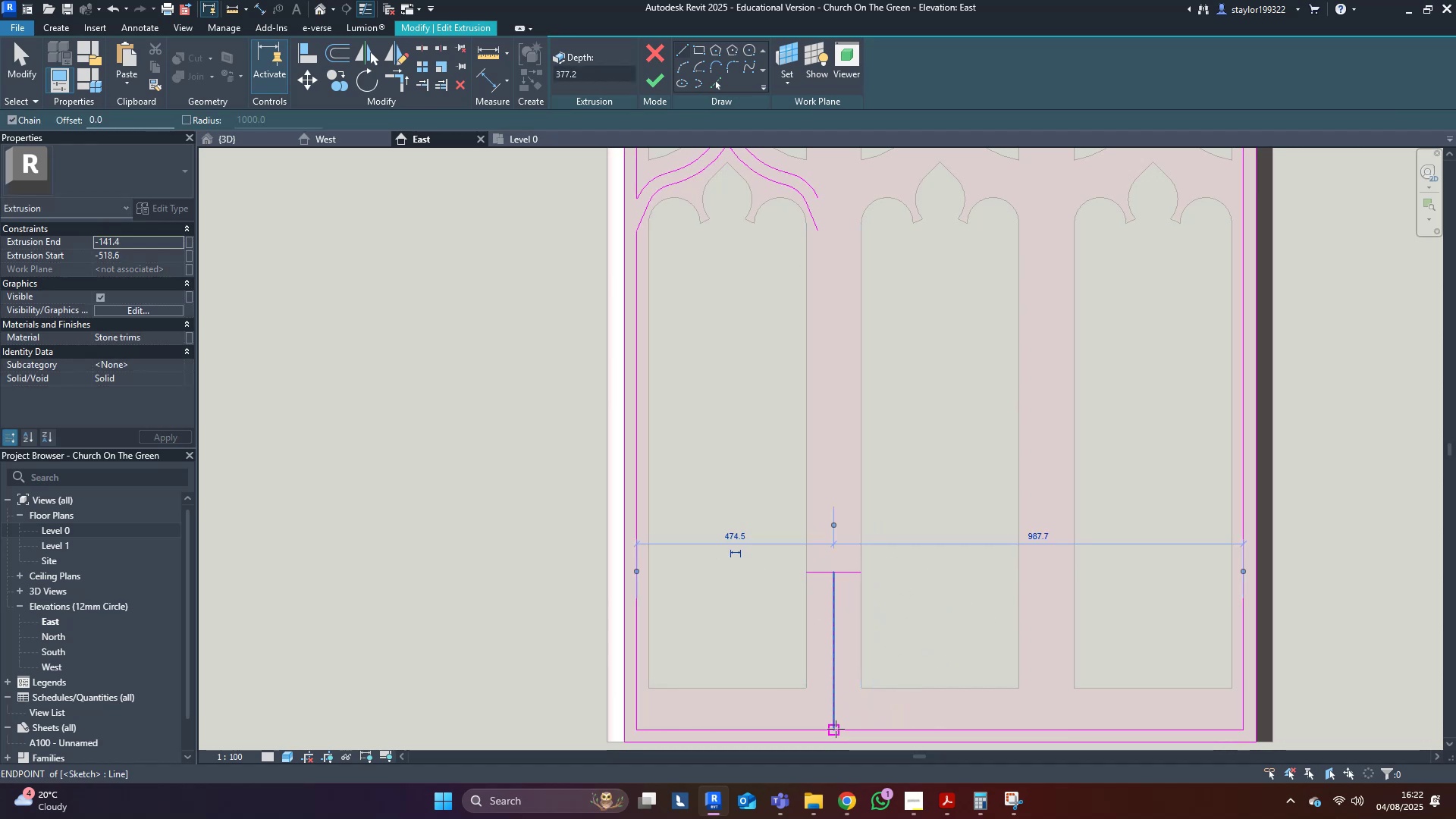 
key(Escape)
type(of1515)
 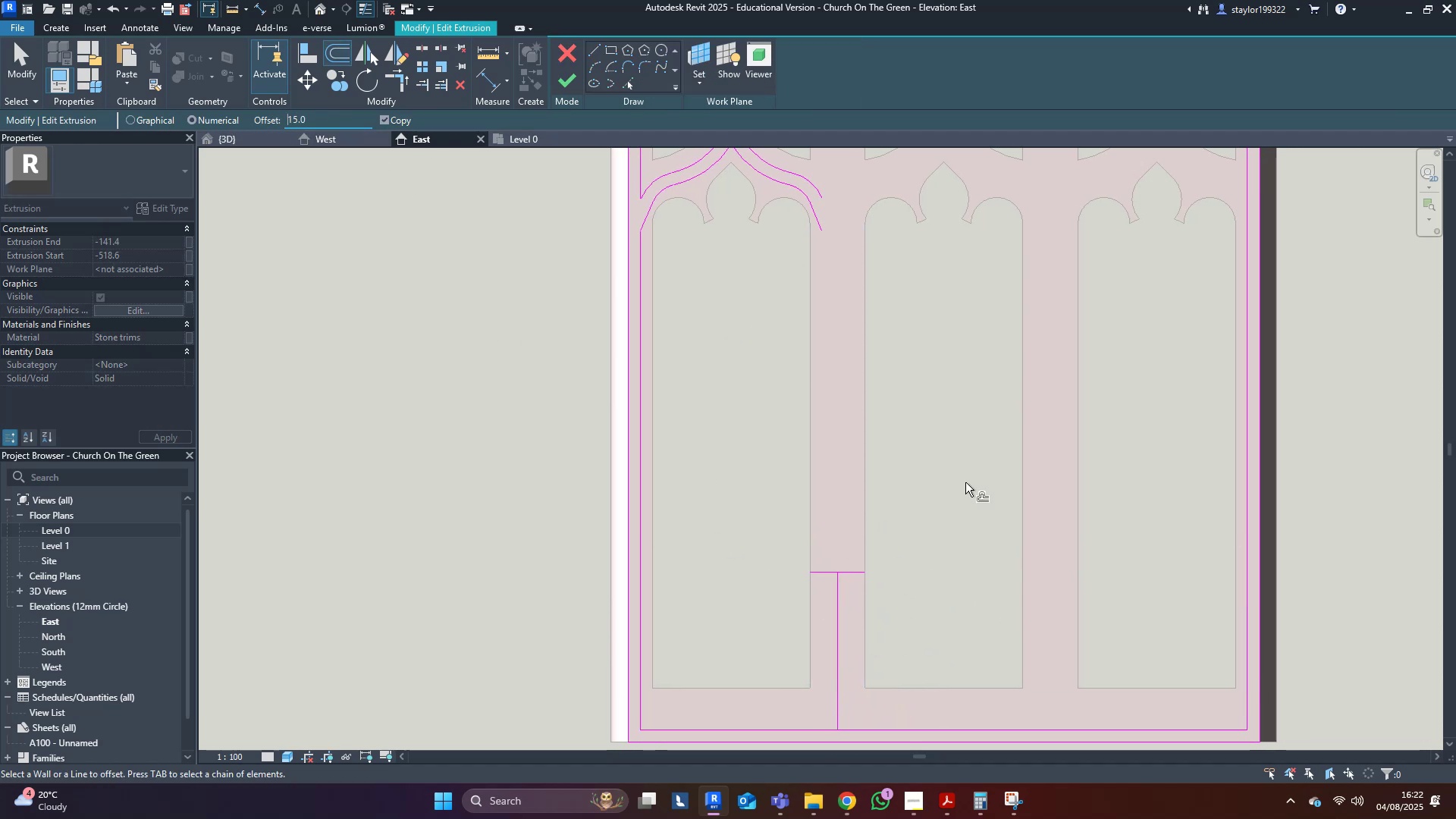 
middle_click([1215, 582])
 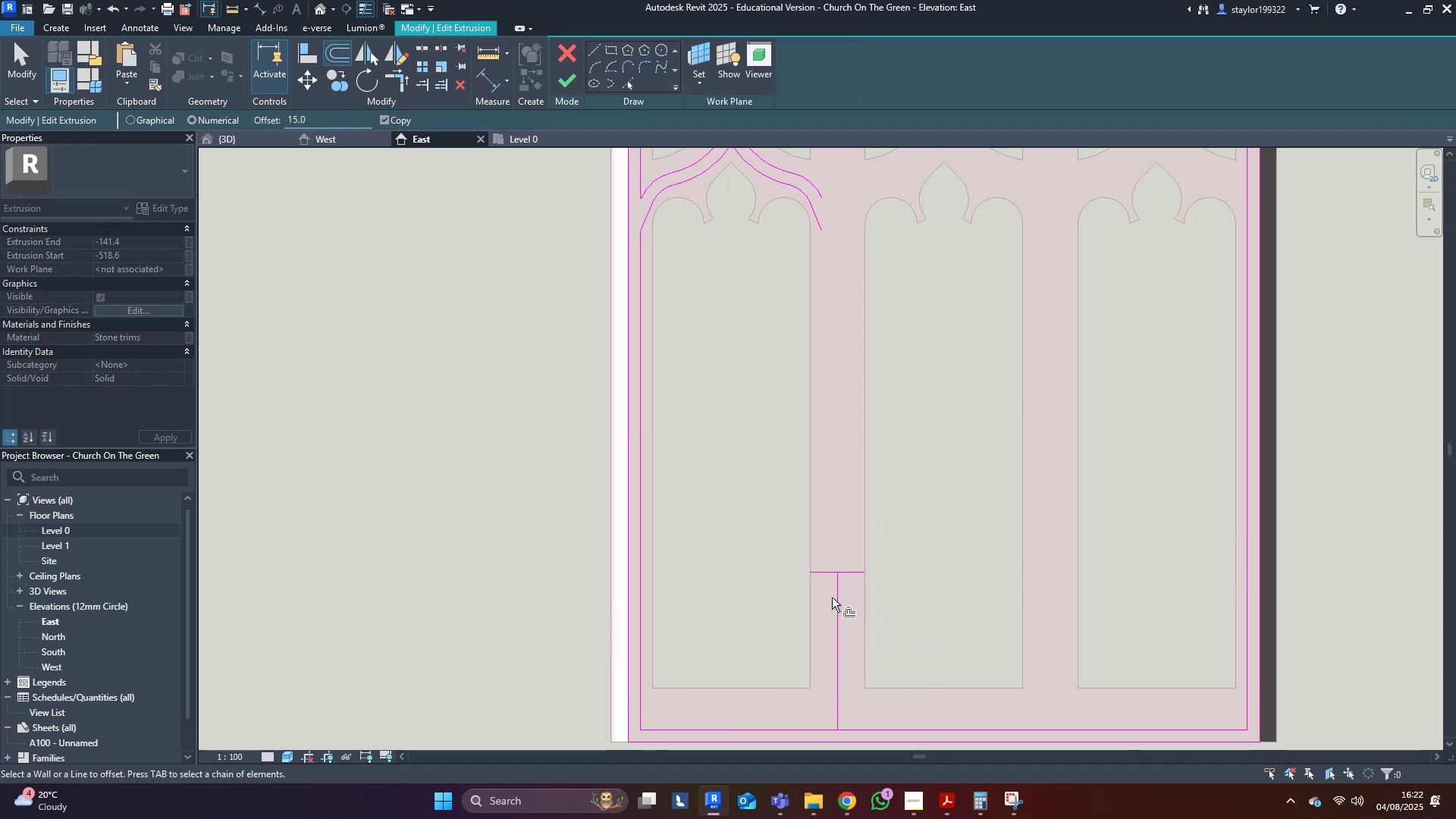 
left_click([834, 598])
 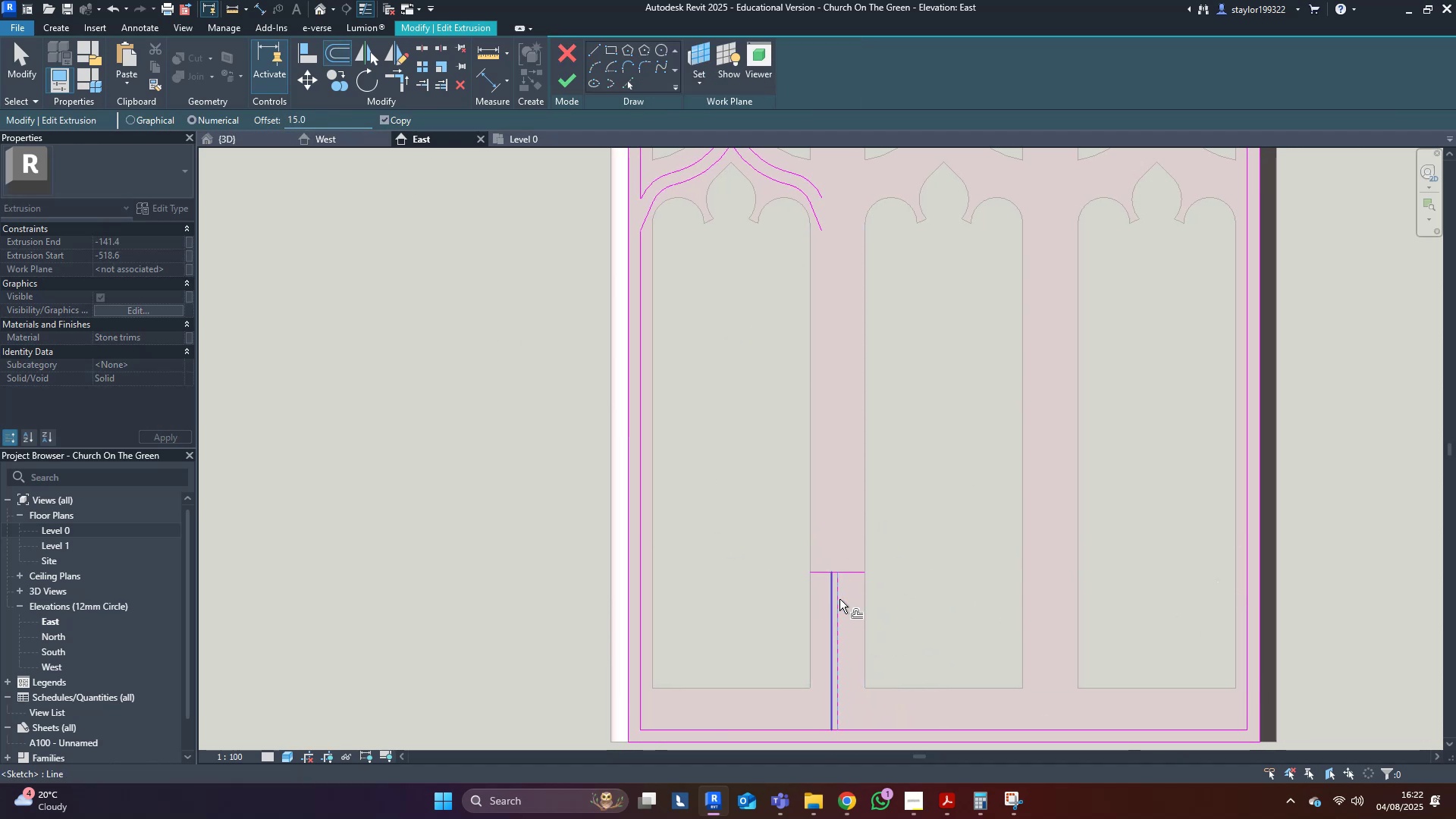 
hold_key(key=ControlLeft, duration=0.47)
left_click([842, 599])
 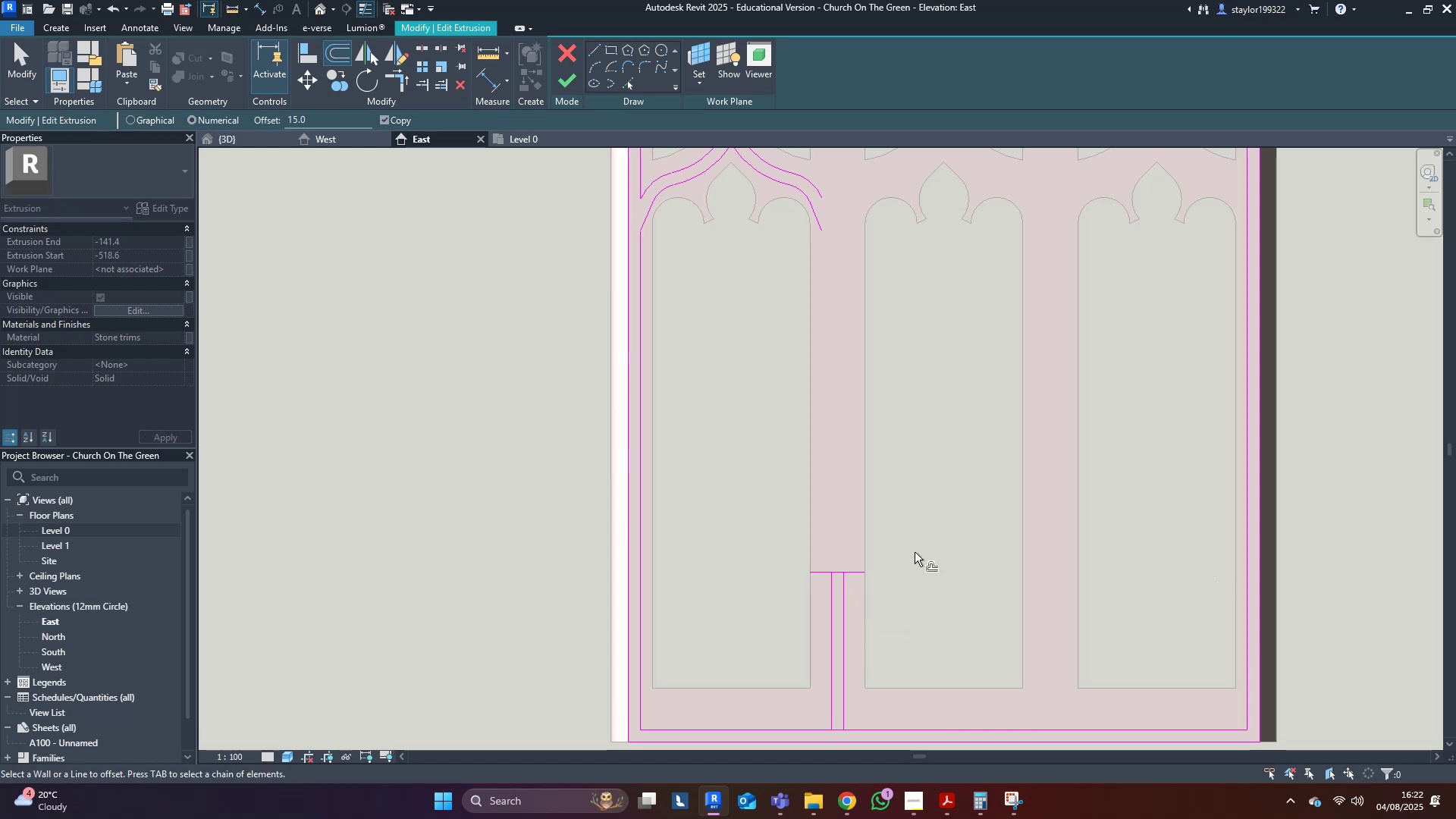 
middle_click([915, 552])
 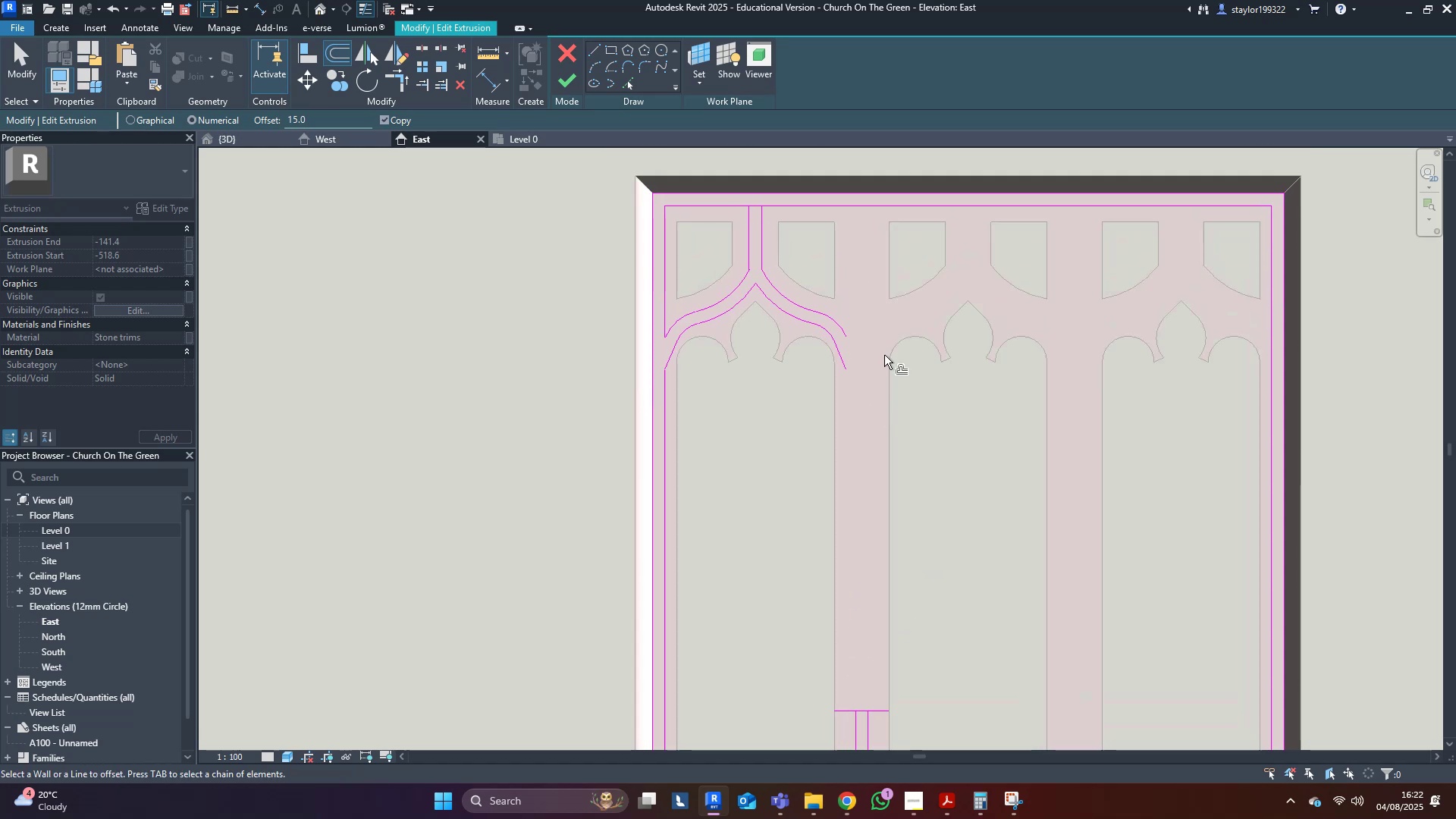 
type(slwf)
 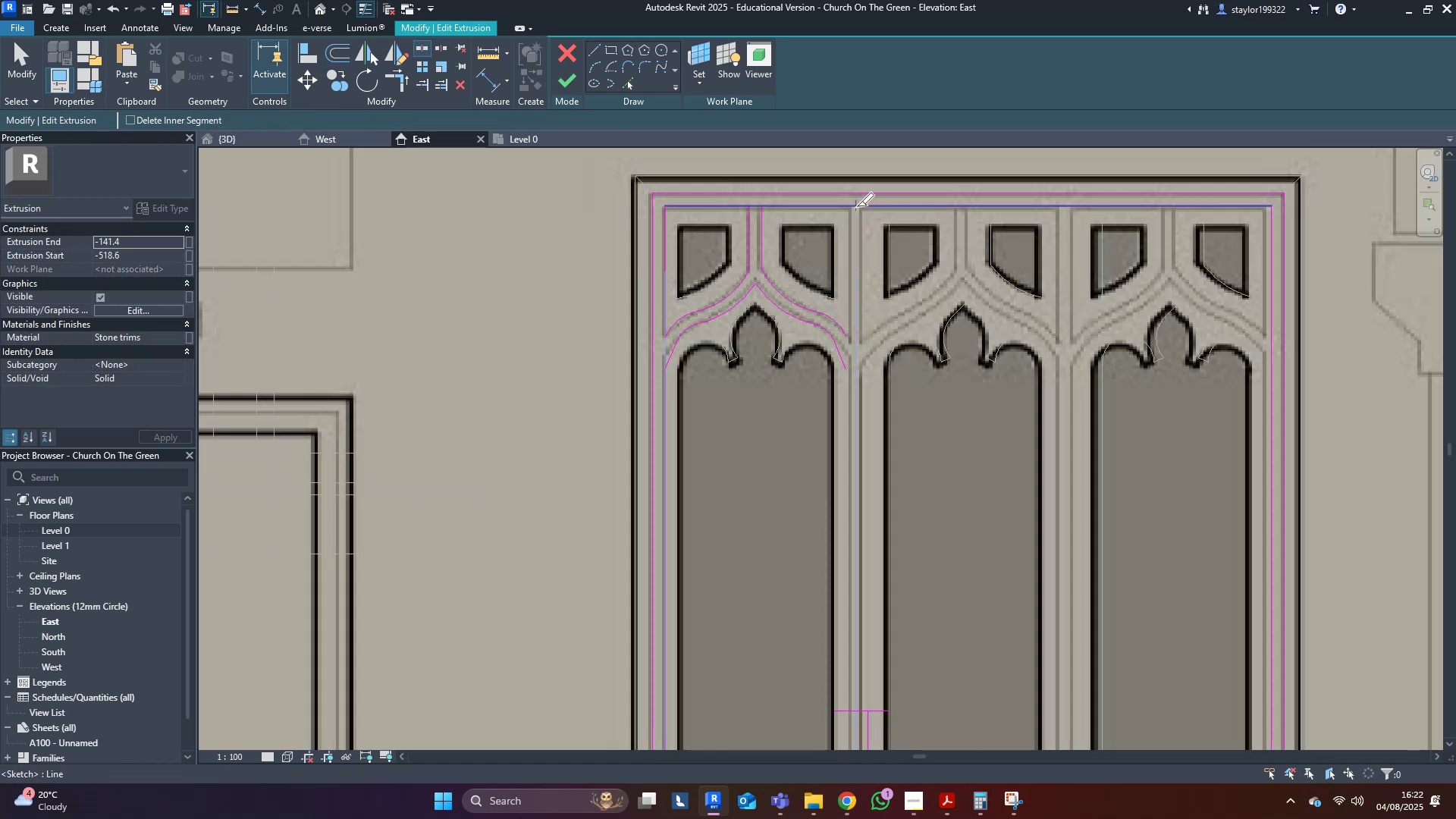 
left_click([856, 206])
 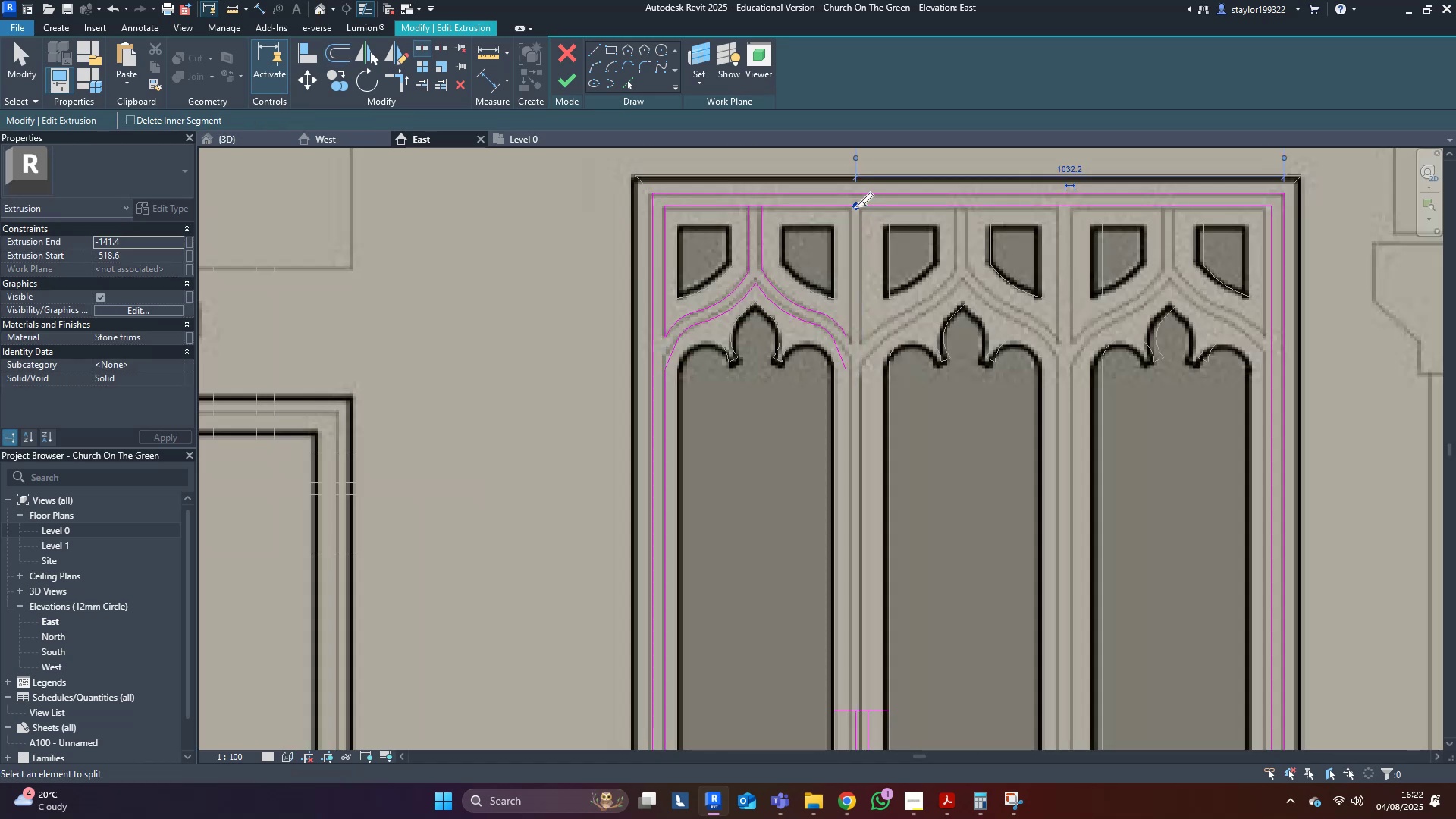 
type(sdr)
 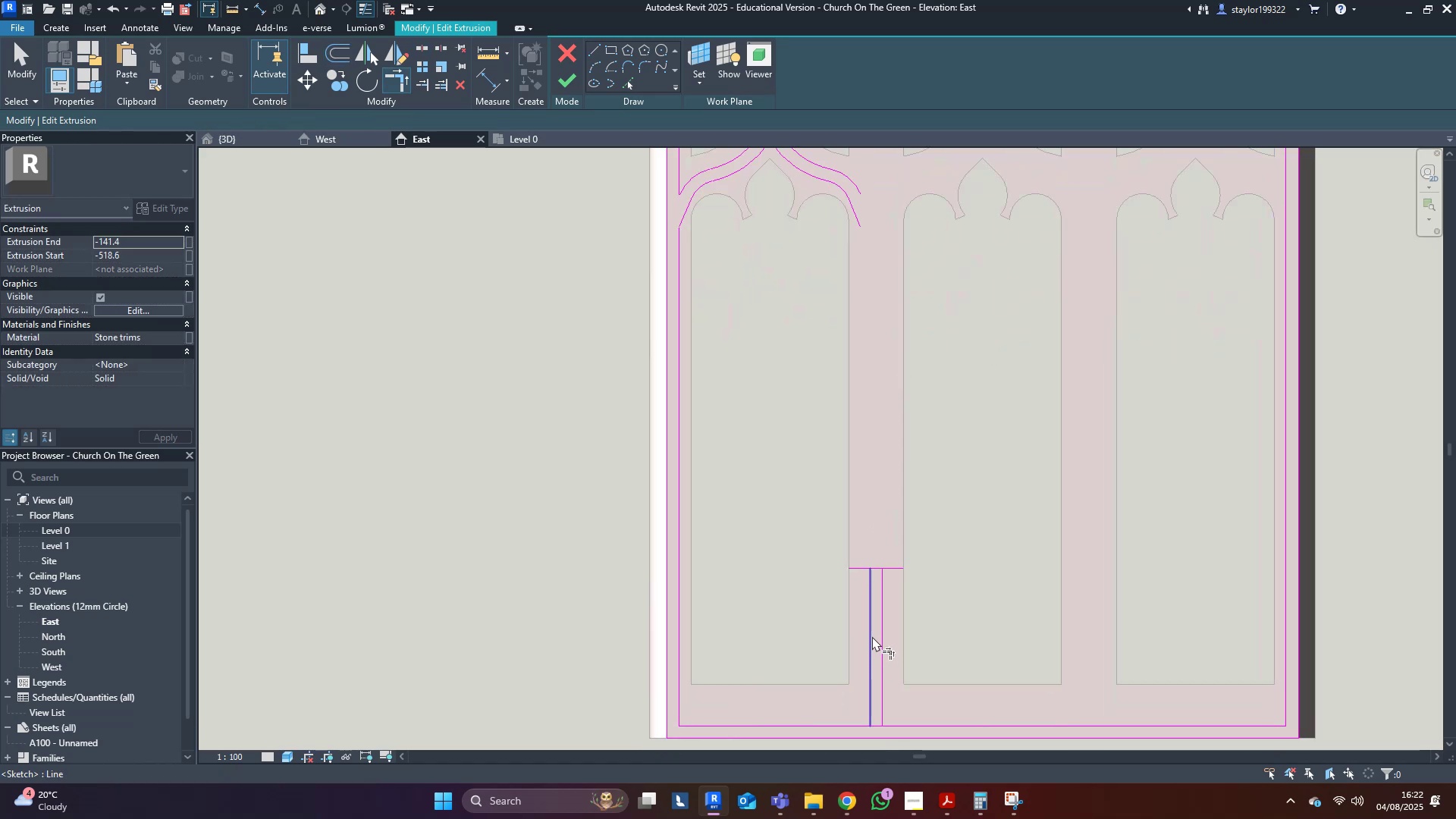 
left_click([874, 634])
 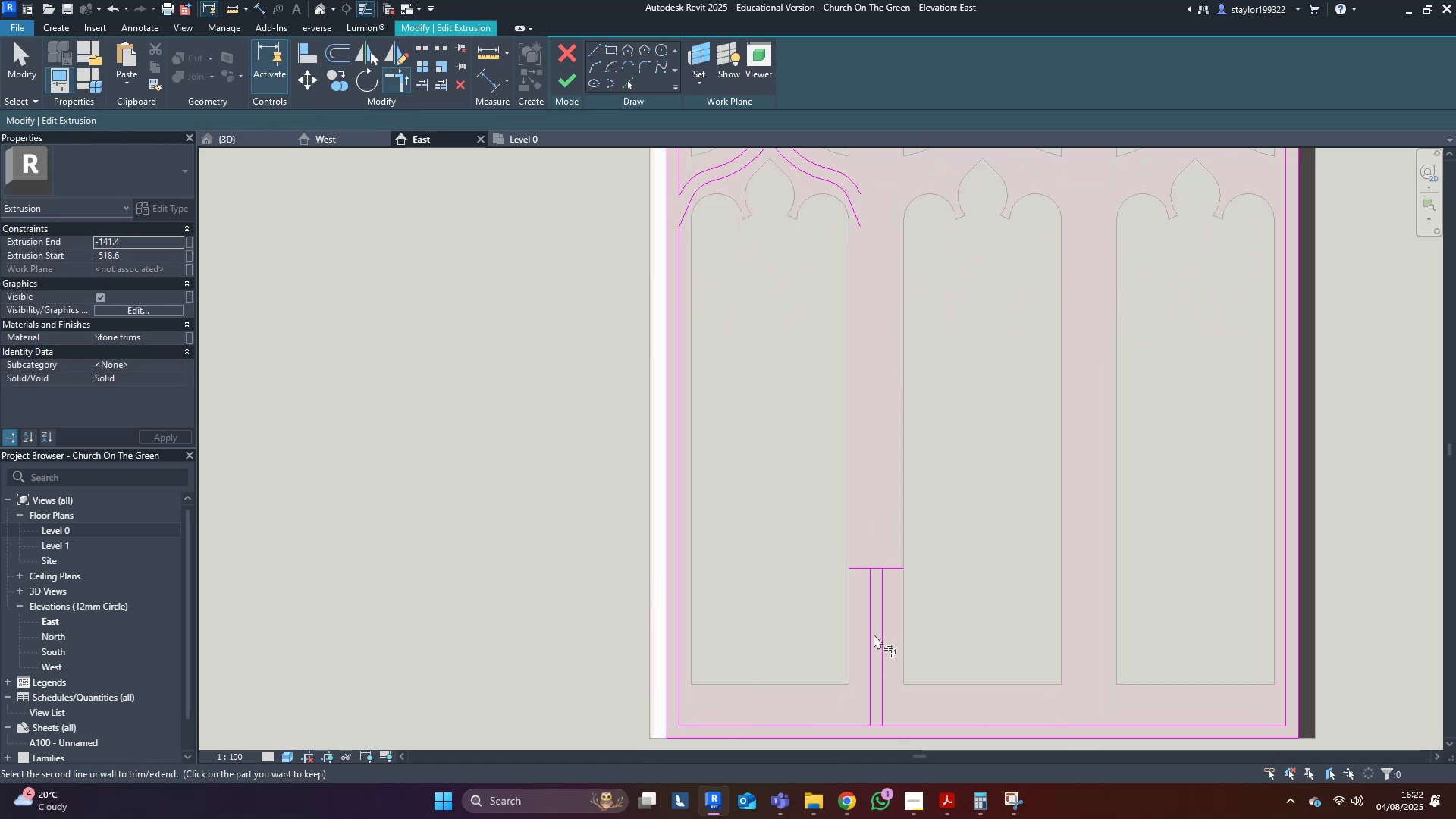 
scroll: coordinate [880, 600], scroll_direction: down, amount: 3.0
 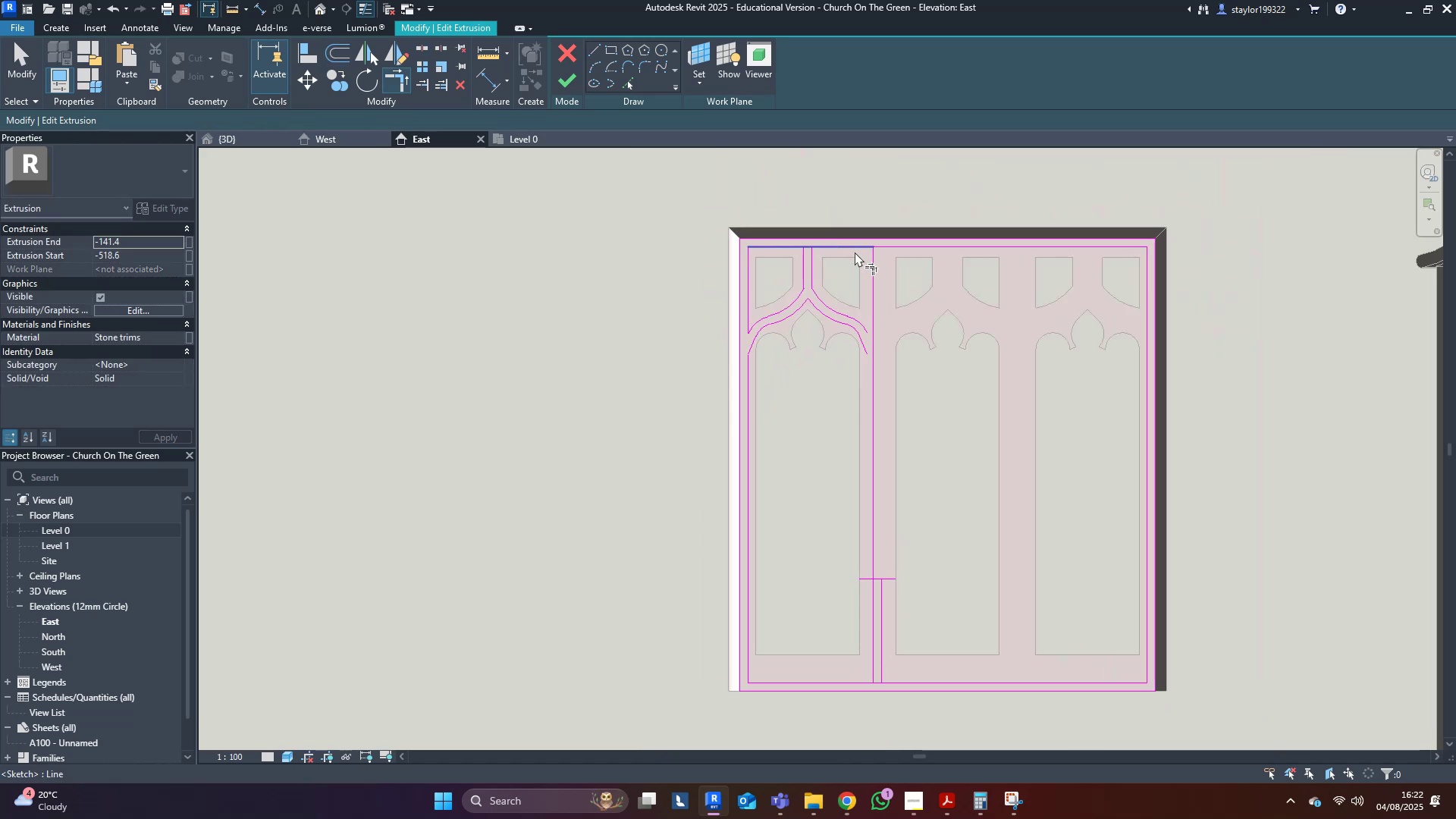 
left_click([880, 610])
 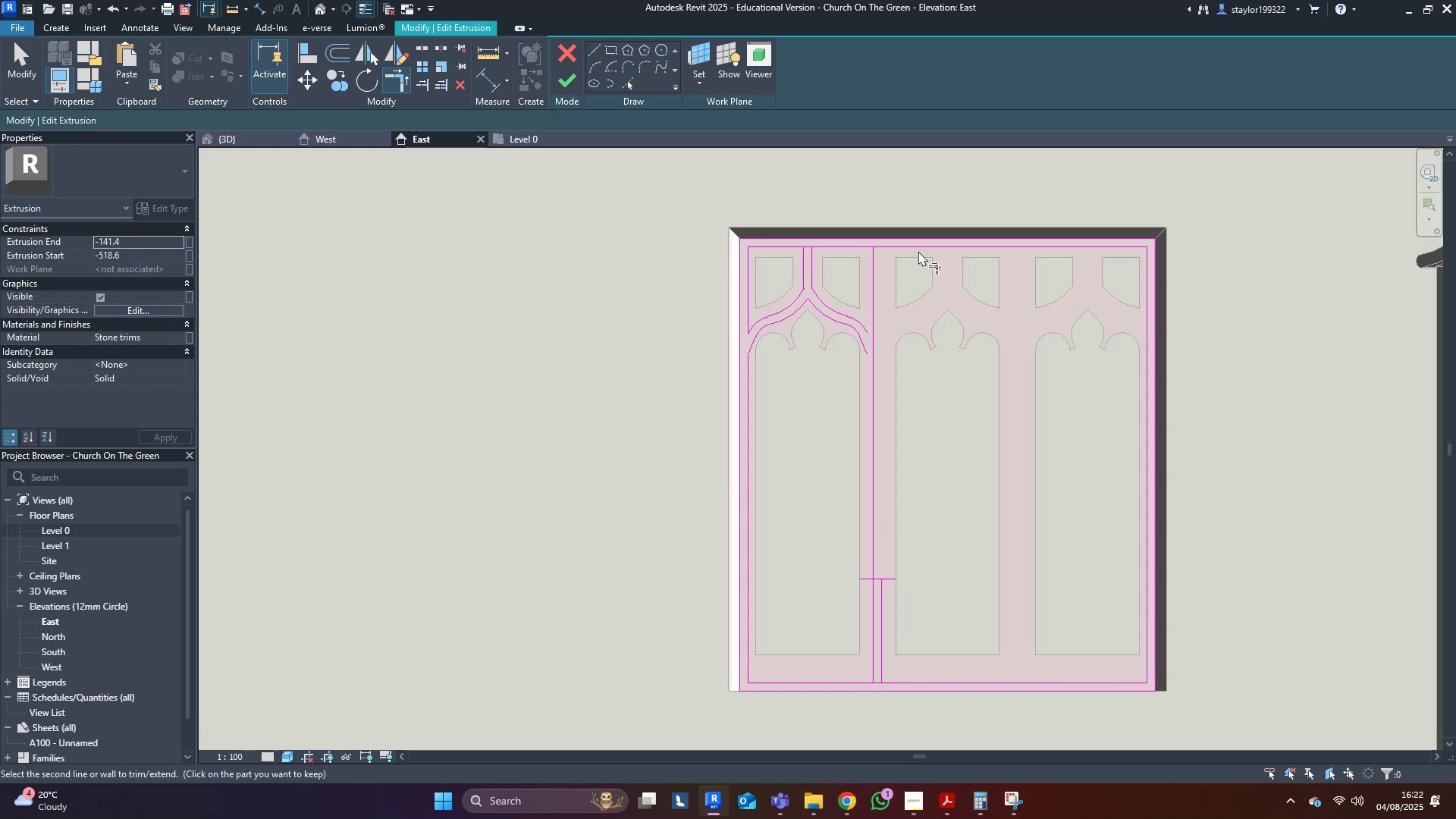 
left_click([919, 245])
 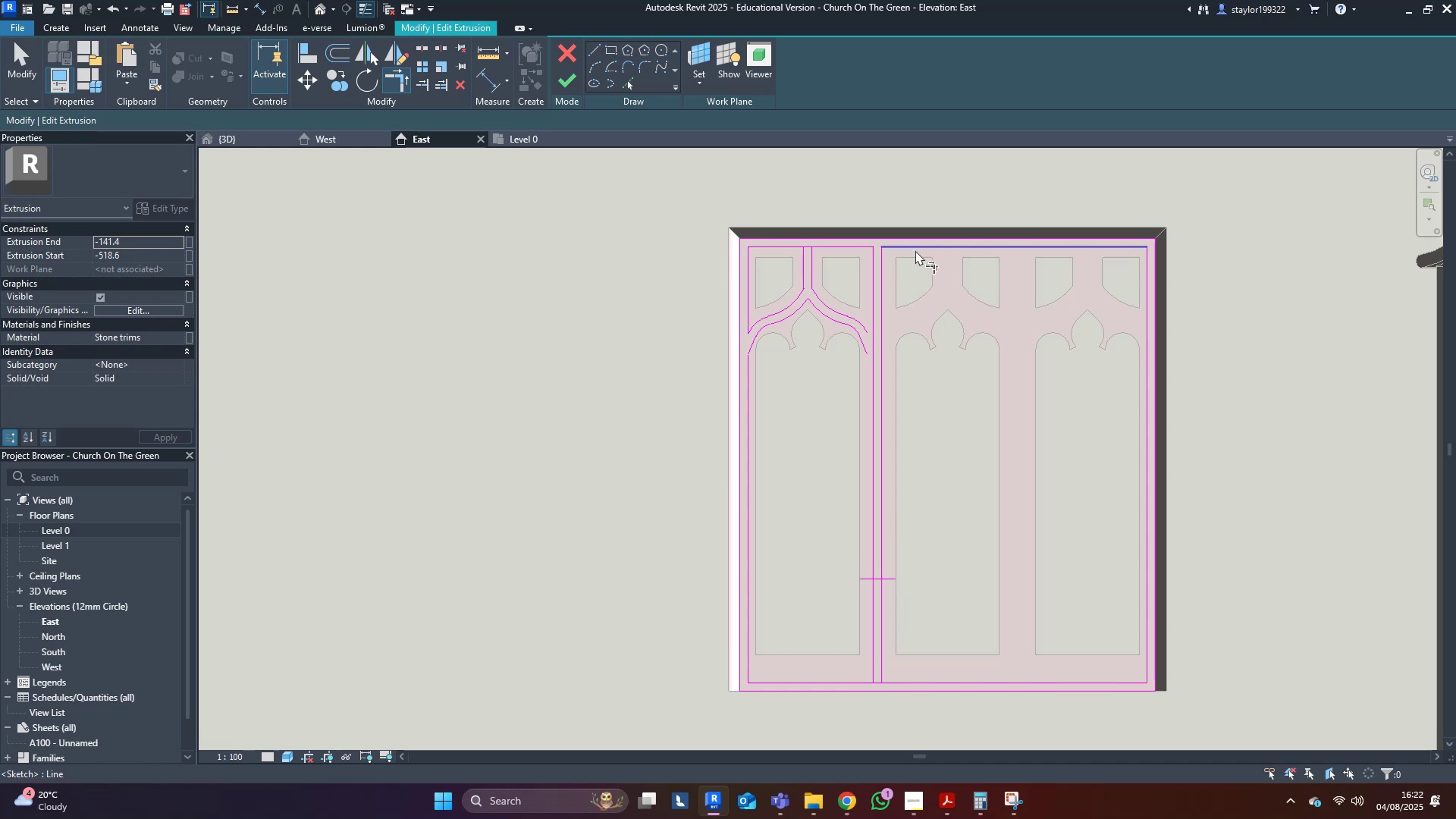 
scroll: coordinate [851, 367], scroll_direction: up, amount: 4.0
 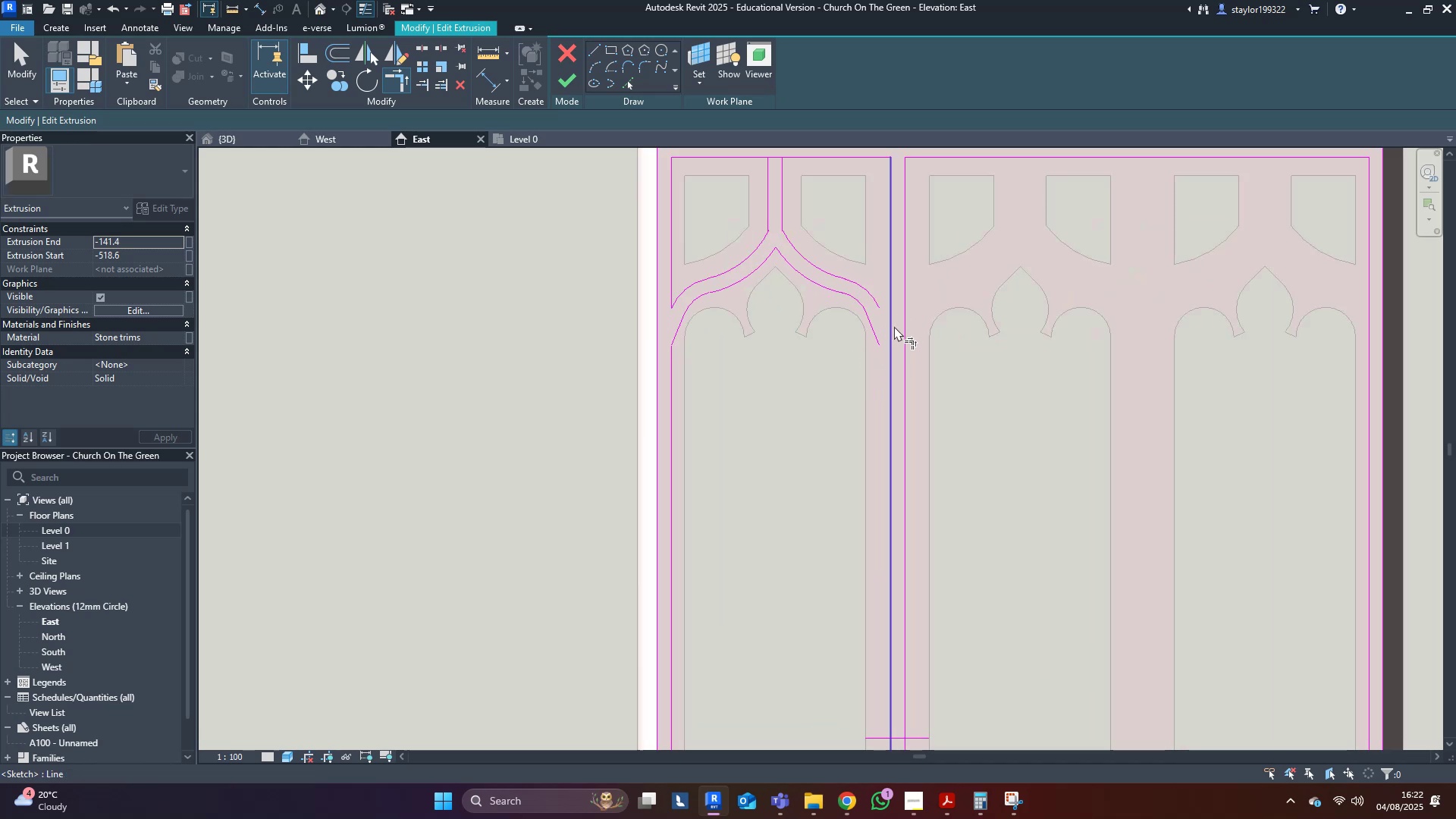 
type(sl)
 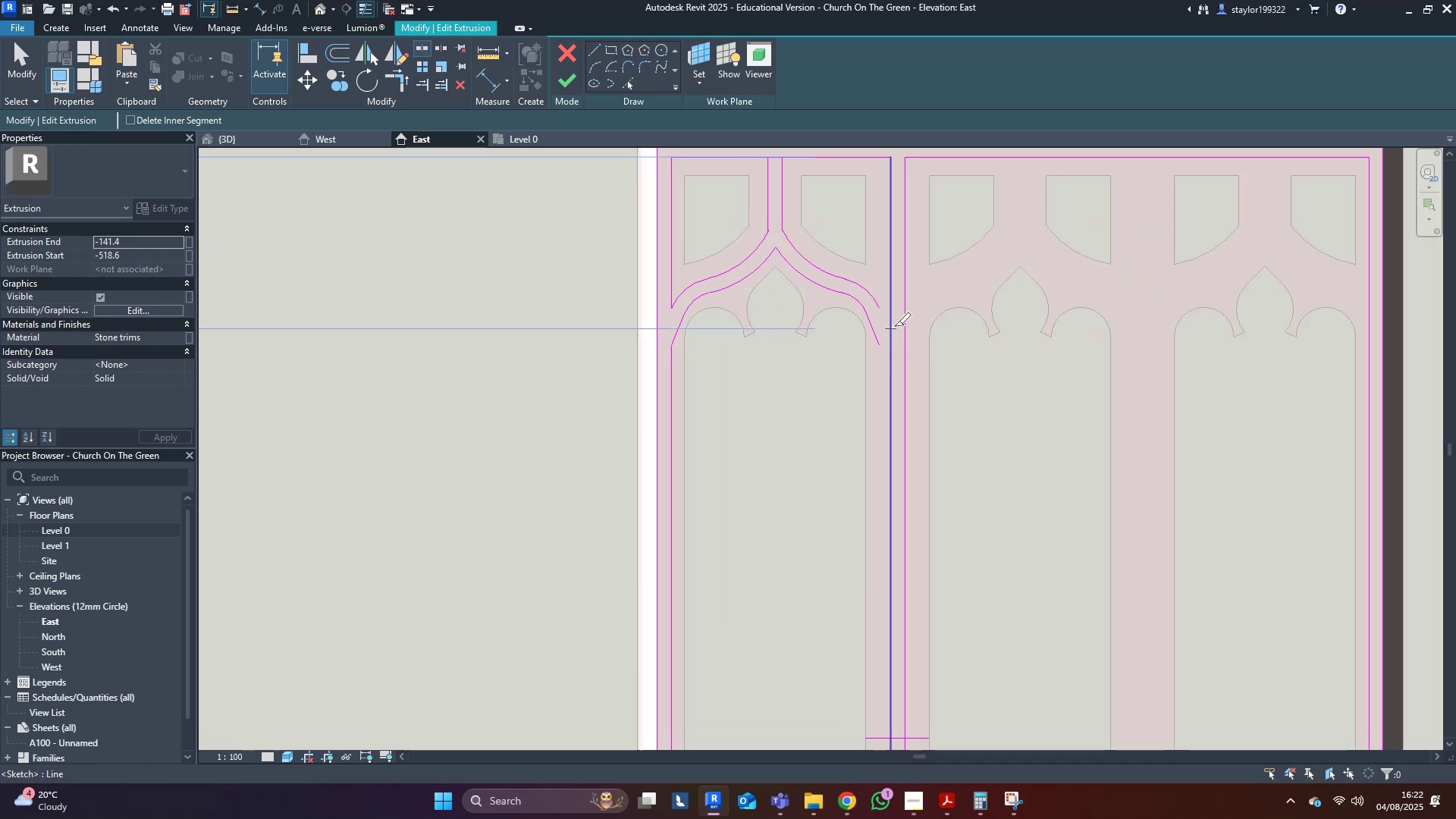 
left_click([894, 326])
 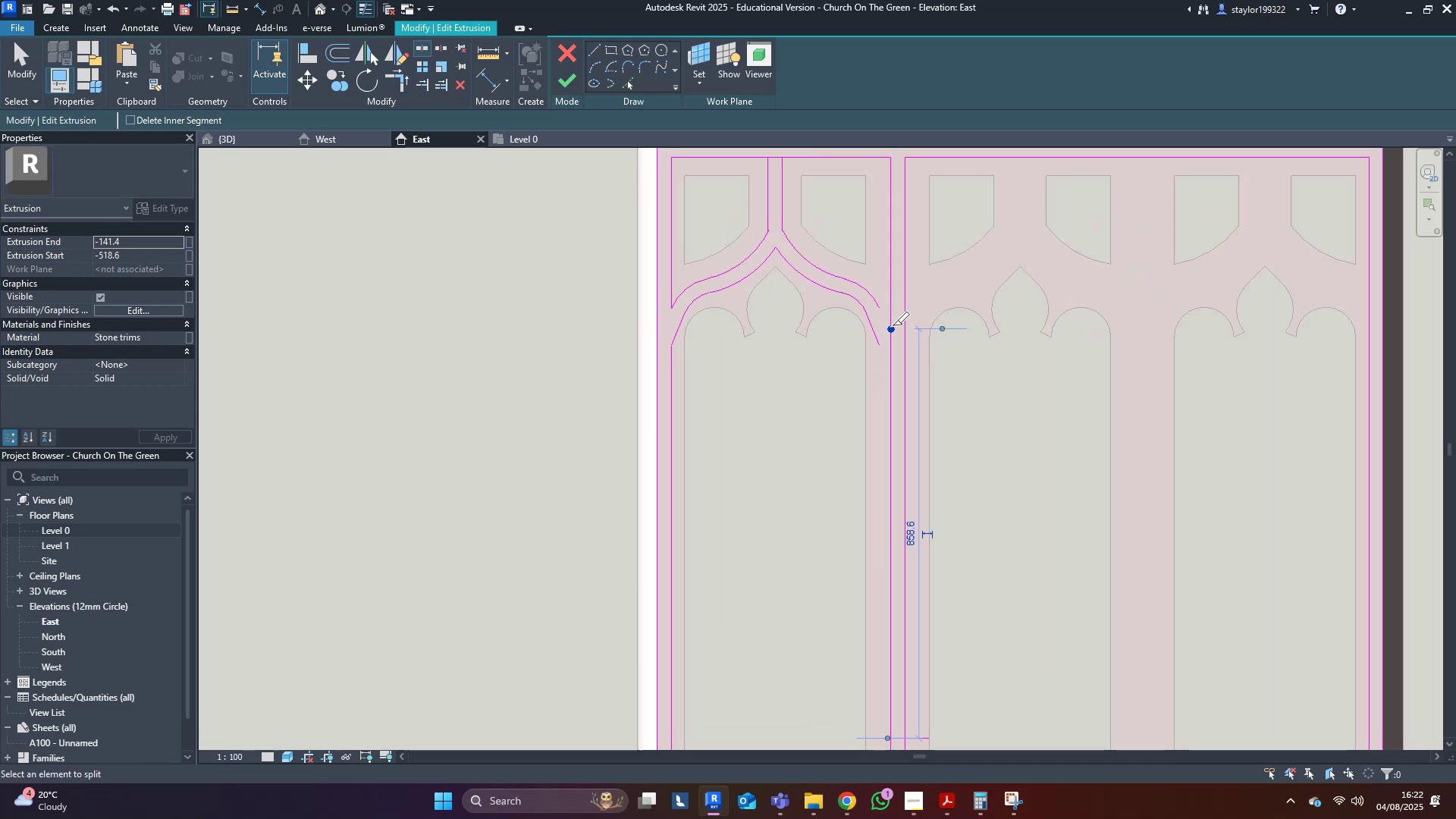 
type(tr)
 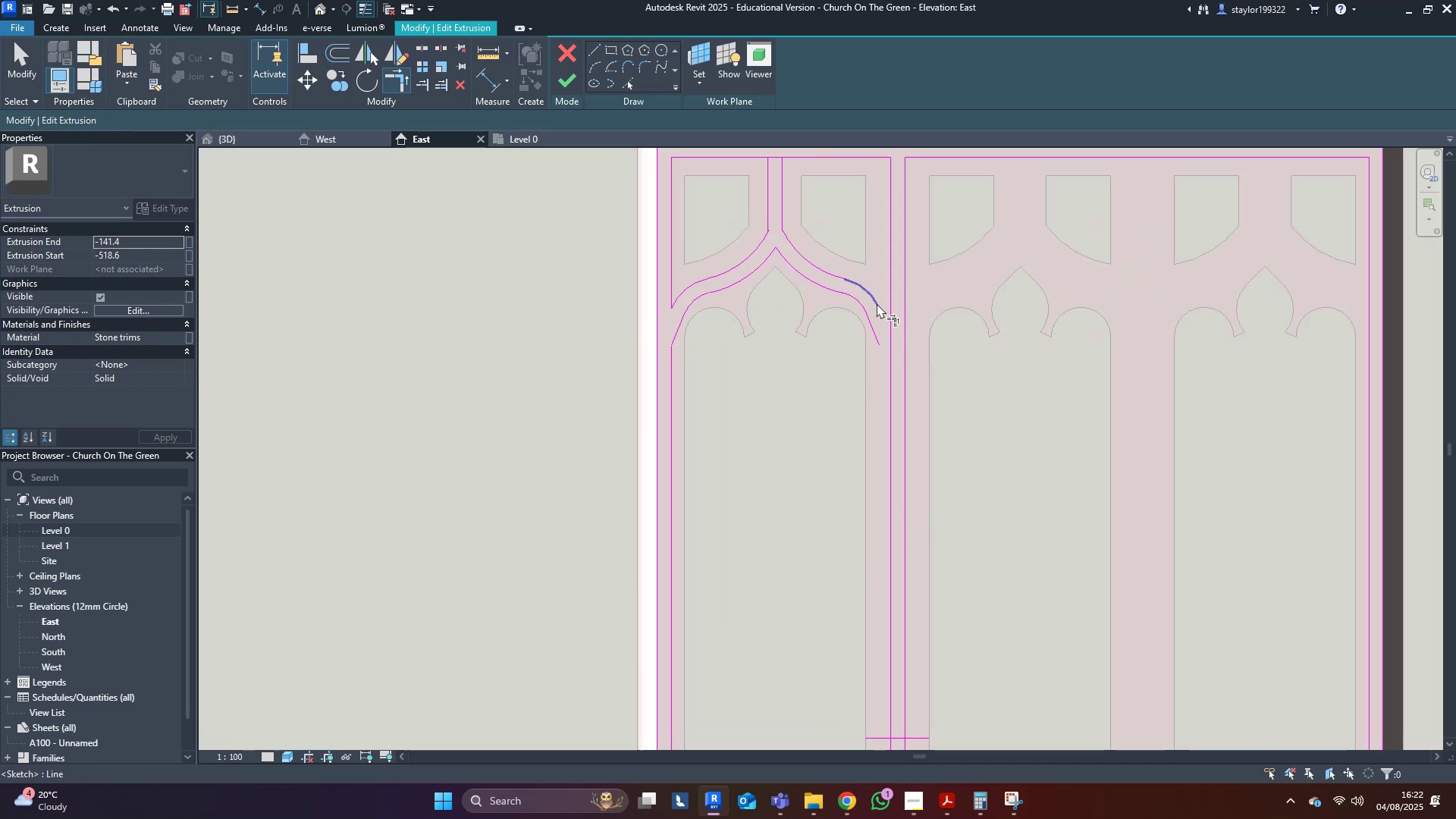 
left_click([877, 303])
 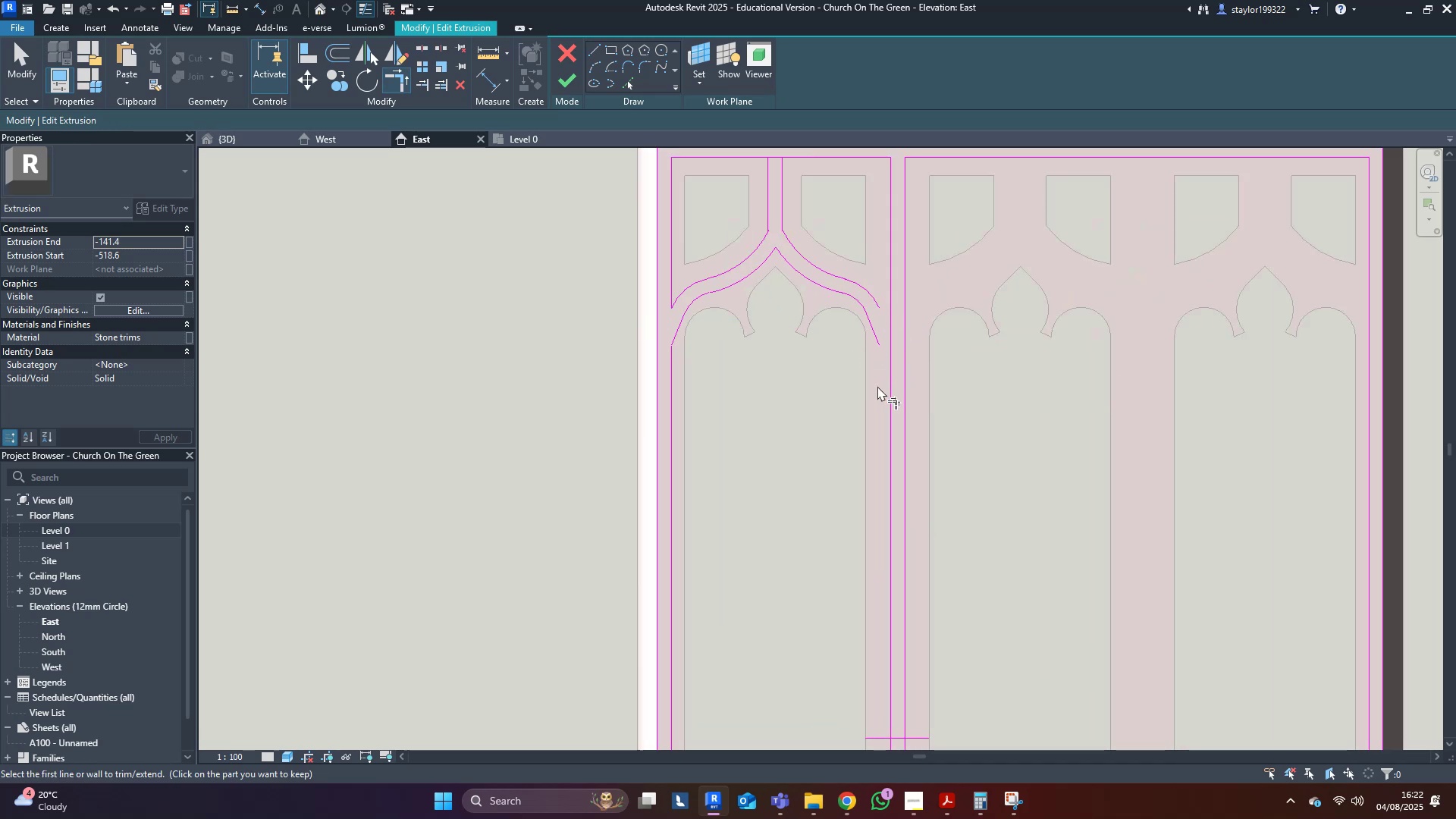 
double_click([874, 328])
 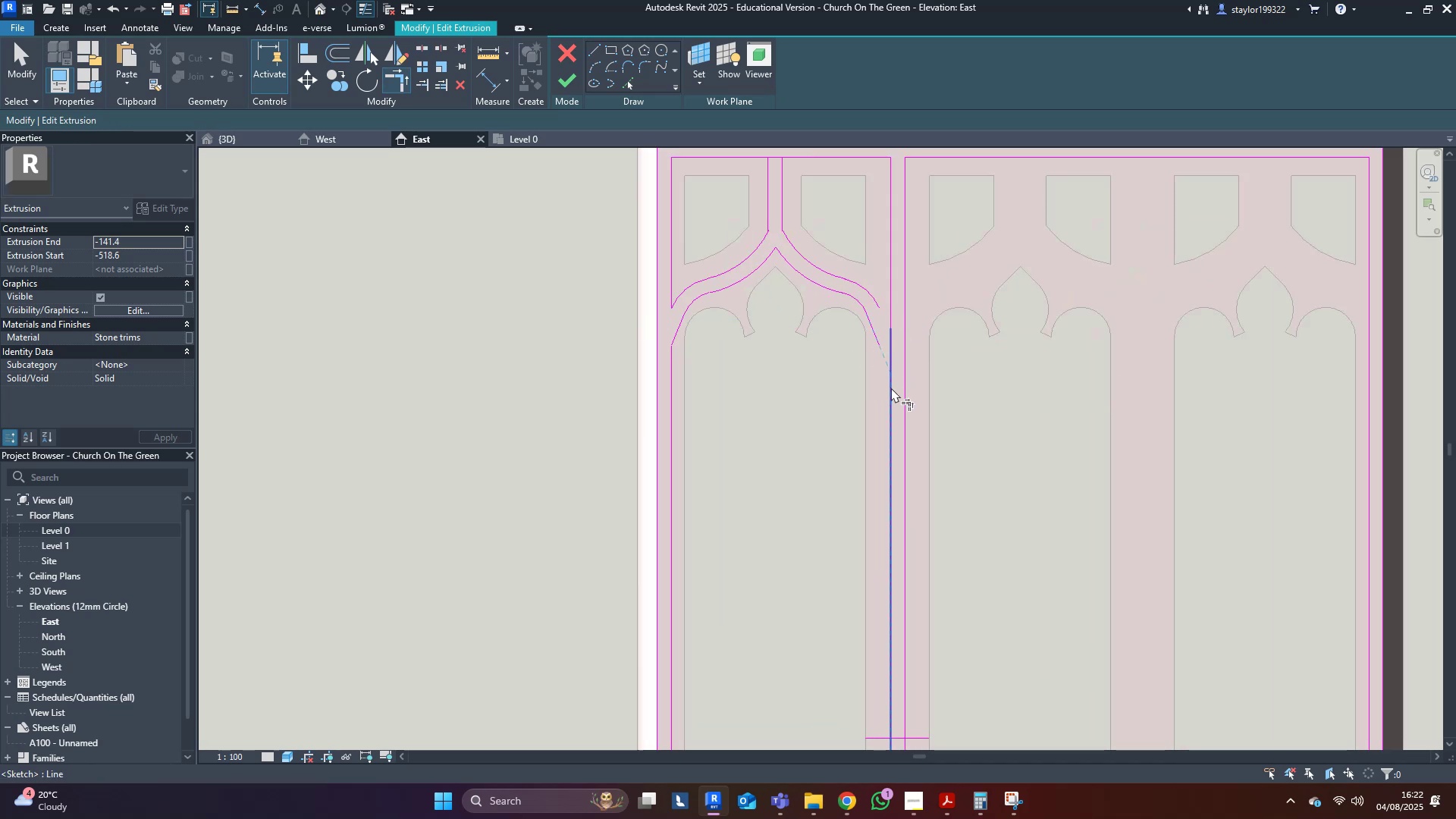 
left_click([891, 388])
 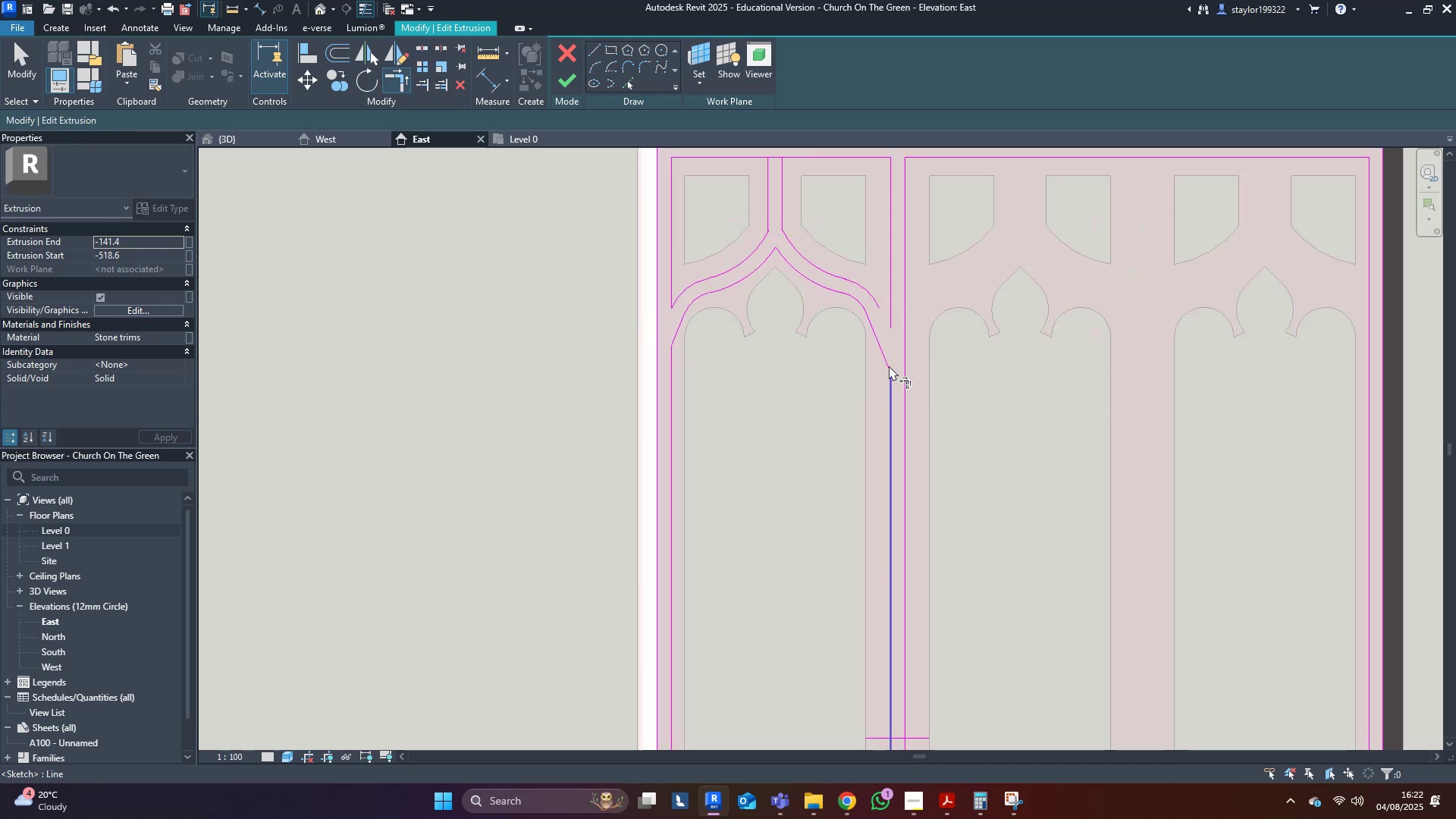 
scroll: coordinate [889, 344], scroll_direction: up, amount: 4.0
 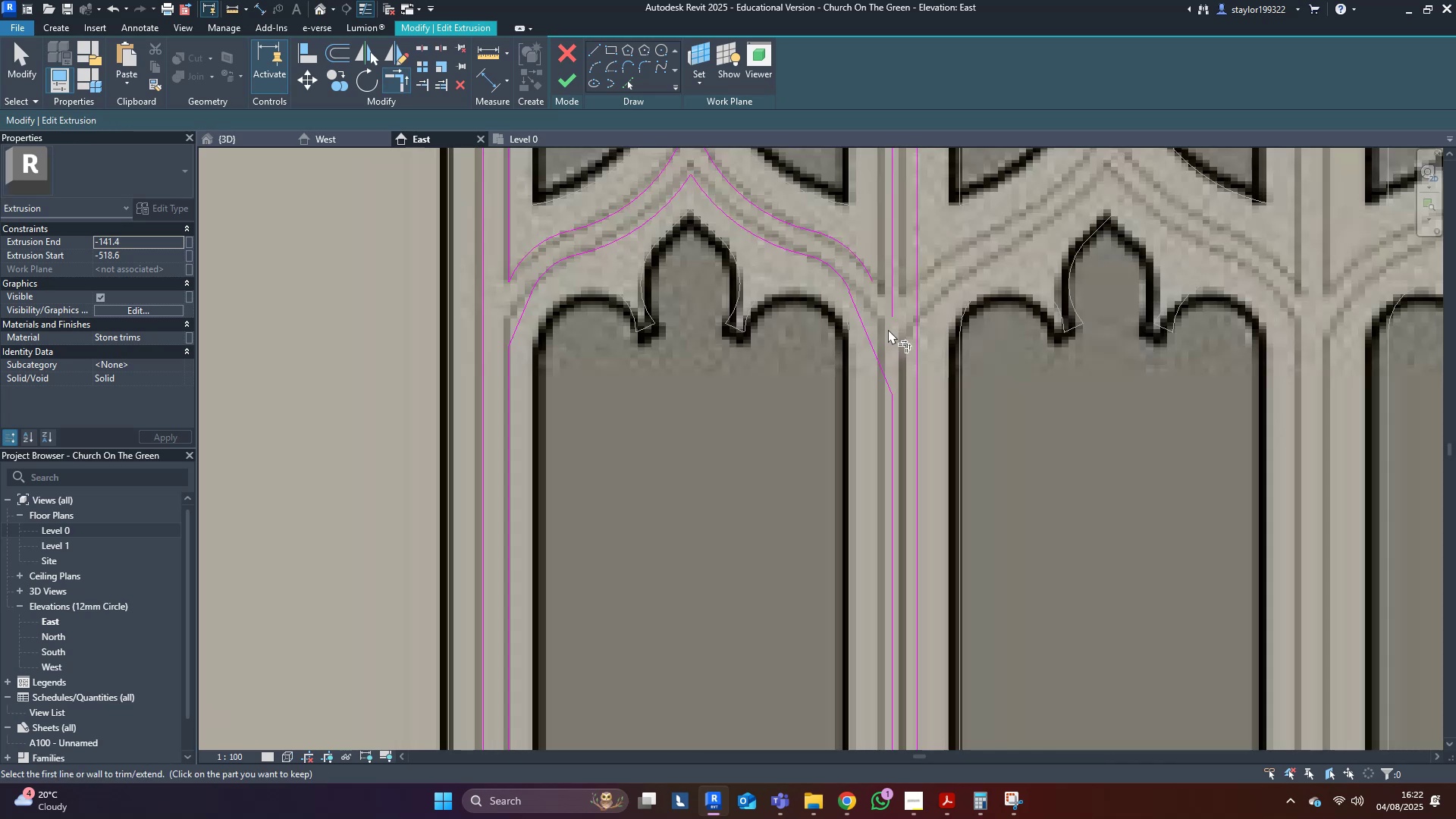 
type(wf)
 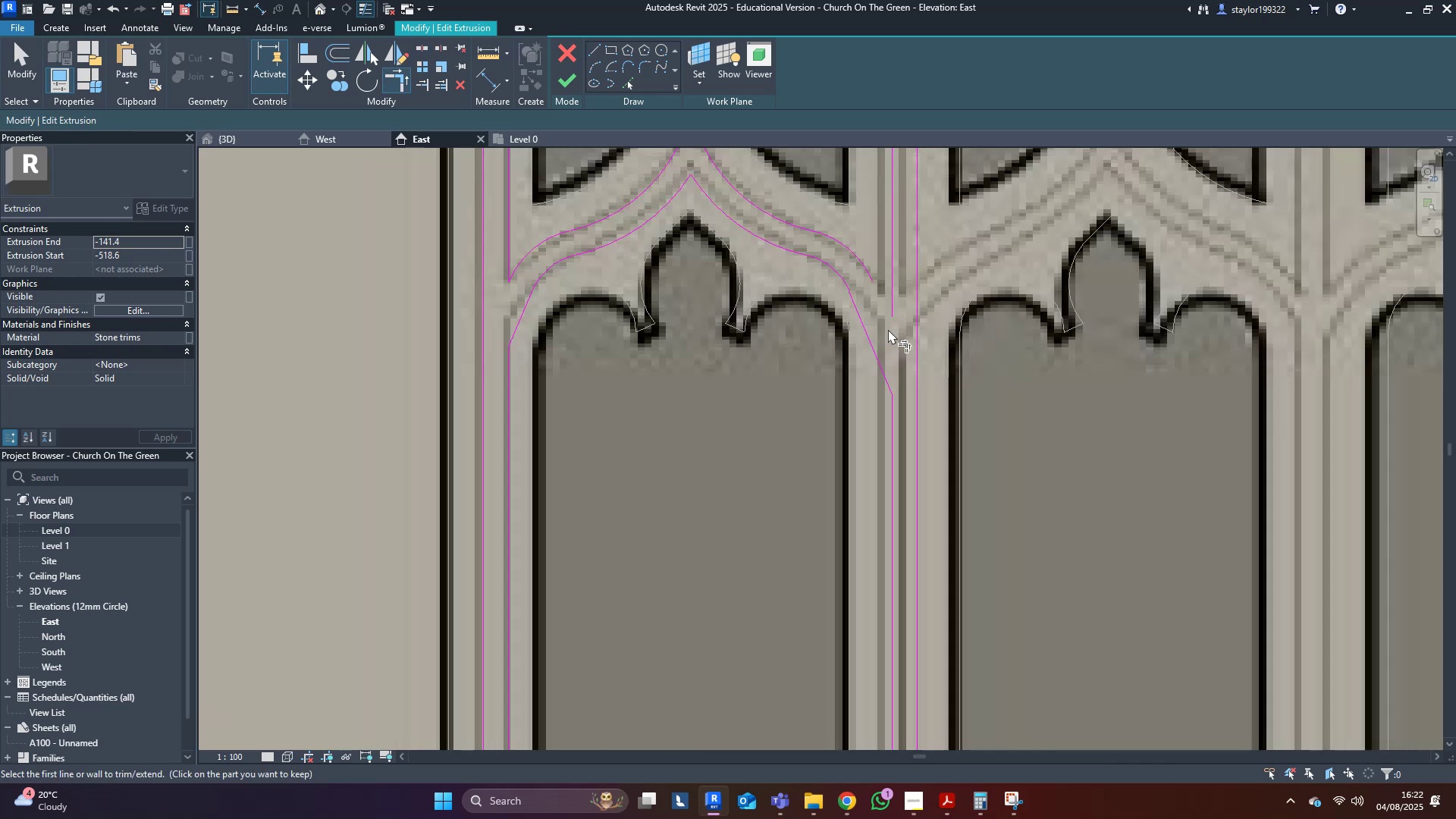 
middle_click([888, 329])
 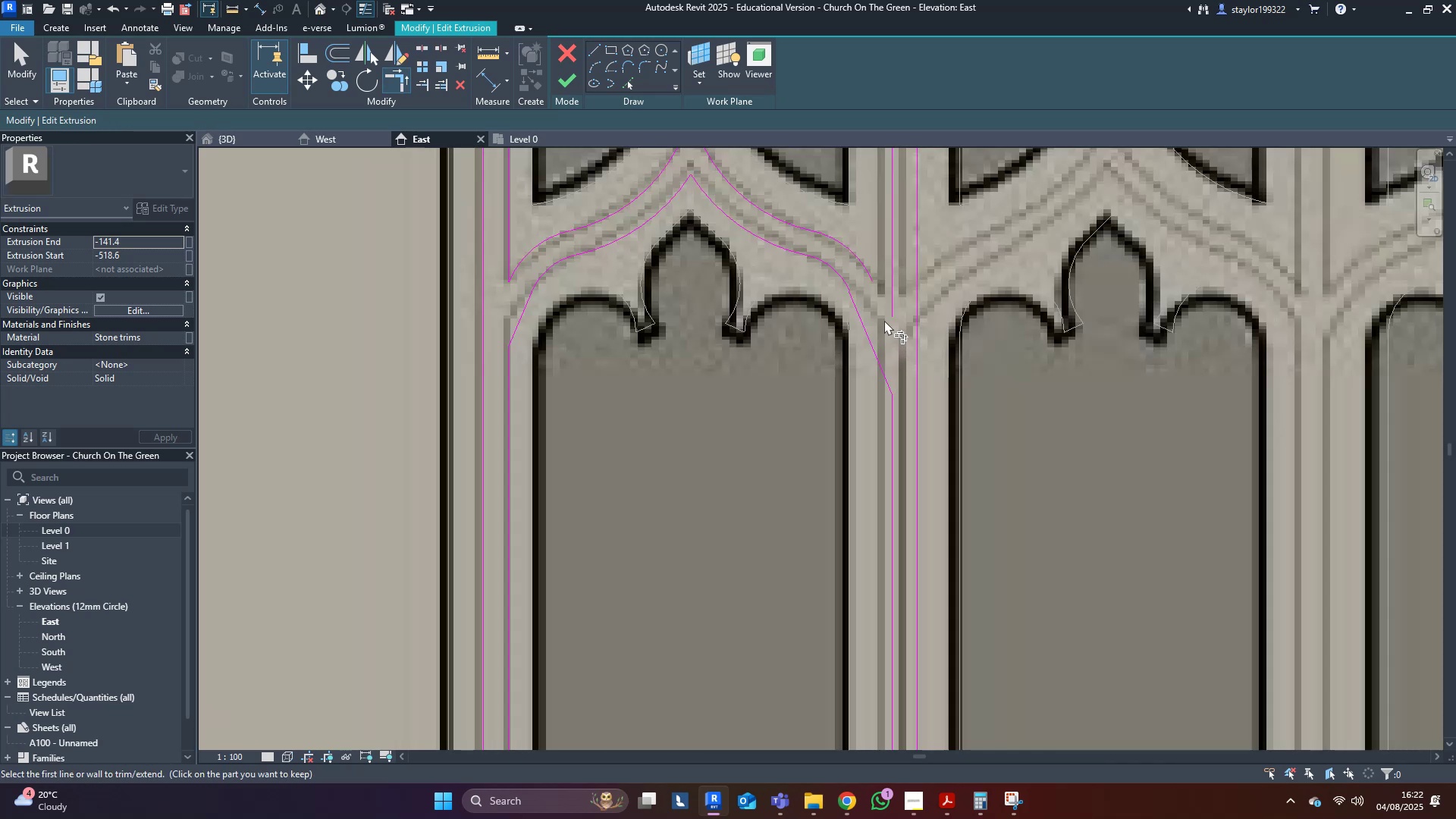 
scroll: coordinate [872, 298], scroll_direction: up, amount: 2.0
 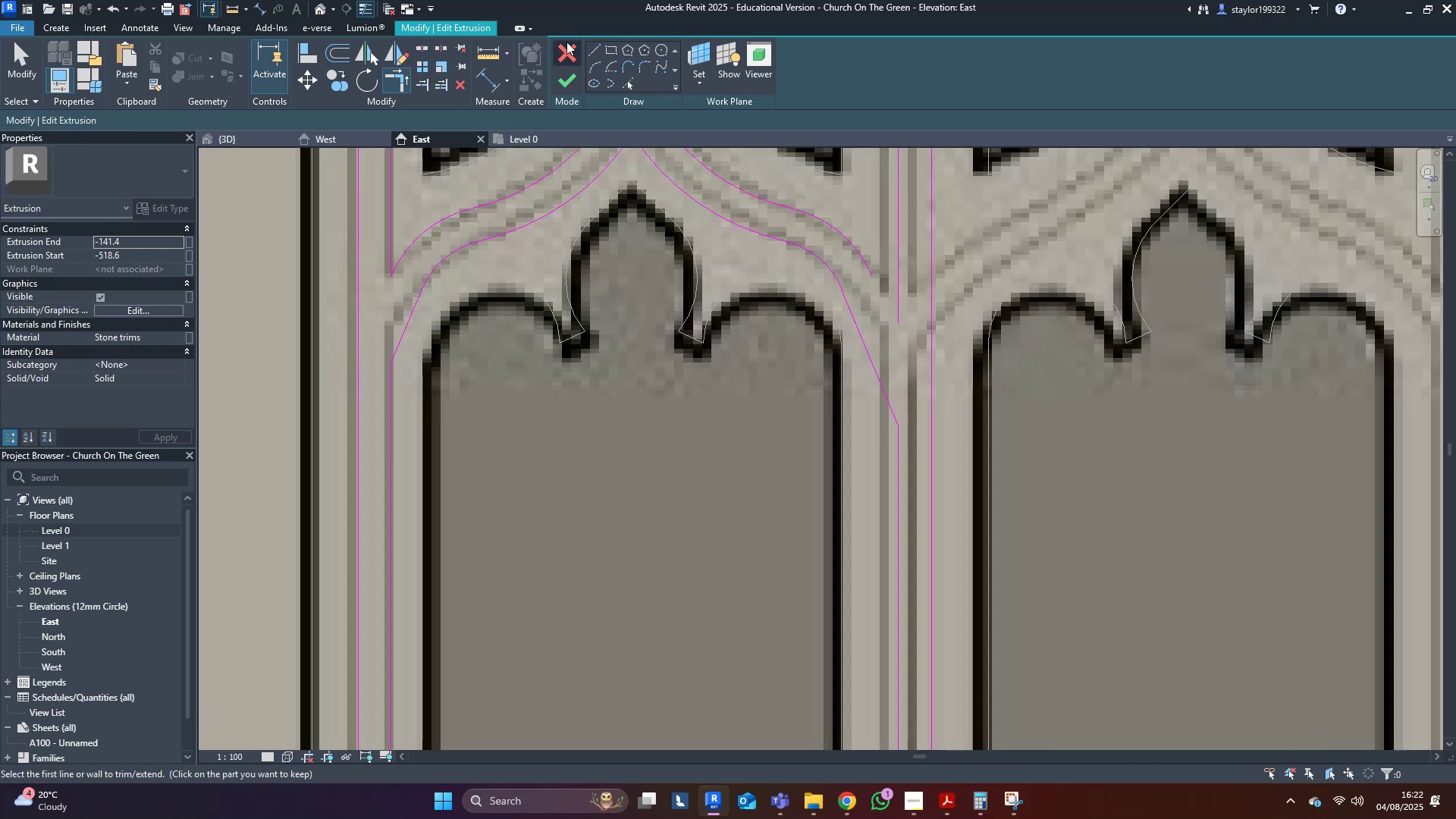 
type(sd)
 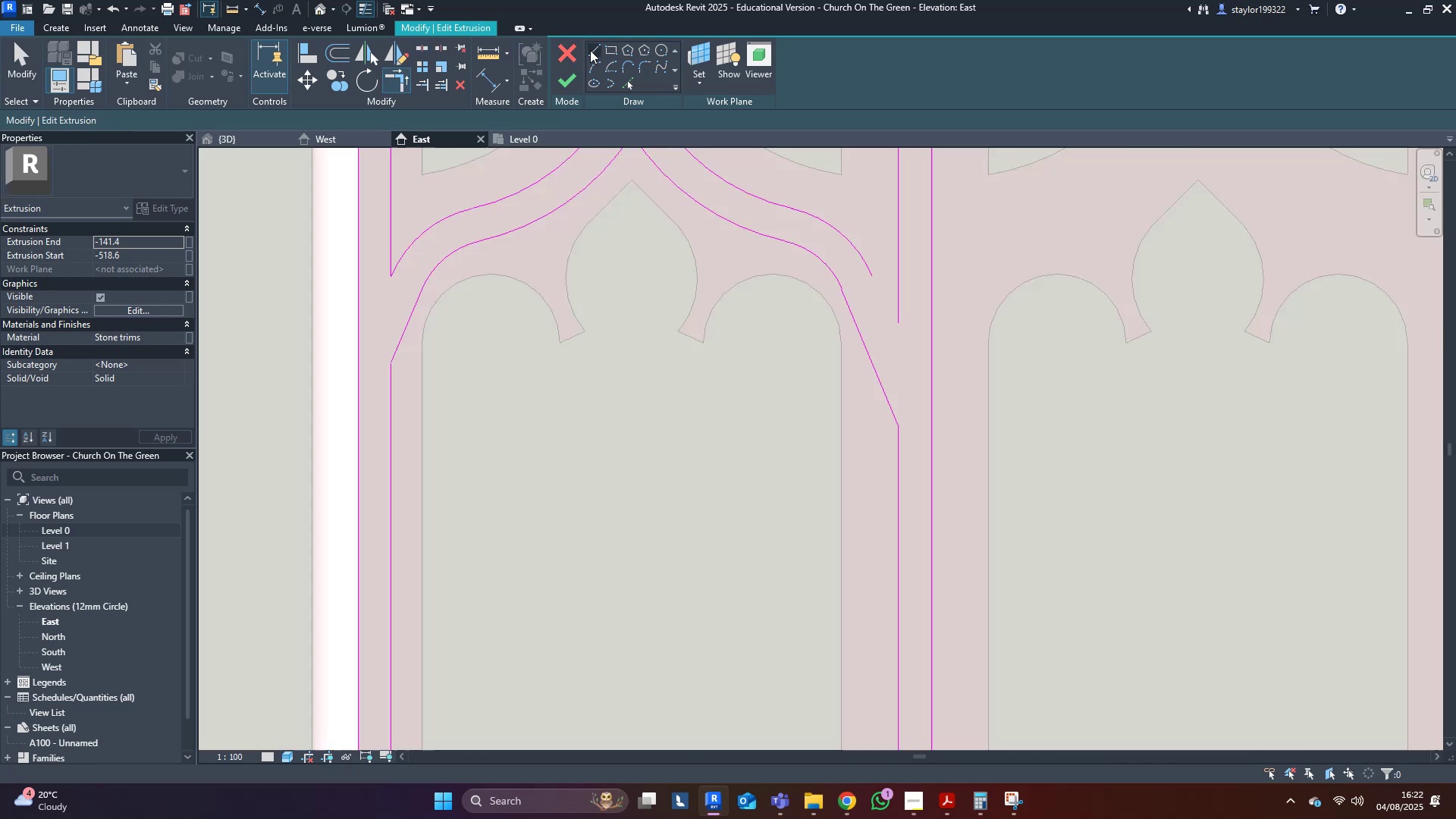 
left_click([590, 50])
 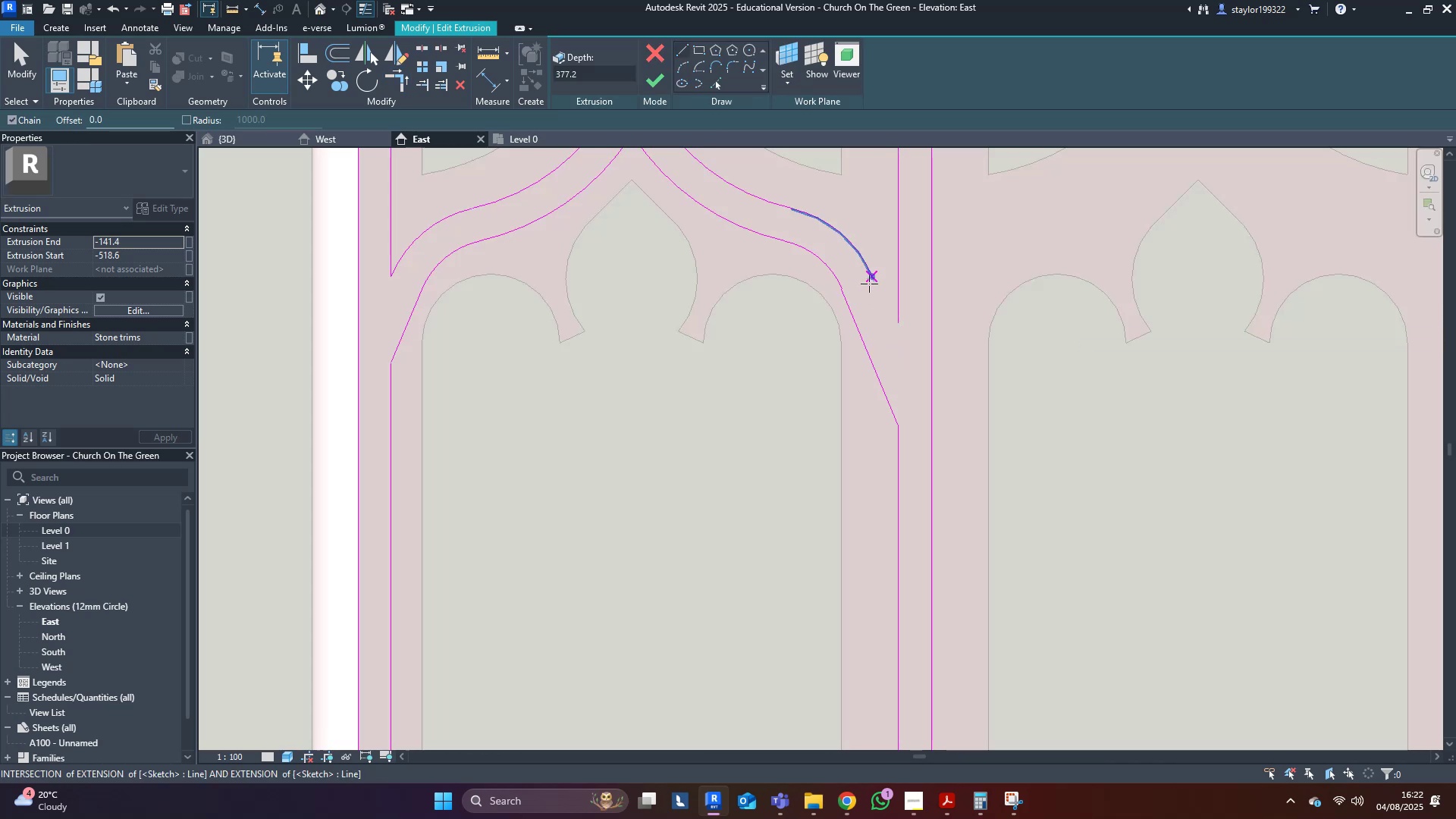 
left_click([873, 277])
 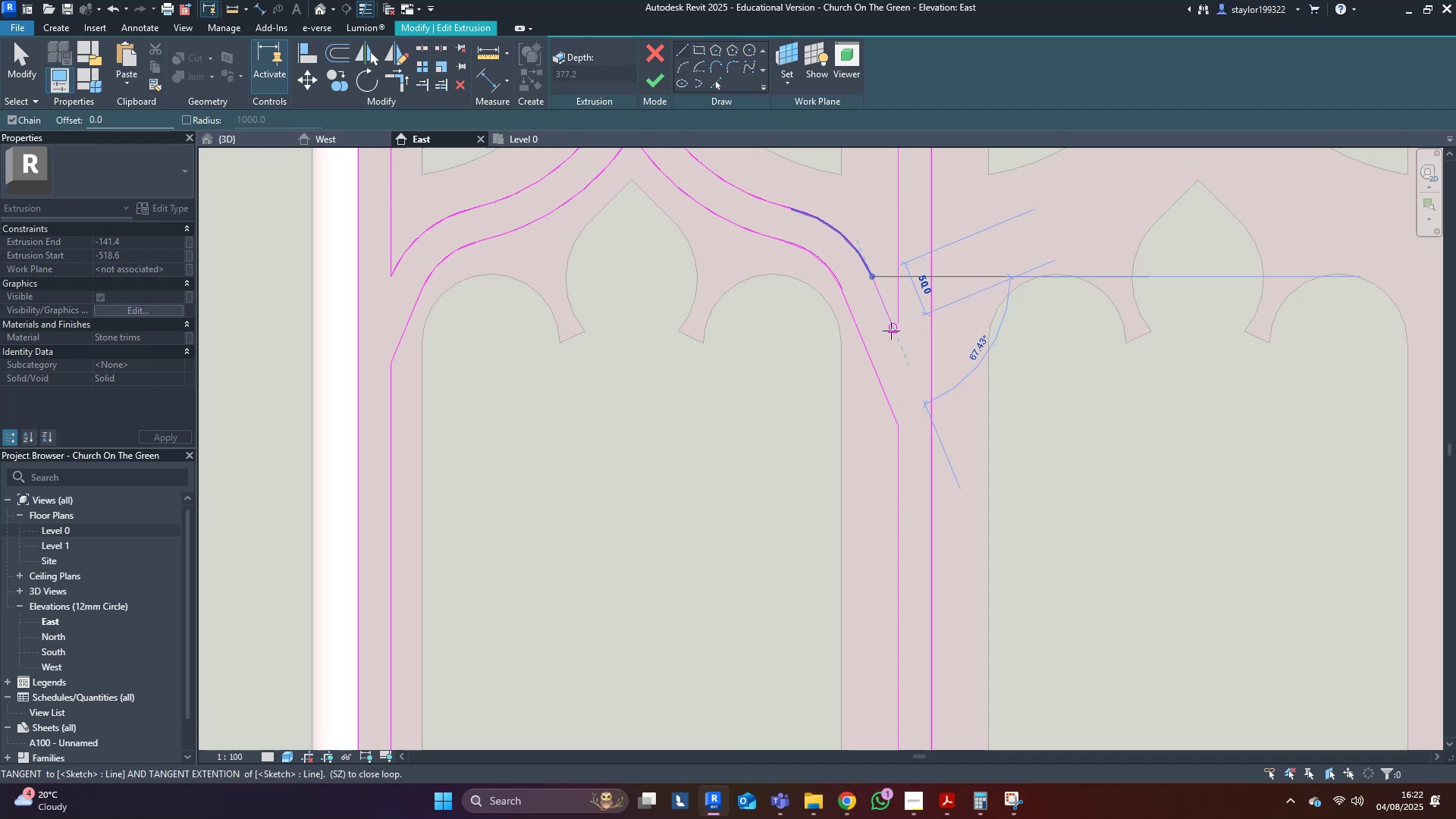 
left_click([891, 331])
 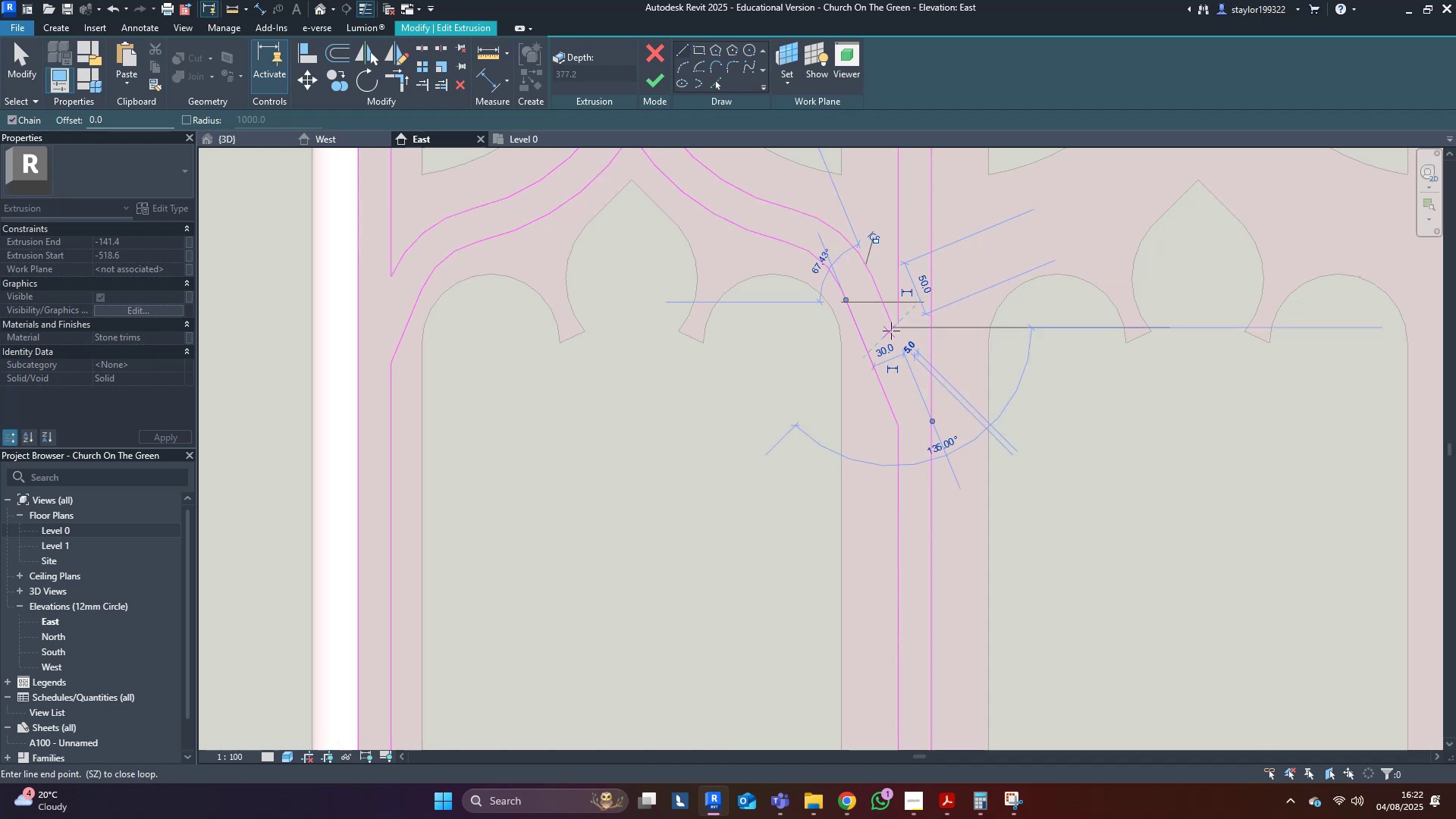 
key(Escape)
 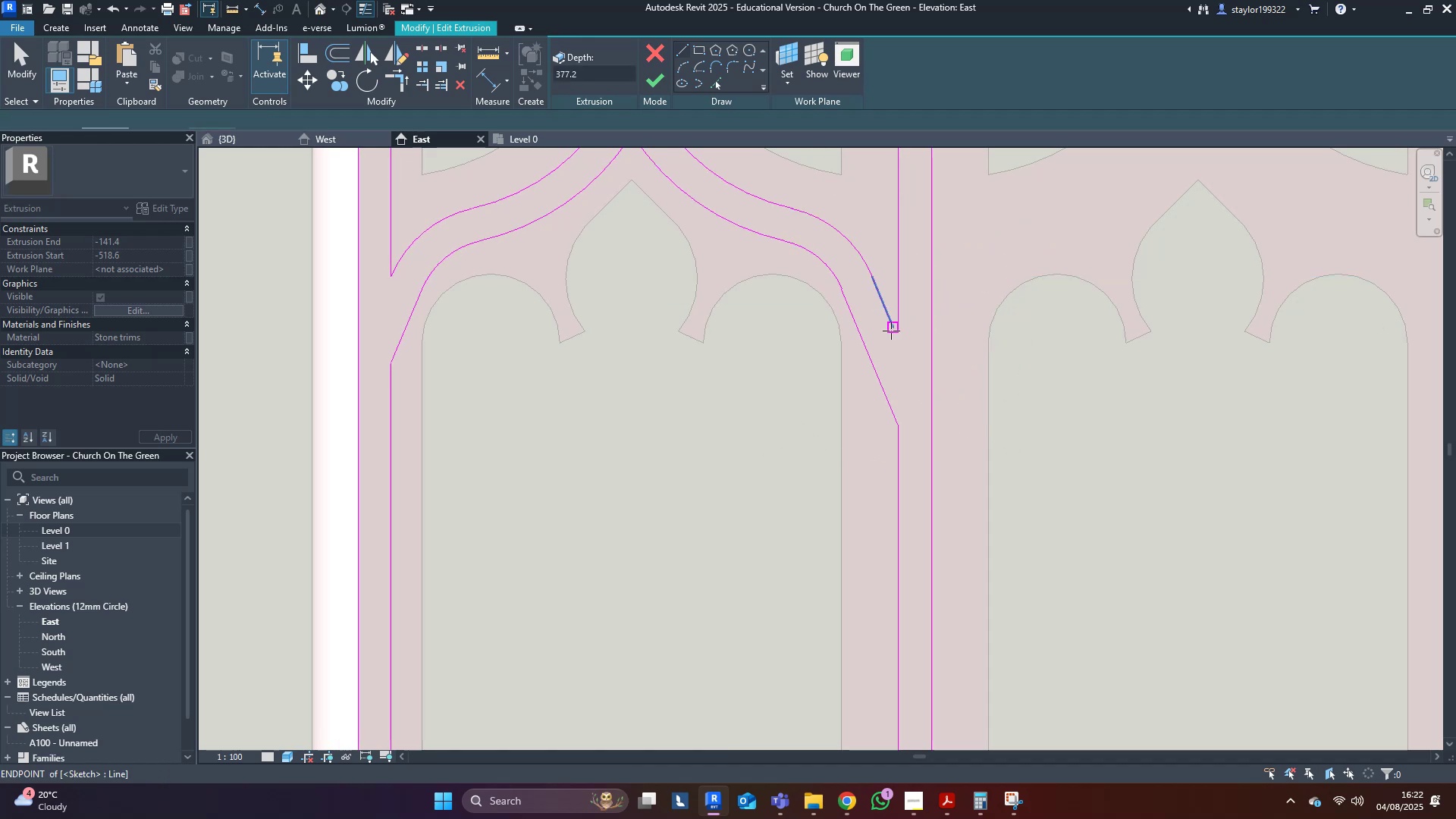 
middle_click([891, 331])
 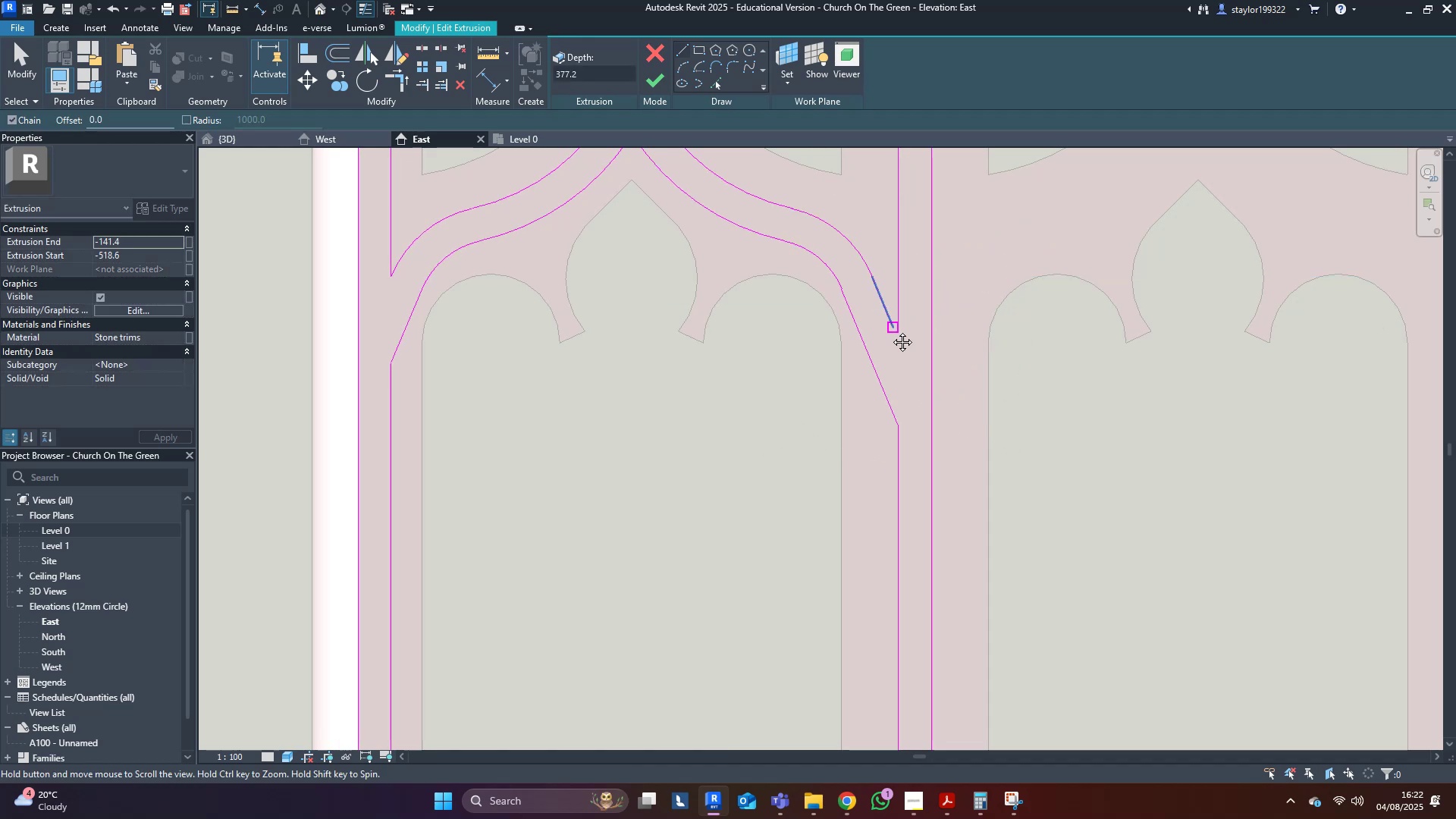 
type(tr)
 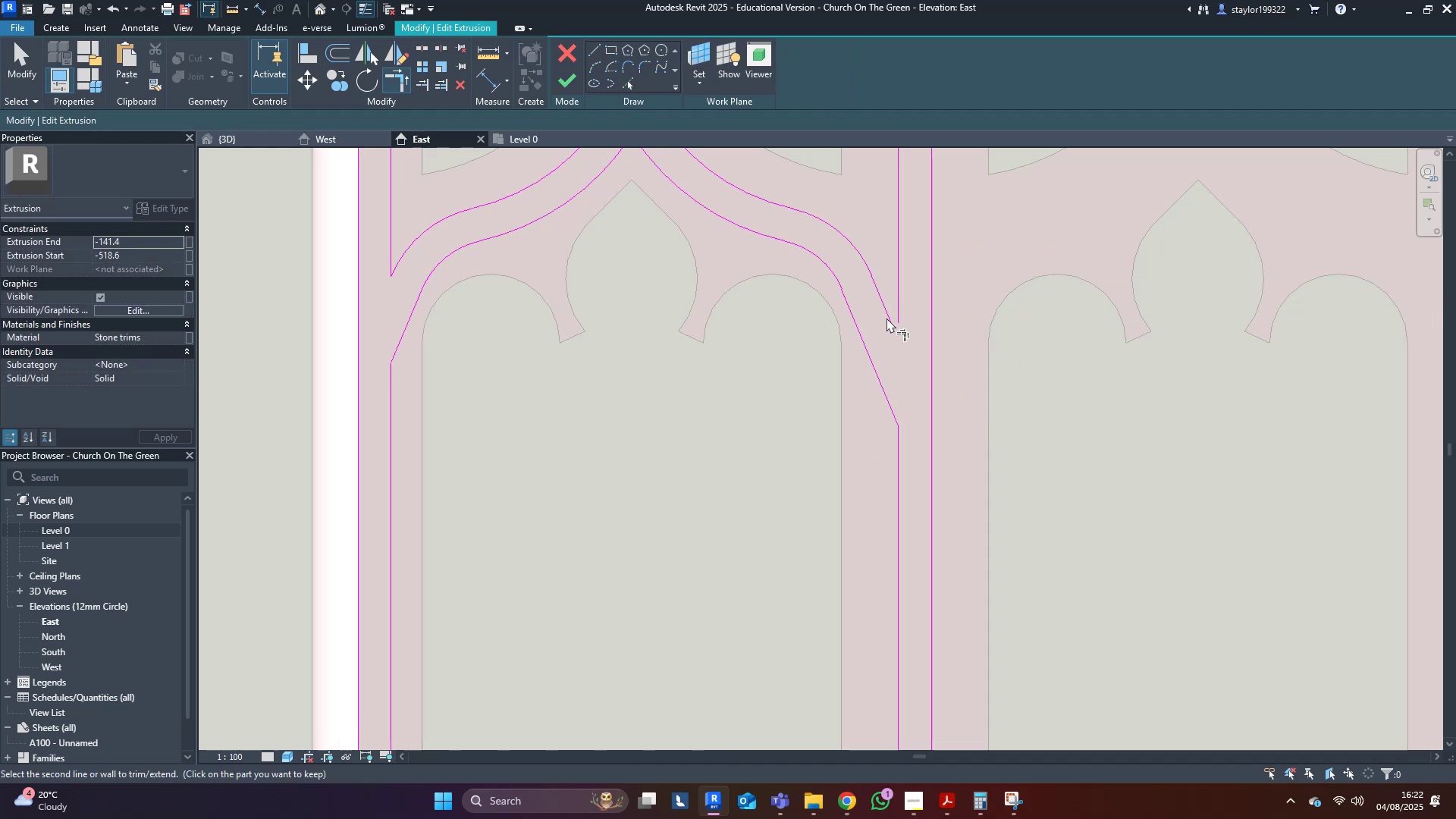 
double_click([897, 302])
 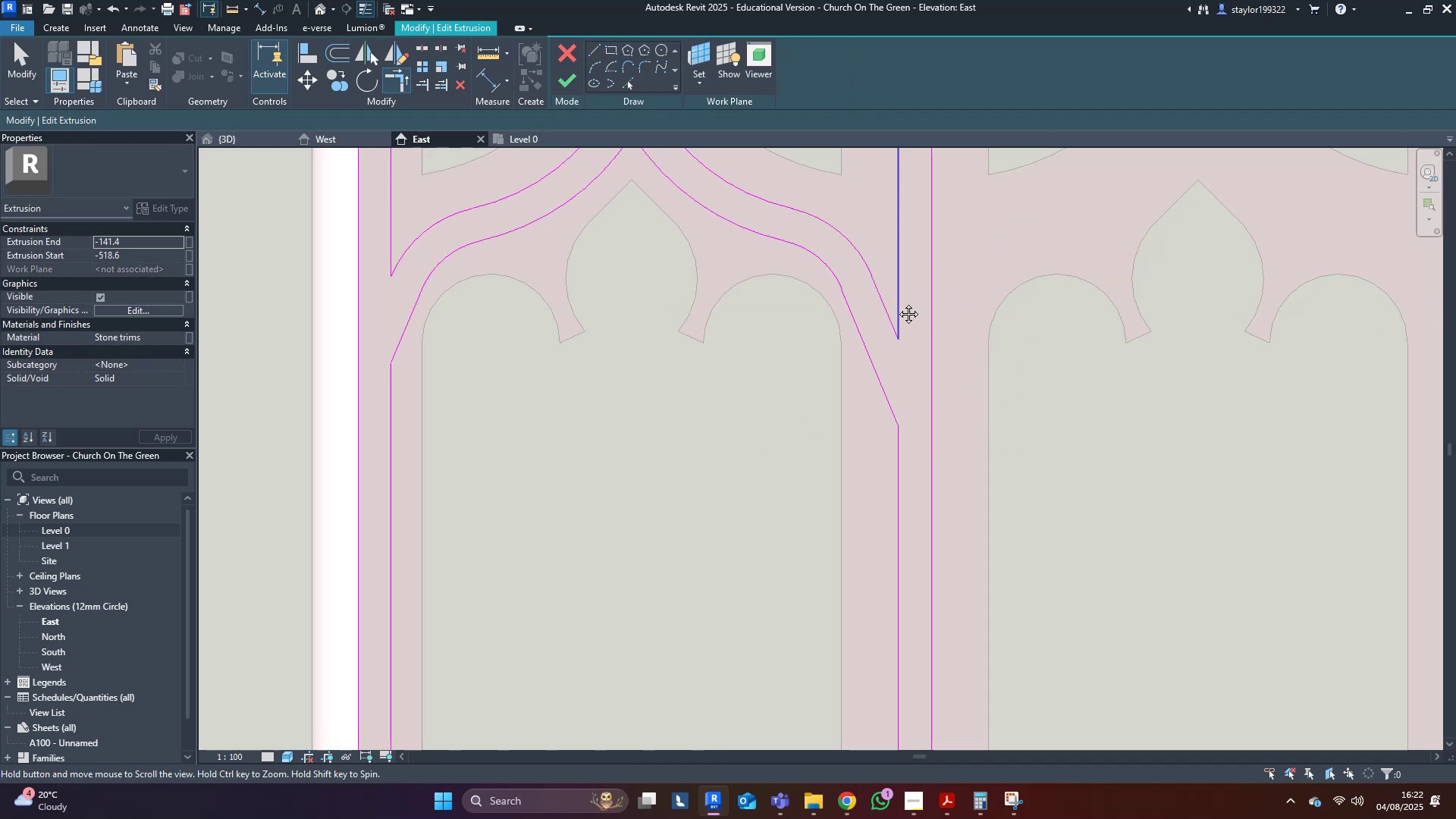 
type(mdsd)
 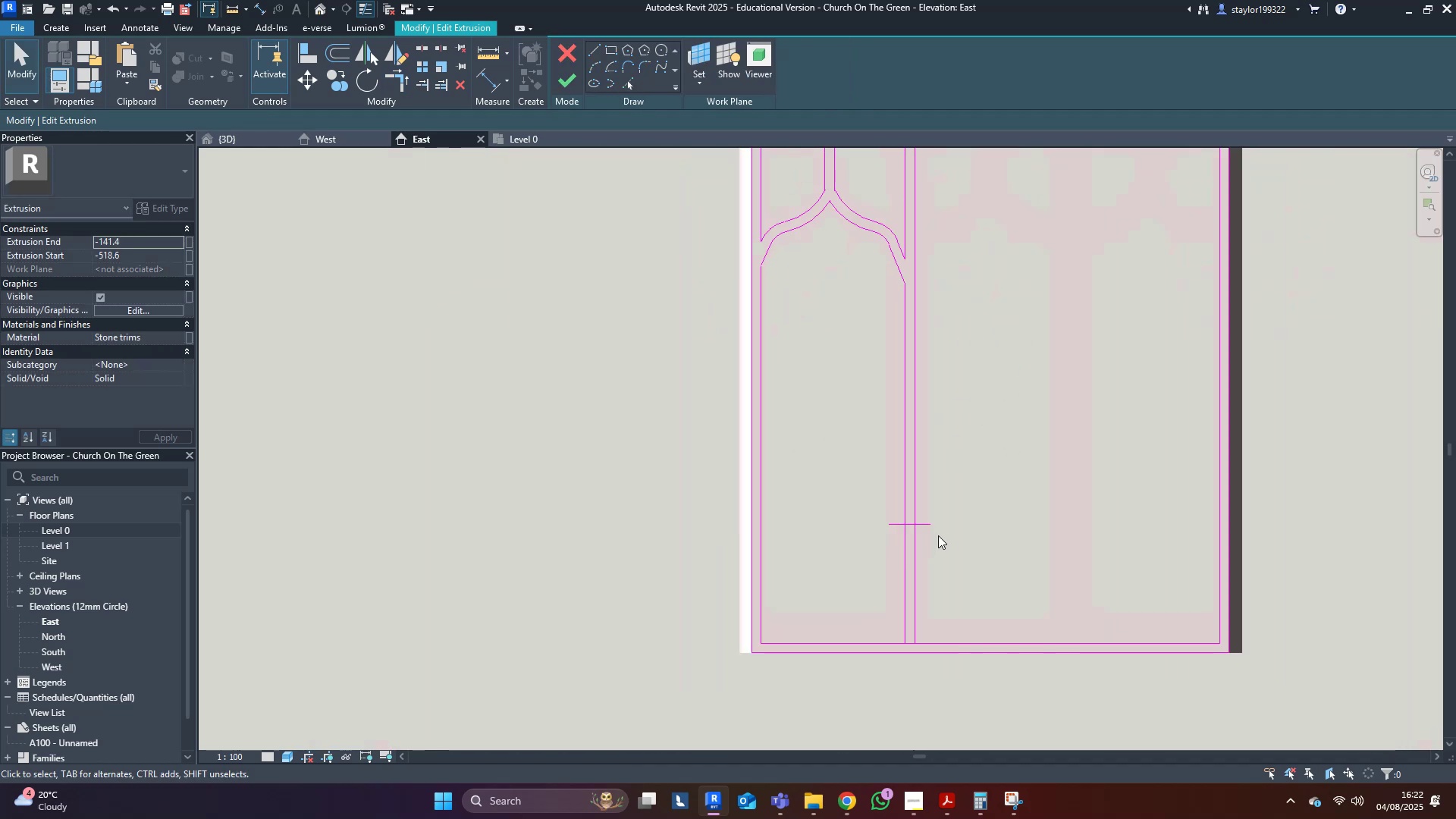 
scroll: coordinate [954, 439], scroll_direction: down, amount: 9.0
 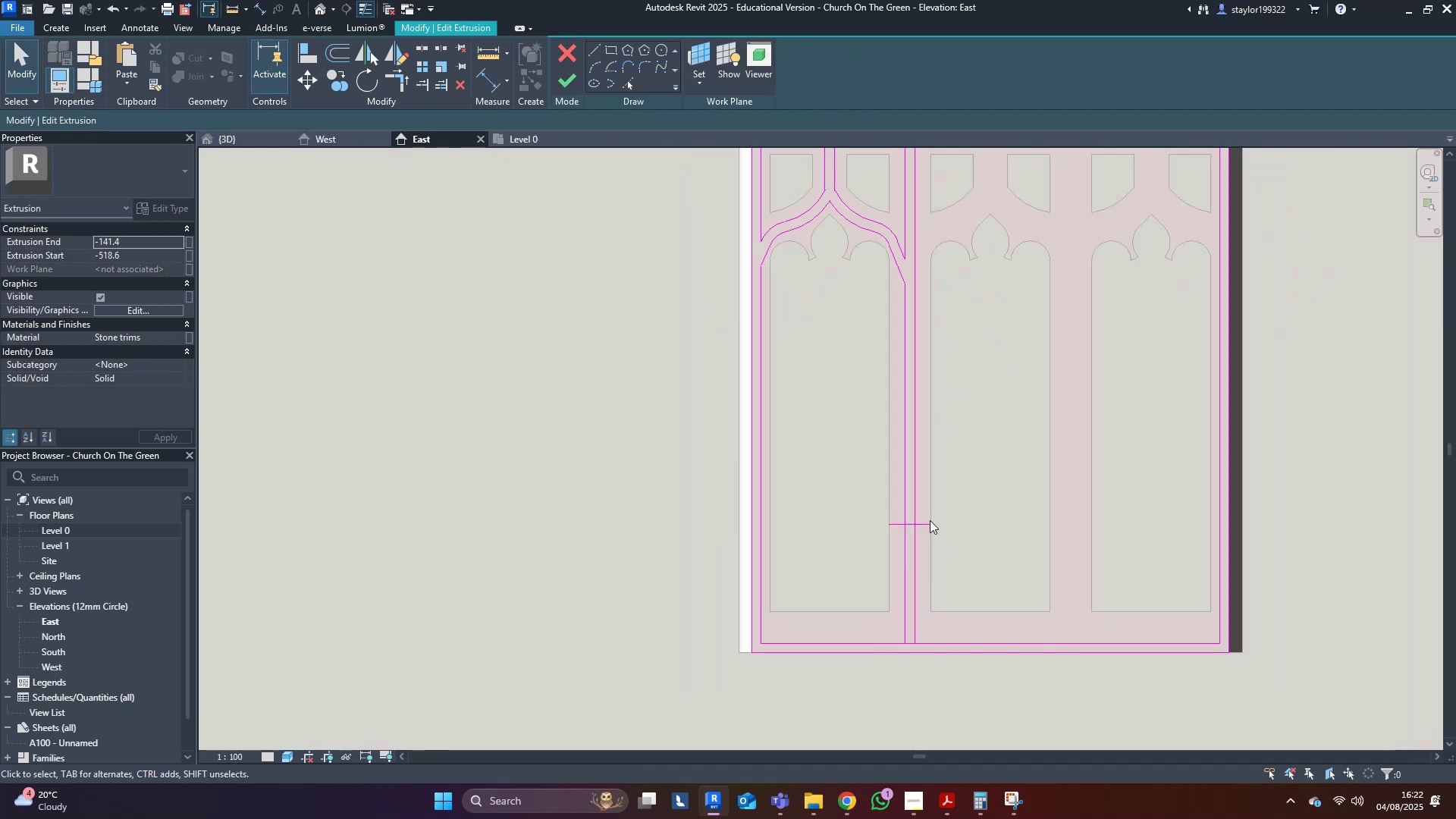 
left_click([924, 527])
 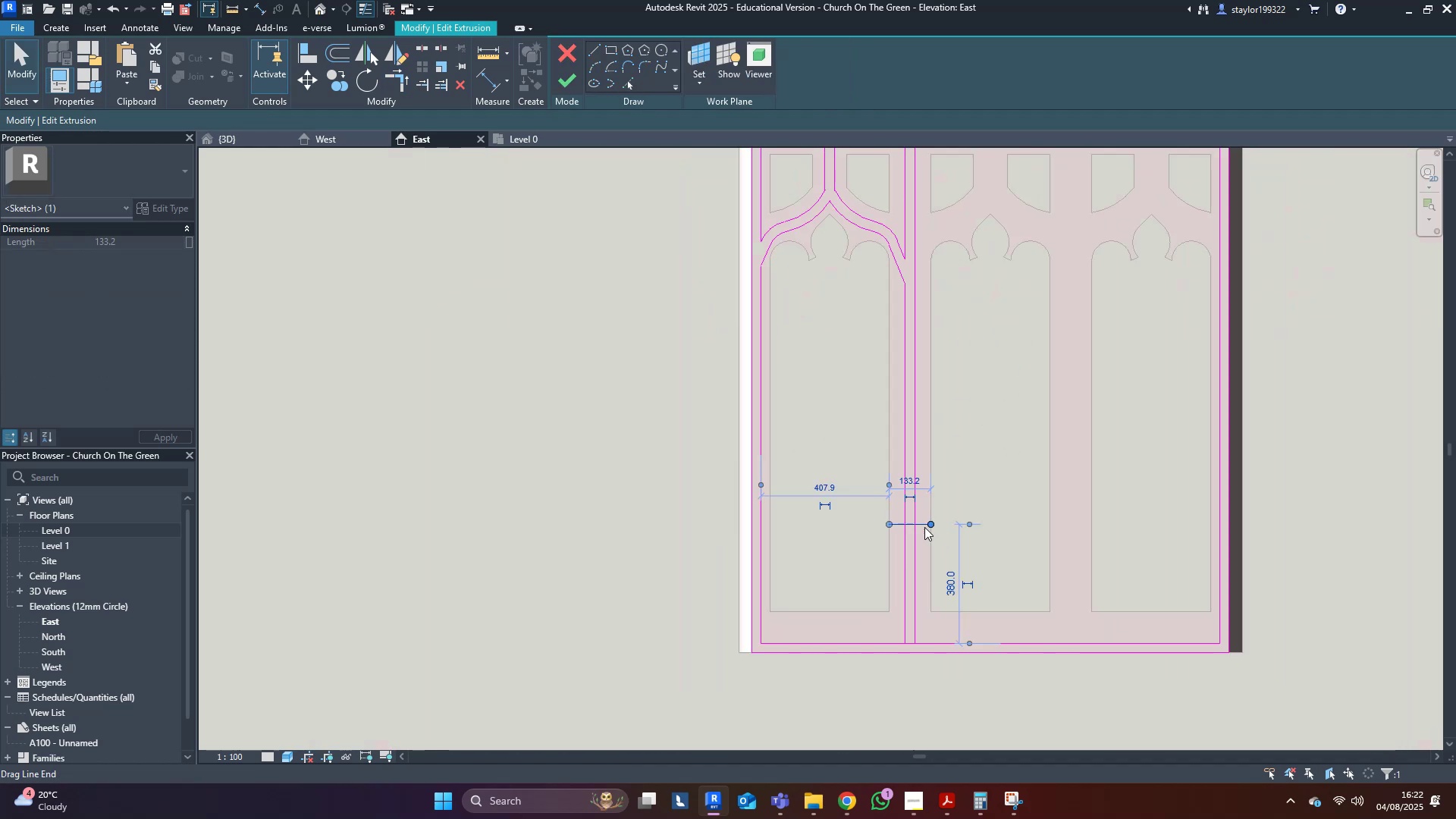 
type([Delete]wfsdsl)
 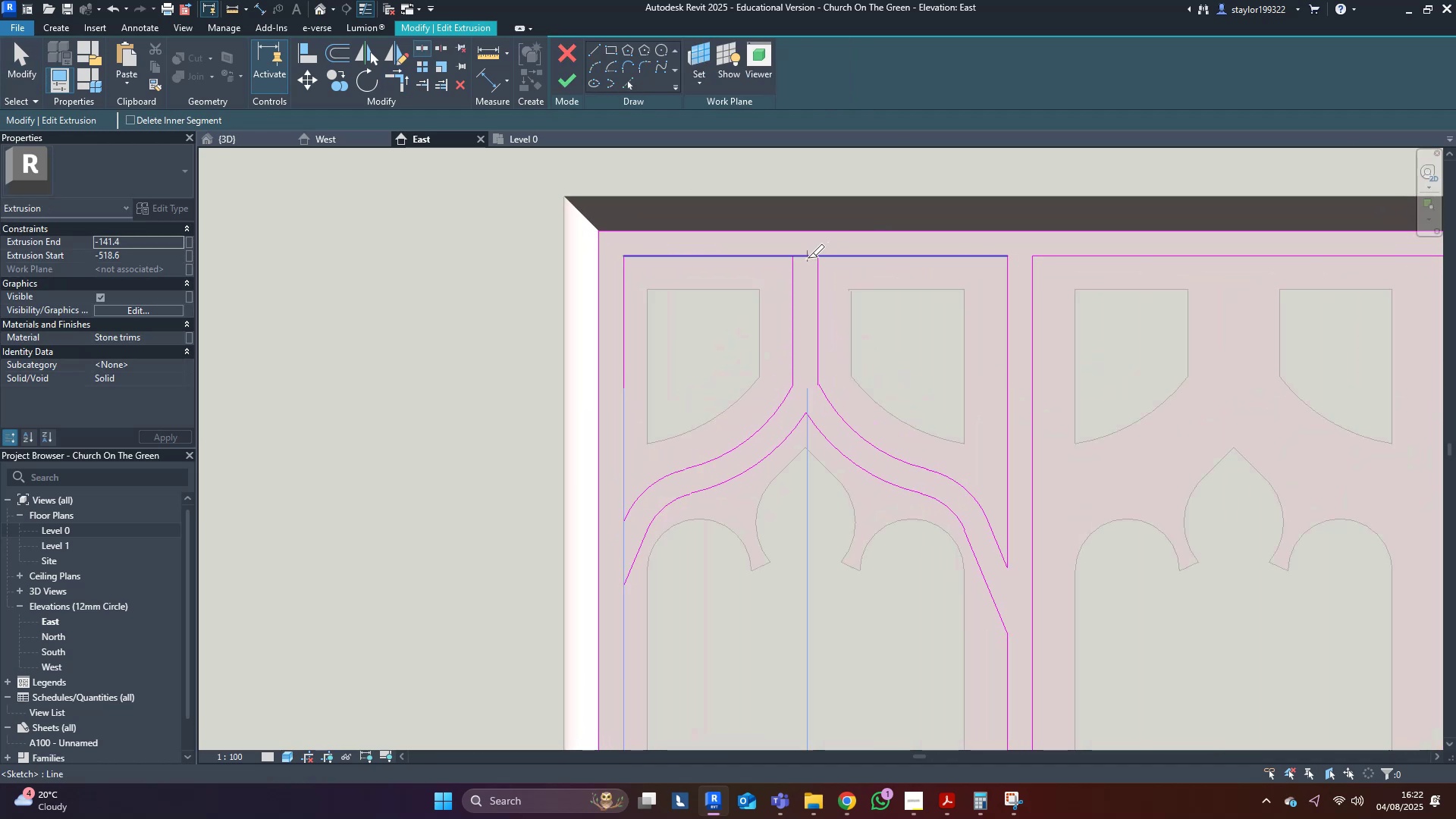 
scroll: coordinate [853, 267], scroll_direction: up, amount: 7.0
 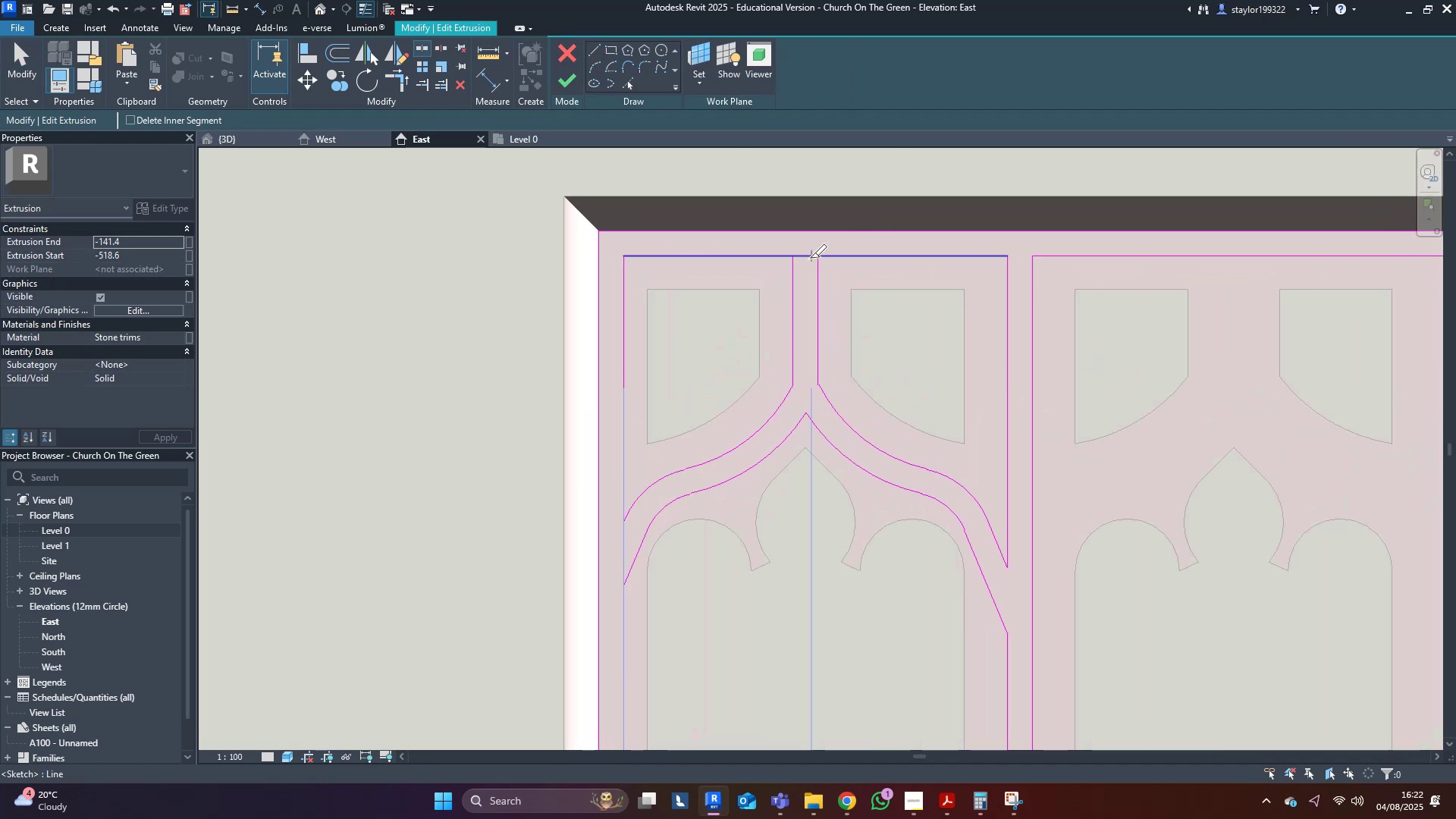 
left_click([808, 258])
 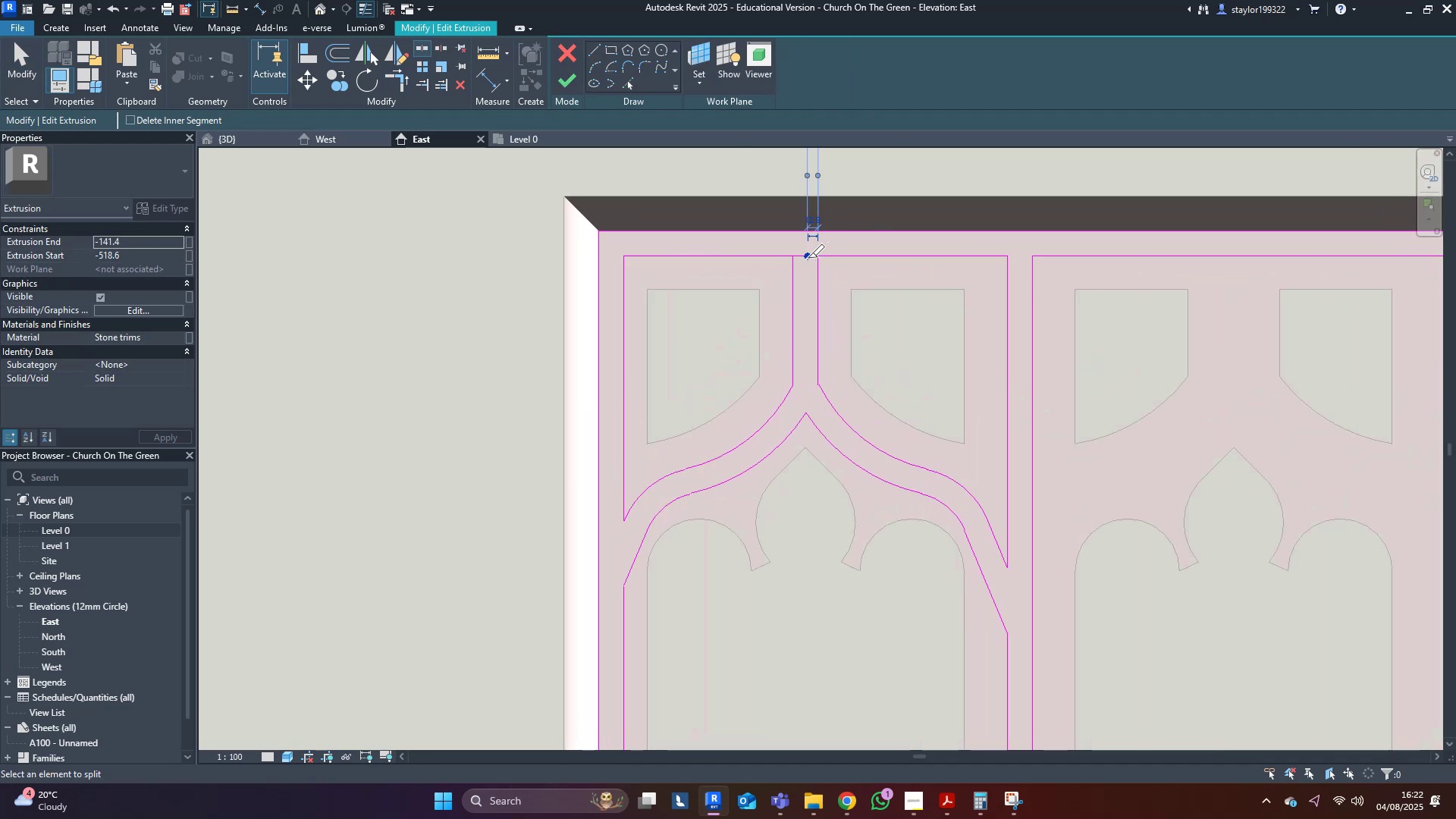 
type(tr)
 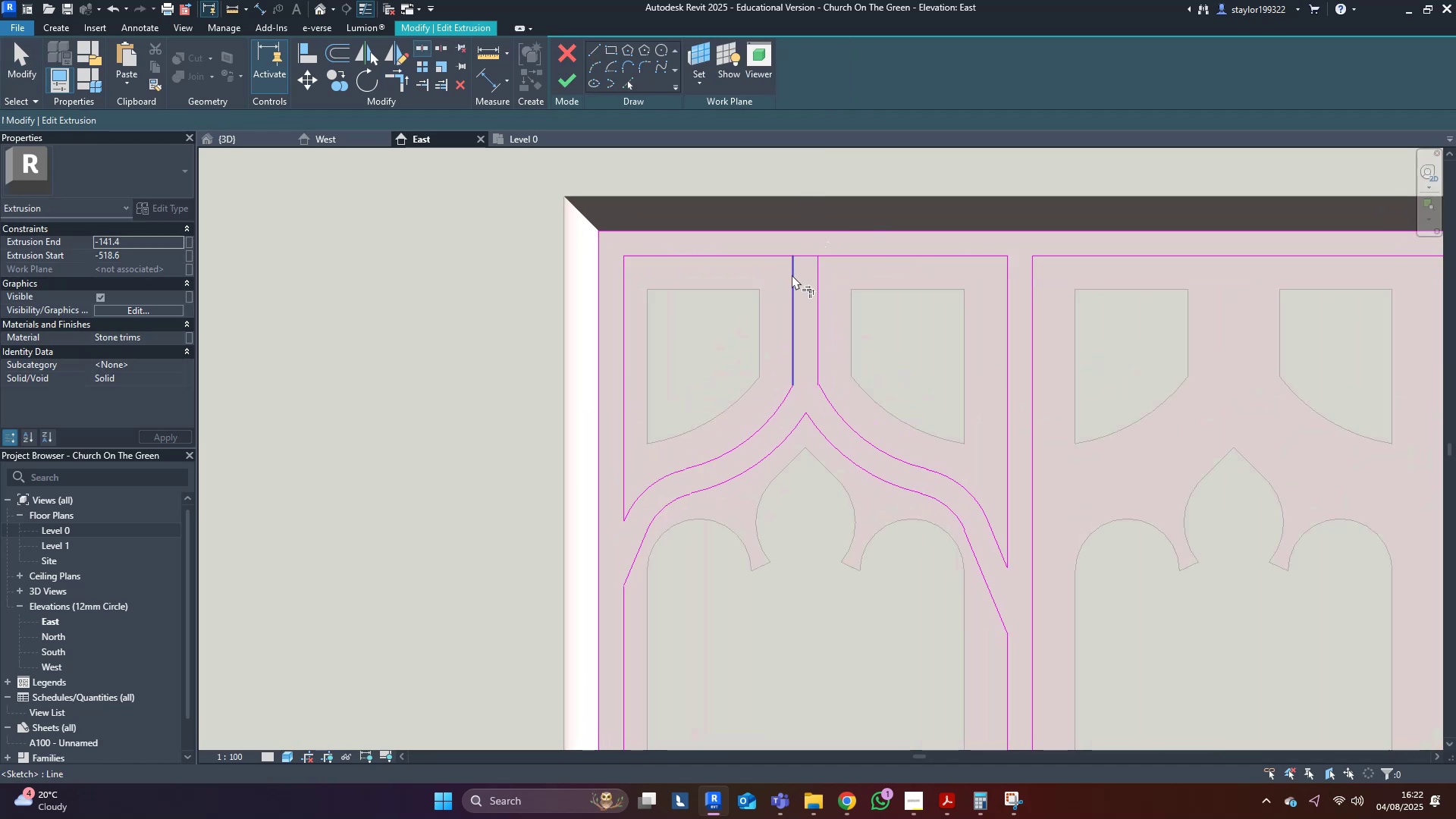 
double_click([792, 275])
 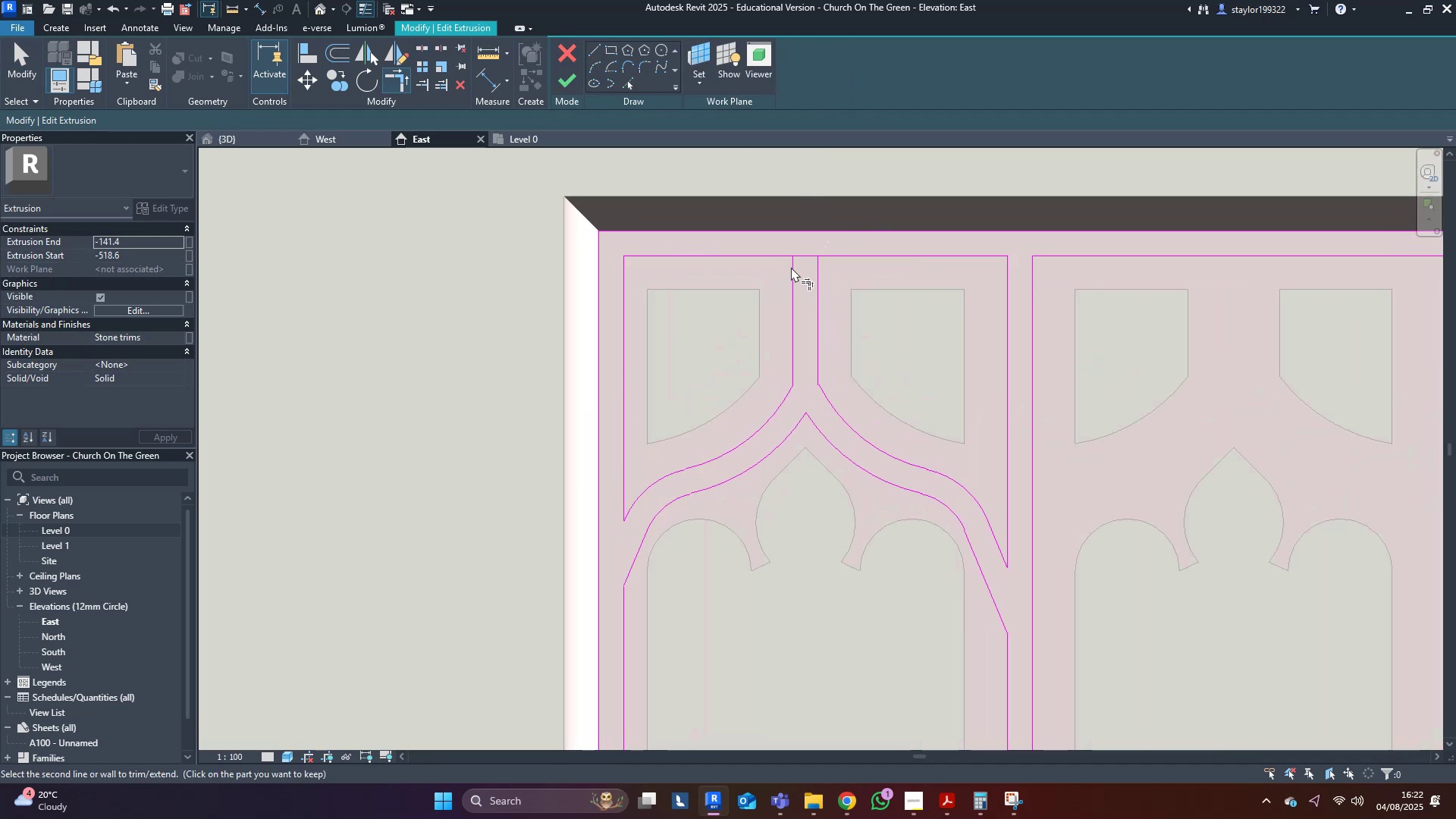 
triple_click([785, 253])
 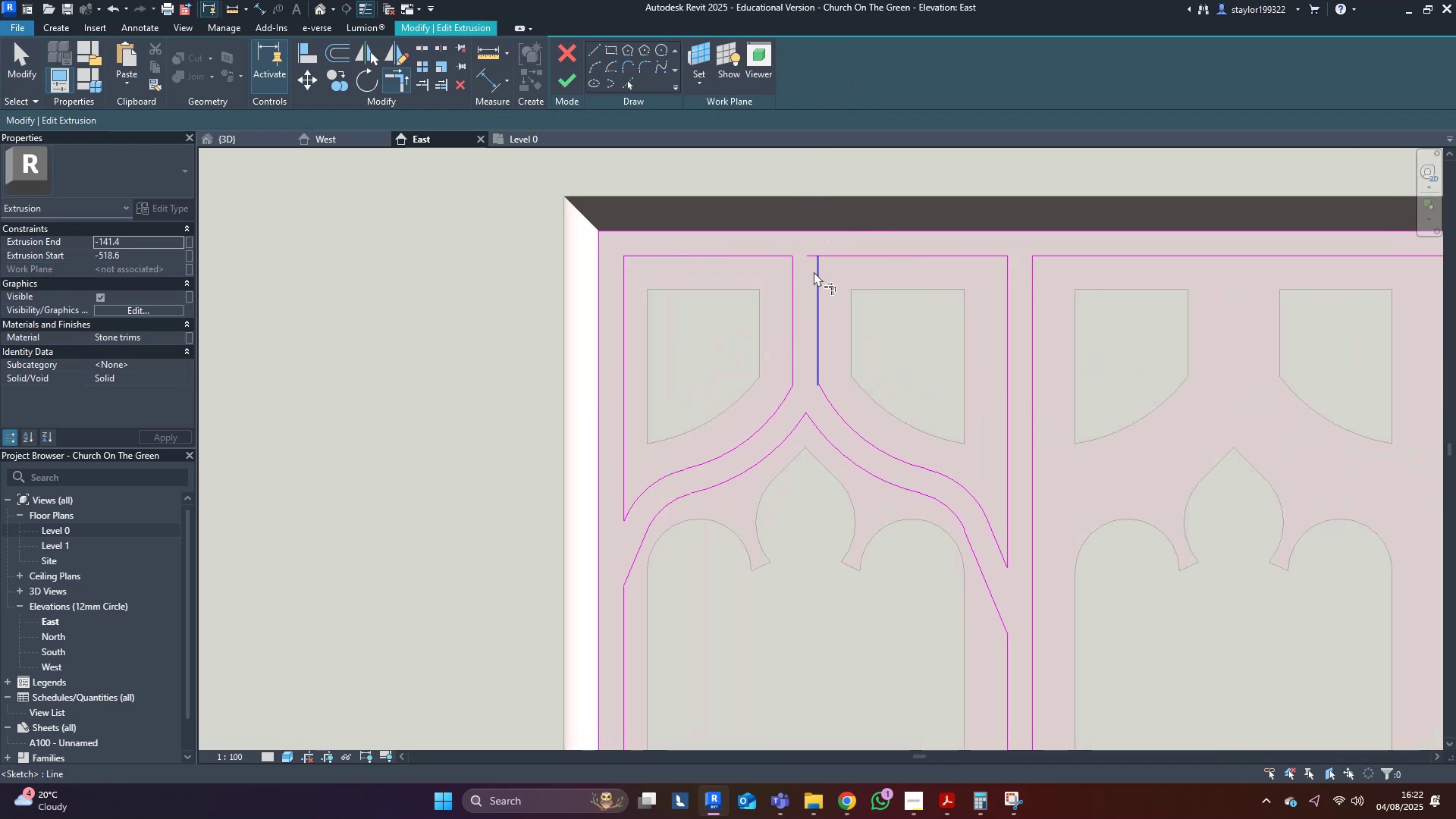 
triple_click([815, 271])
 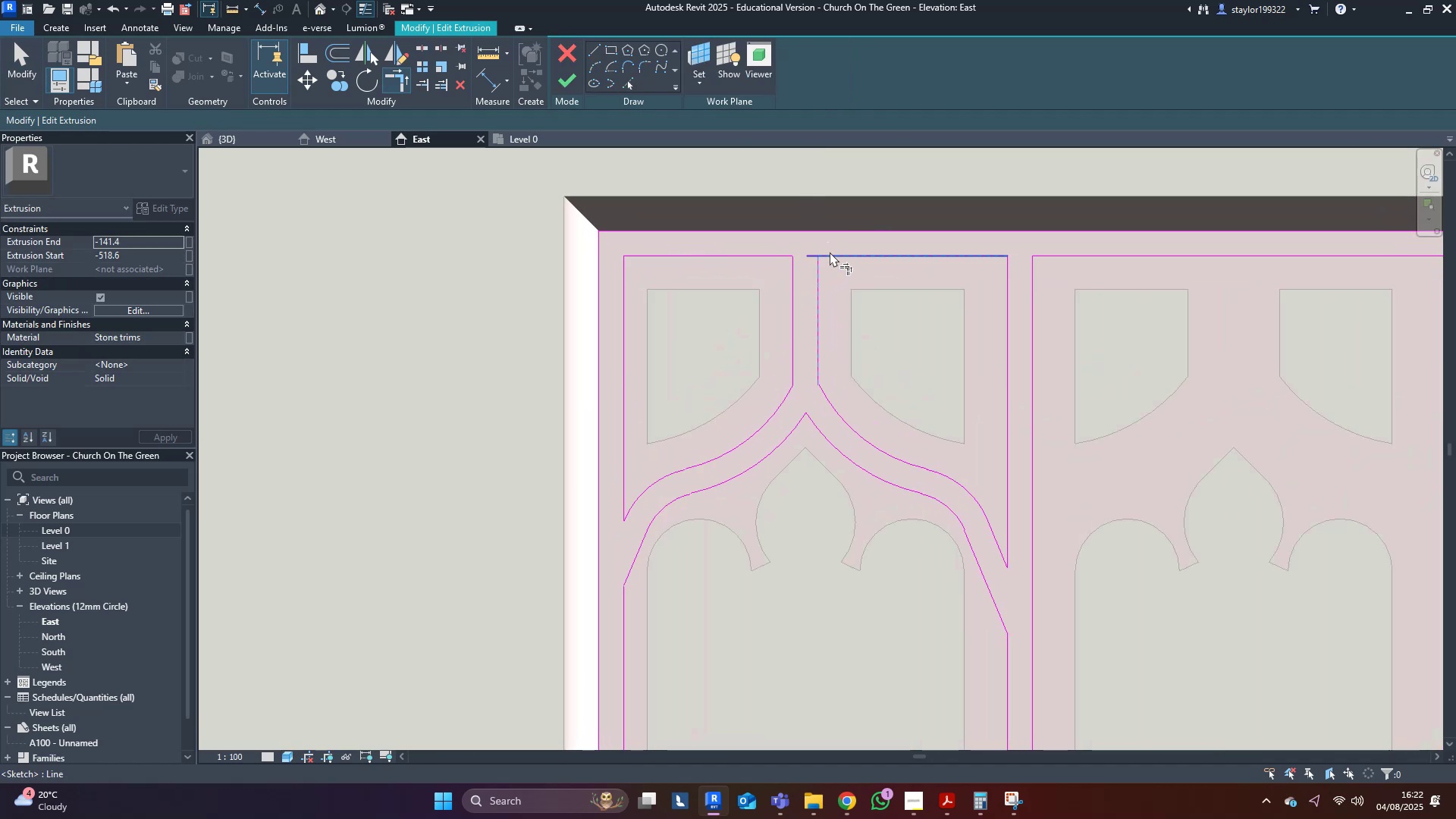 
triple_click([830, 251])
 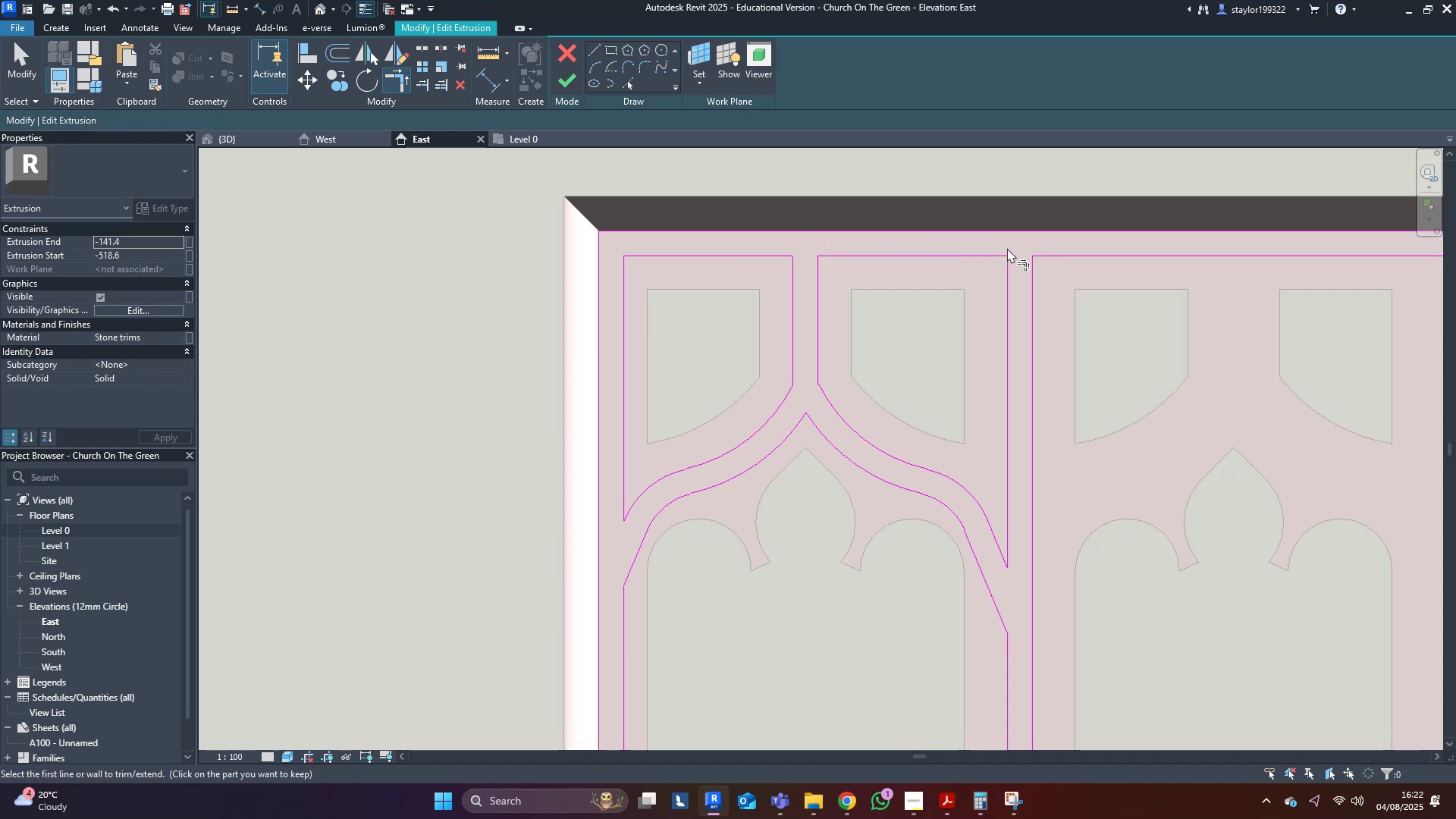 
scroll: coordinate [1035, 434], scroll_direction: down, amount: 8.0
 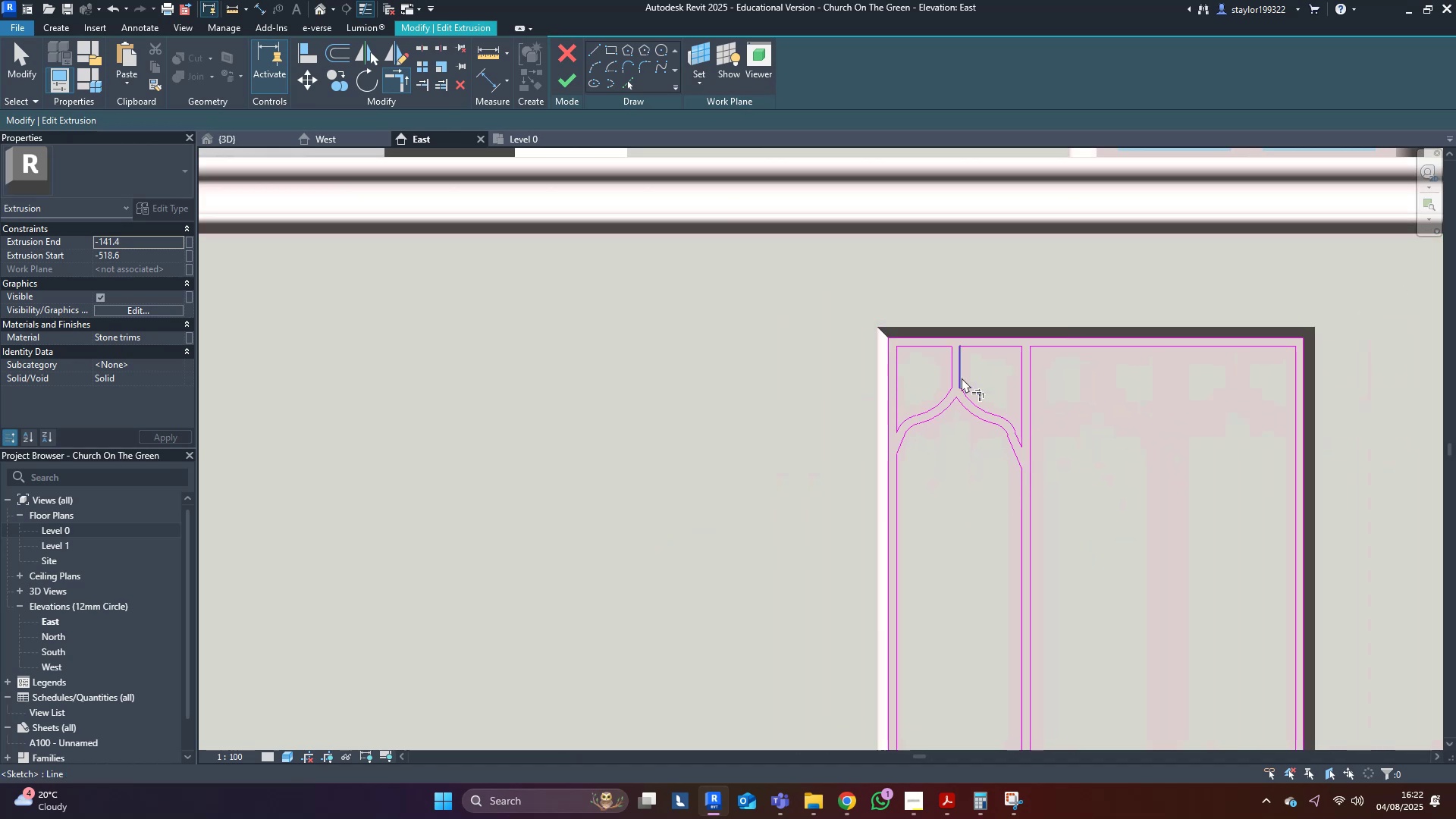 
middle_click([962, 378])
 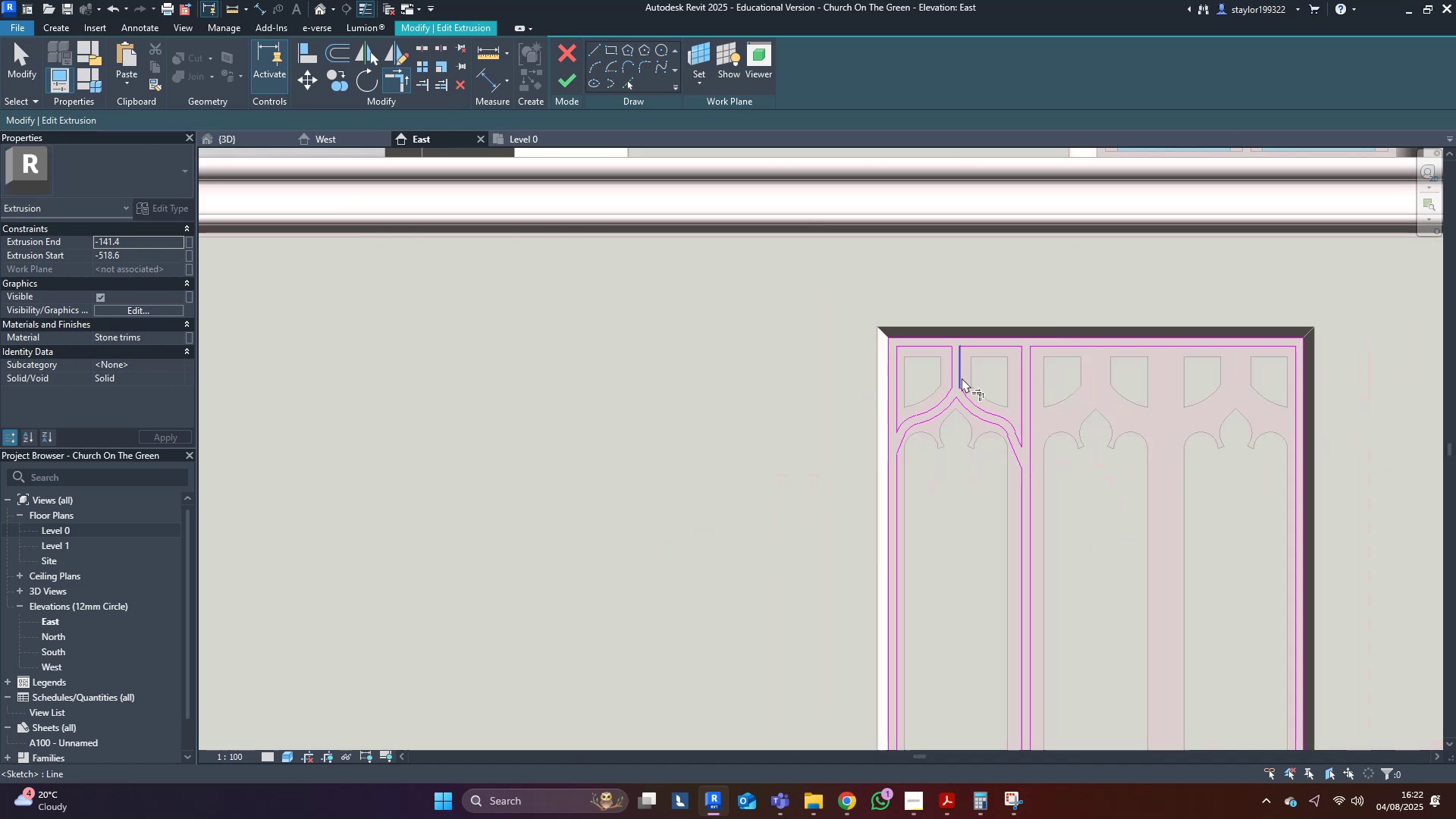 
key(Comma)
 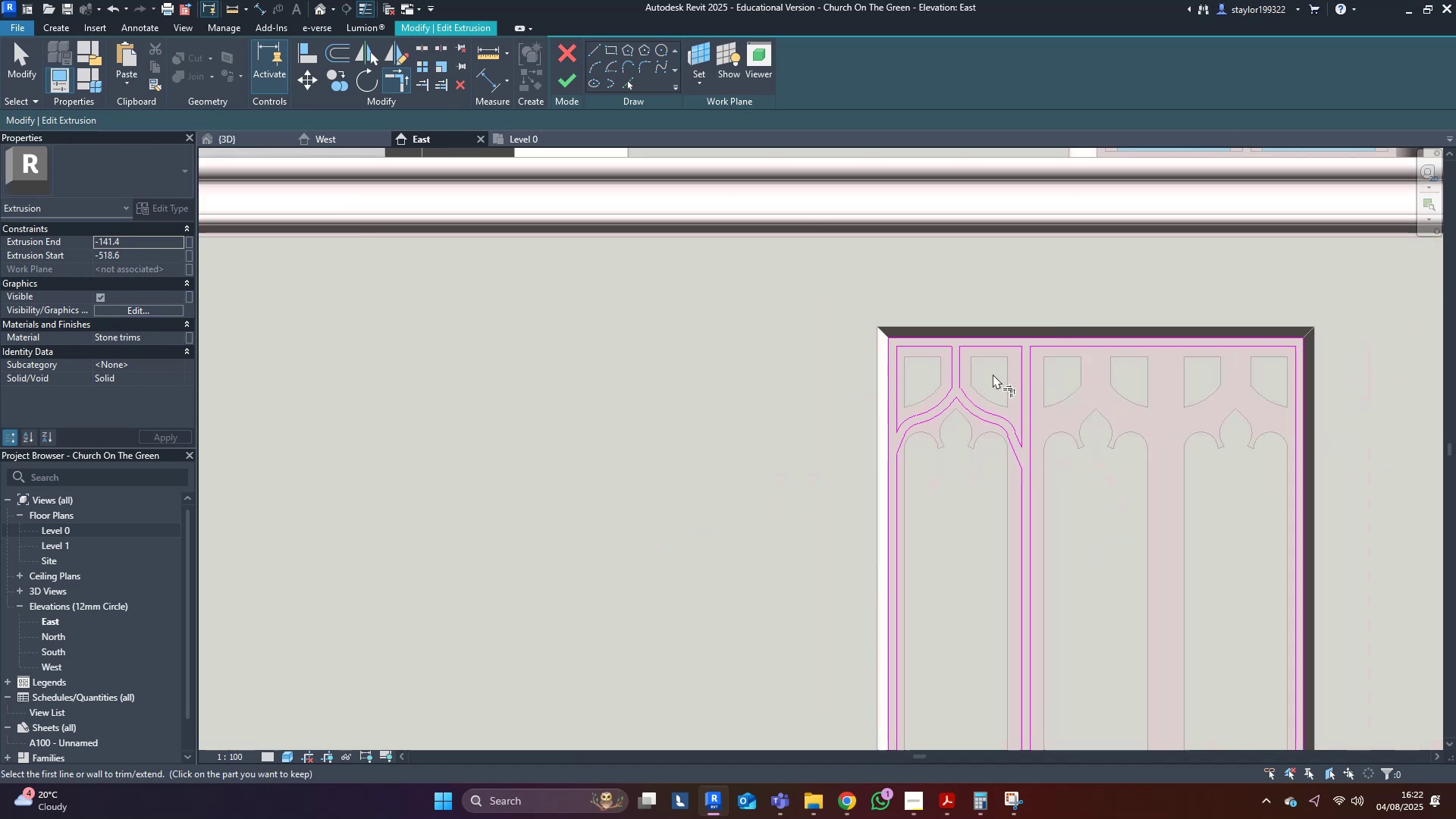 
middle_click([993, 374])
 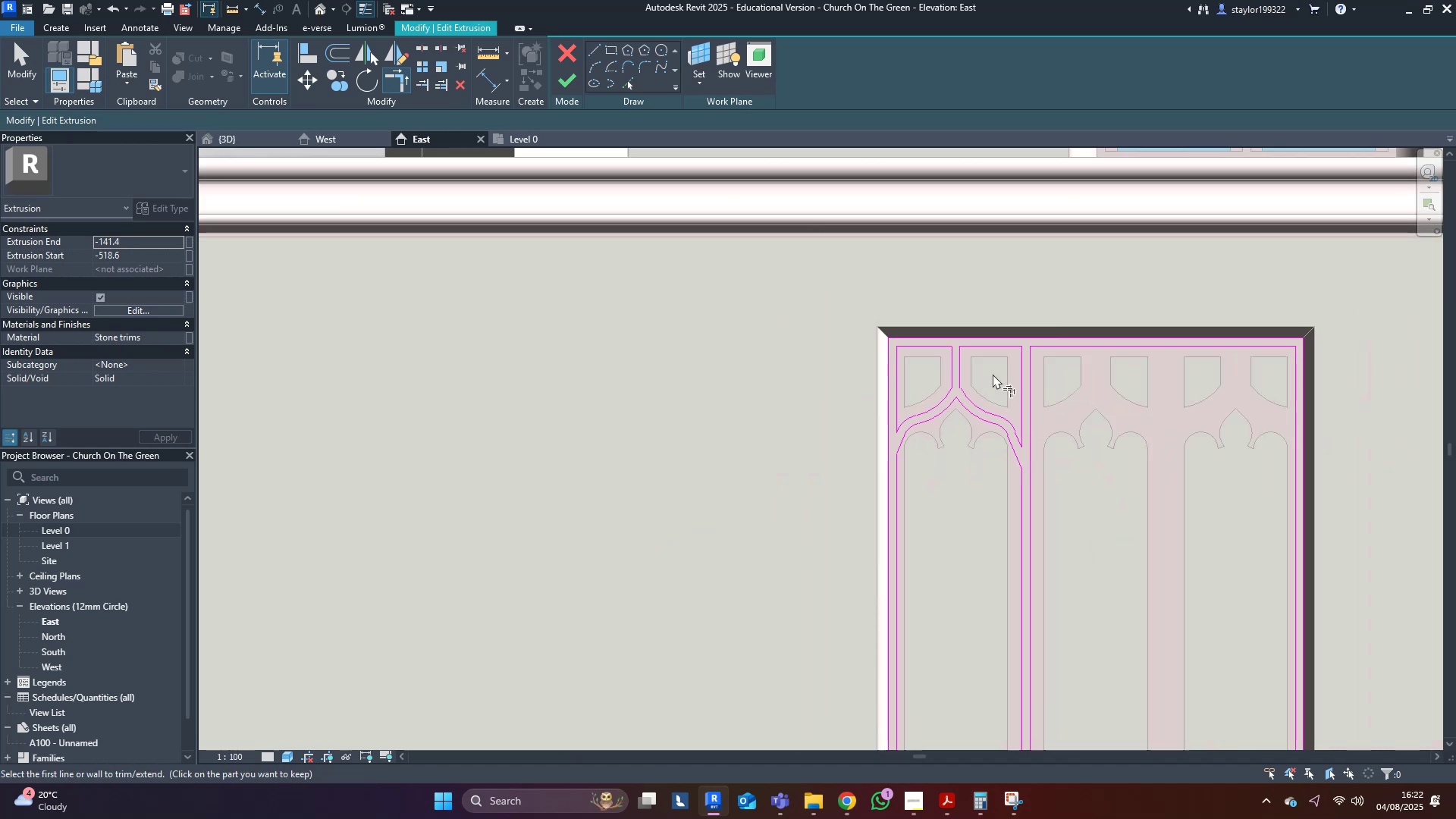 
hold_key(key=M, duration=6.24)
 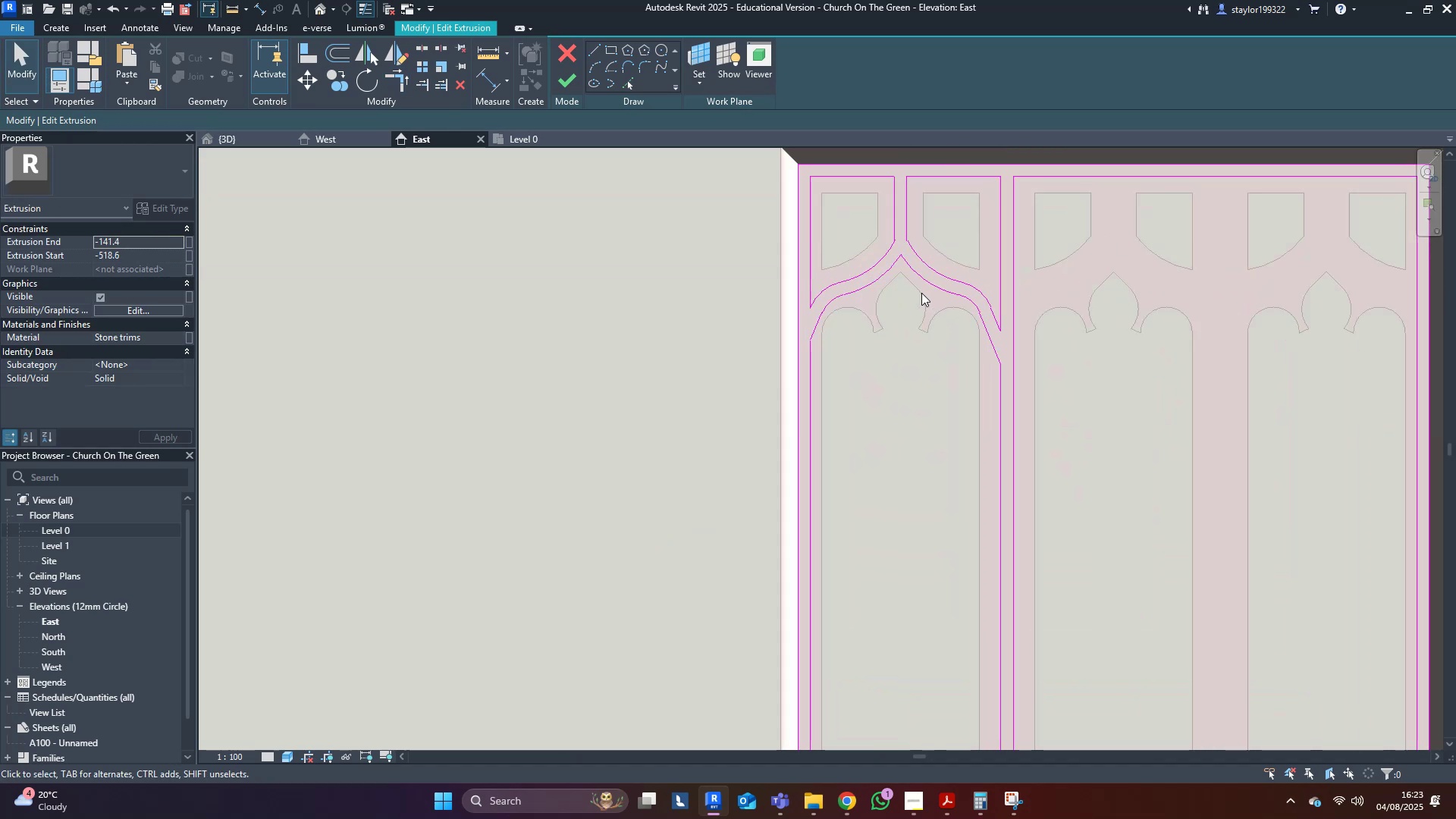 
key(D)
 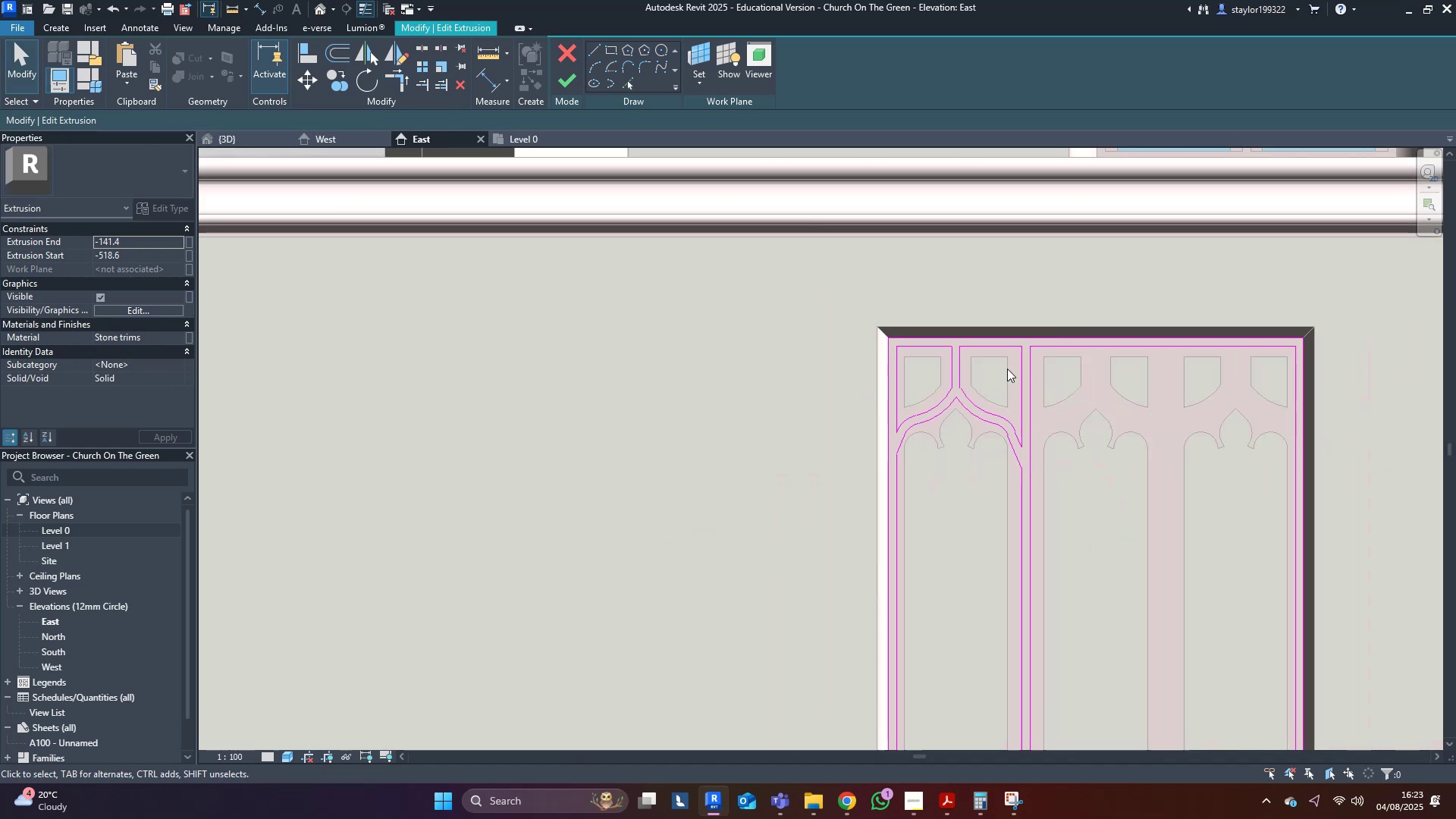 
left_click_drag(start_coordinate=[1009, 380], to_coordinate=[902, 502])
 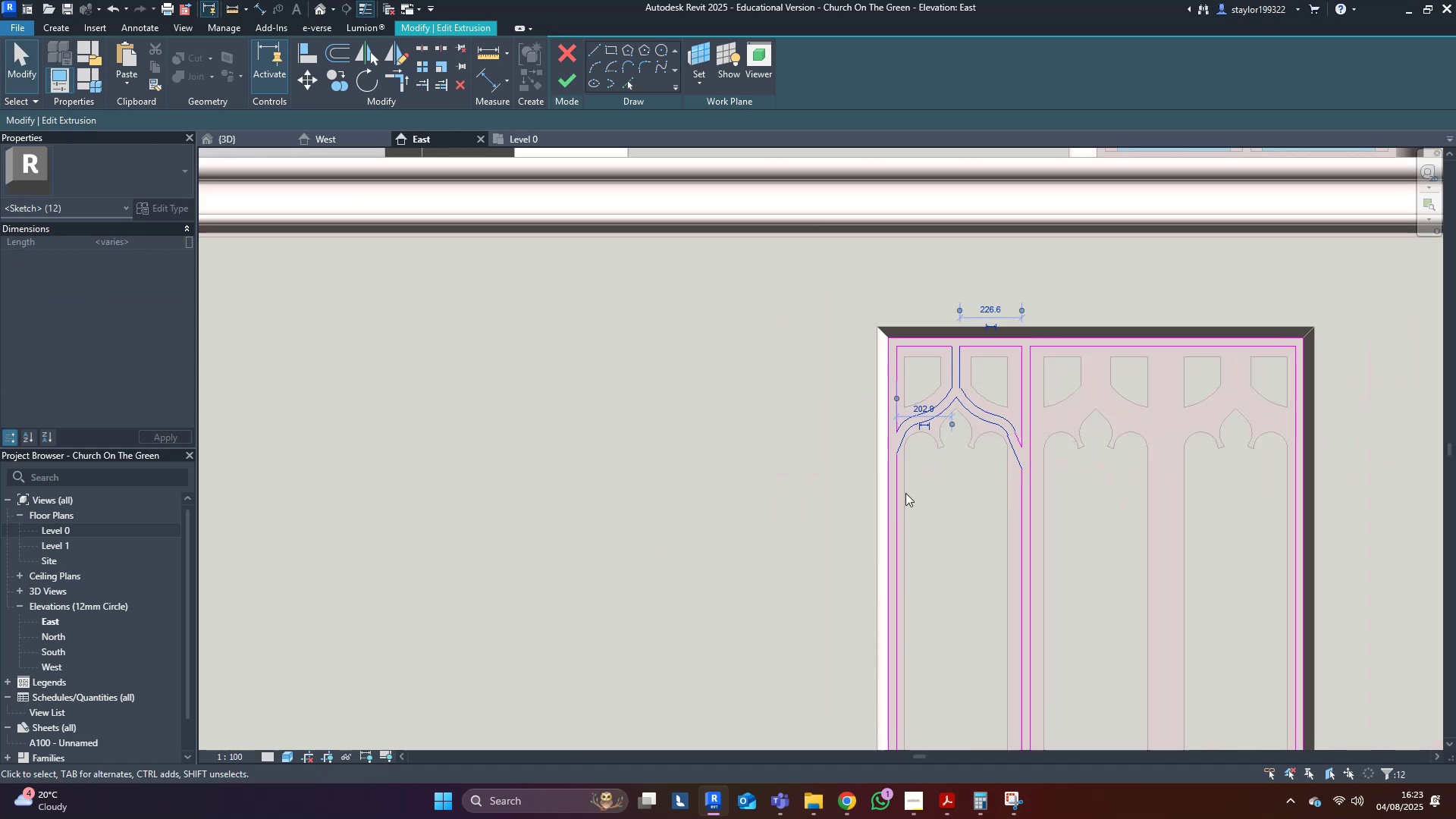 
scroll: coordinate [1012, 404], scroll_direction: up, amount: 4.0
 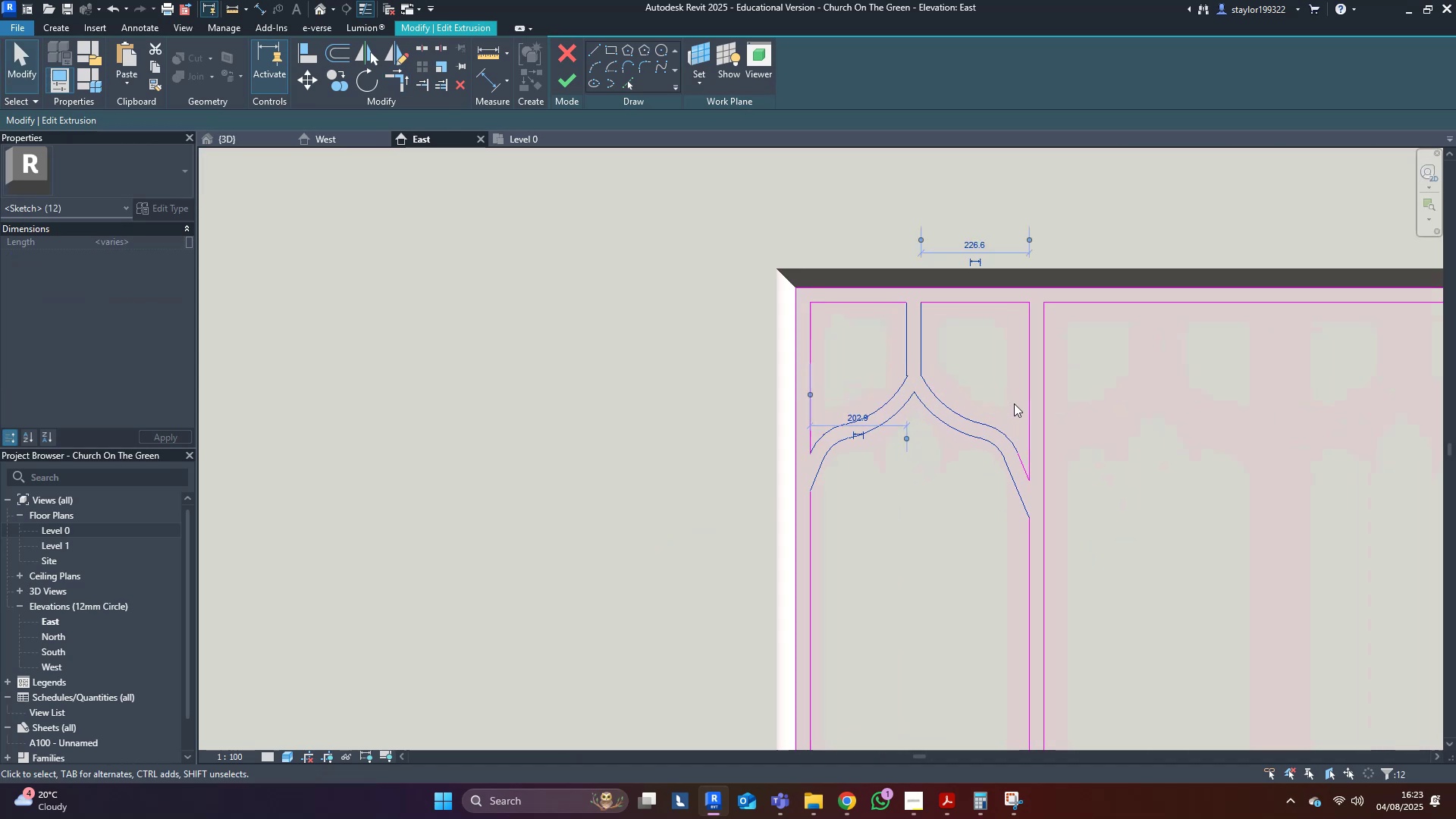 
hold_key(key=ControlLeft, duration=0.74)
left_click_drag(start_coordinate=[1021, 431], to_coordinate=[1008, 509])
 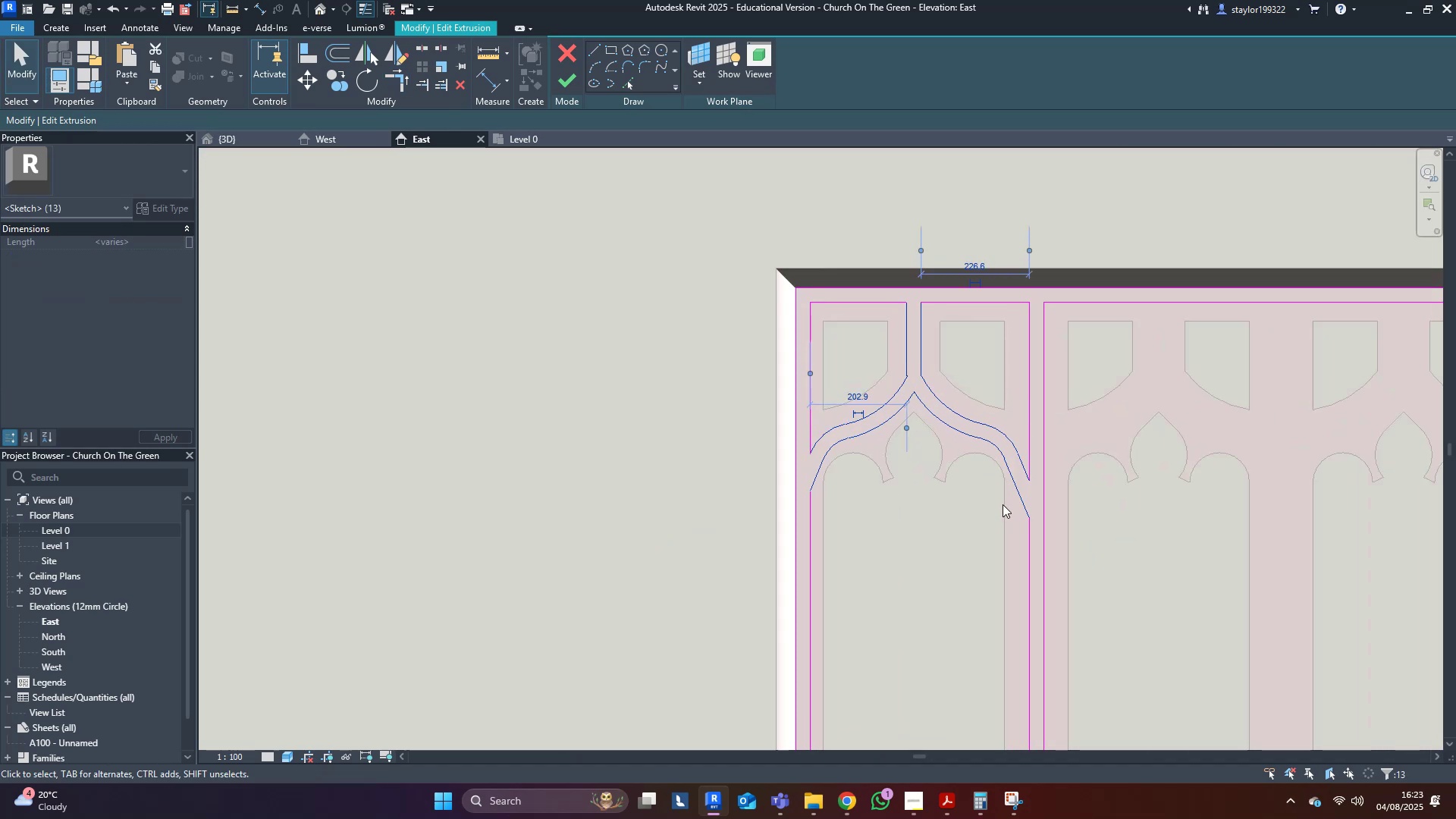 
scroll: coordinate [992, 503], scroll_direction: down, amount: 4.0
 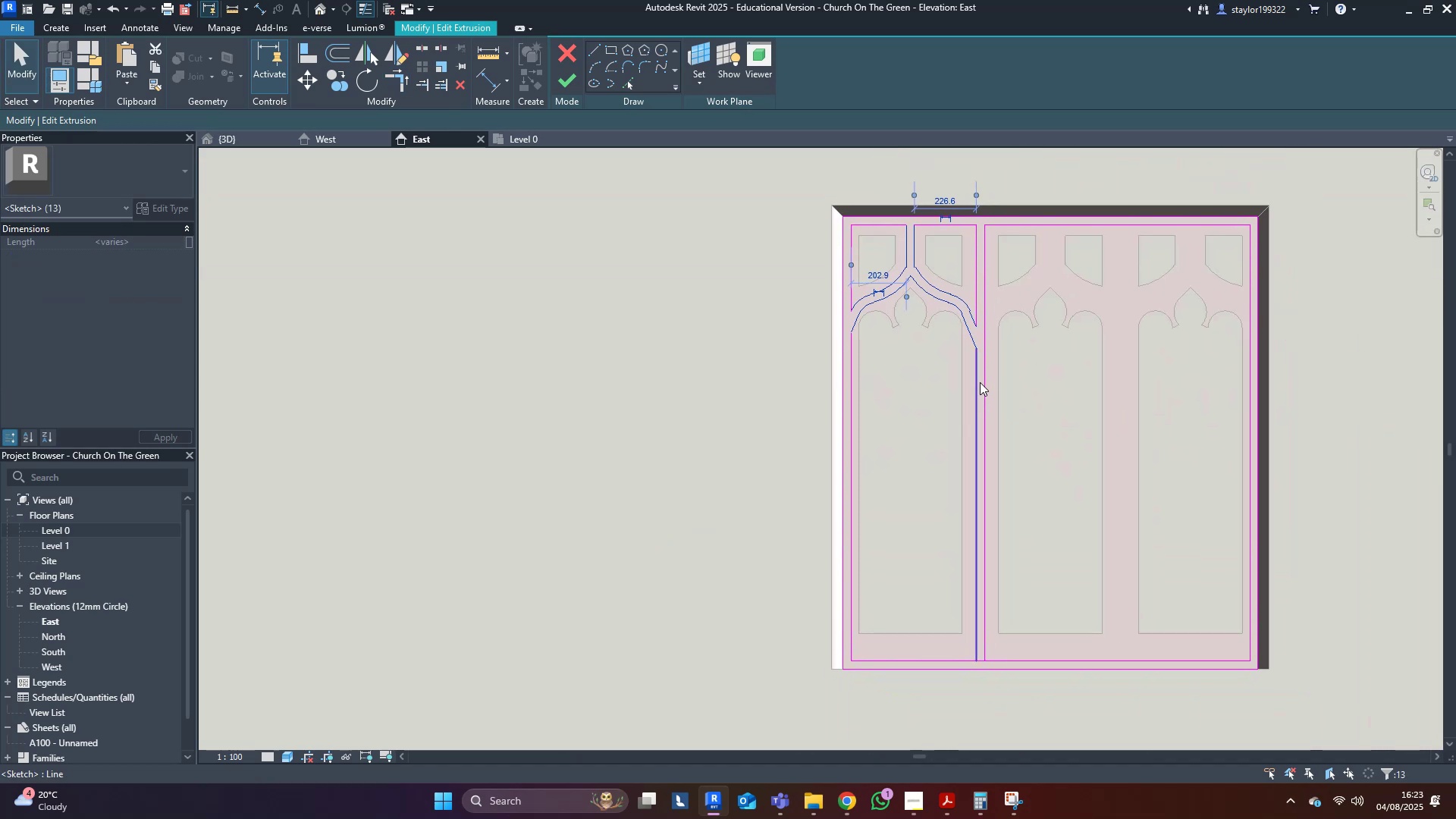 
scroll: coordinate [931, 315], scroll_direction: up, amount: 3.0
 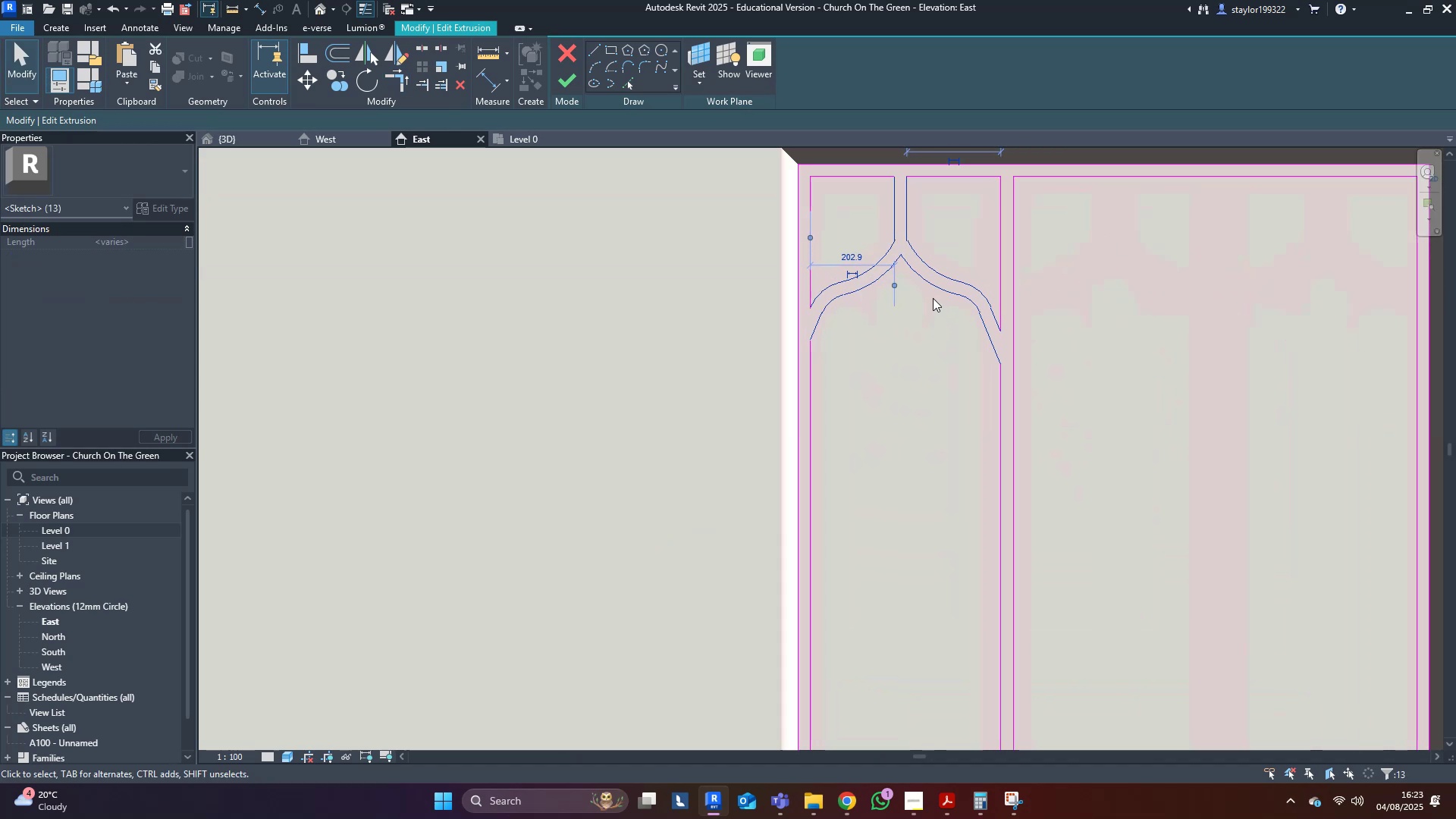 
key(D)
 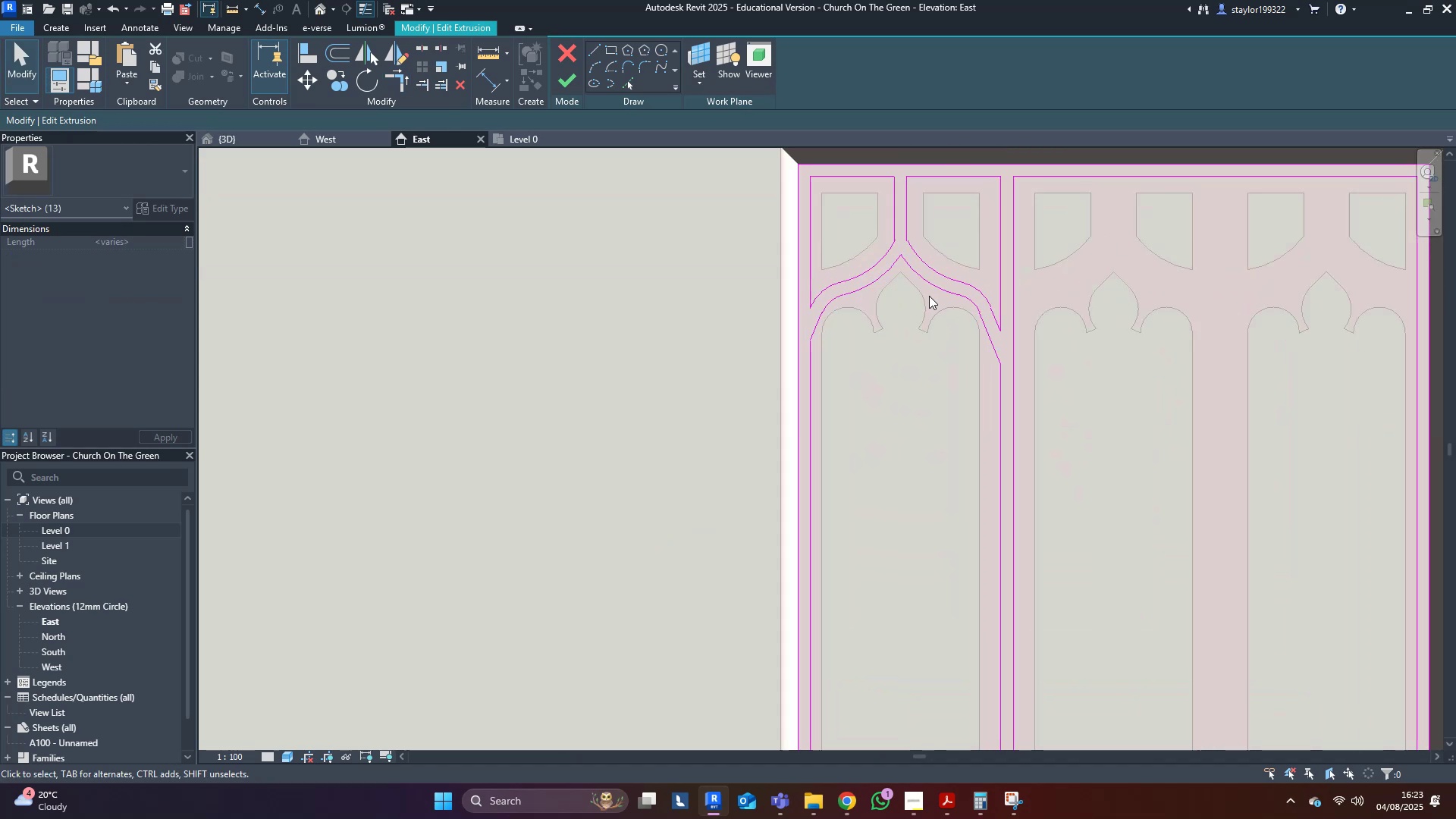 
scroll: coordinate [903, 279], scroll_direction: up, amount: 3.0
 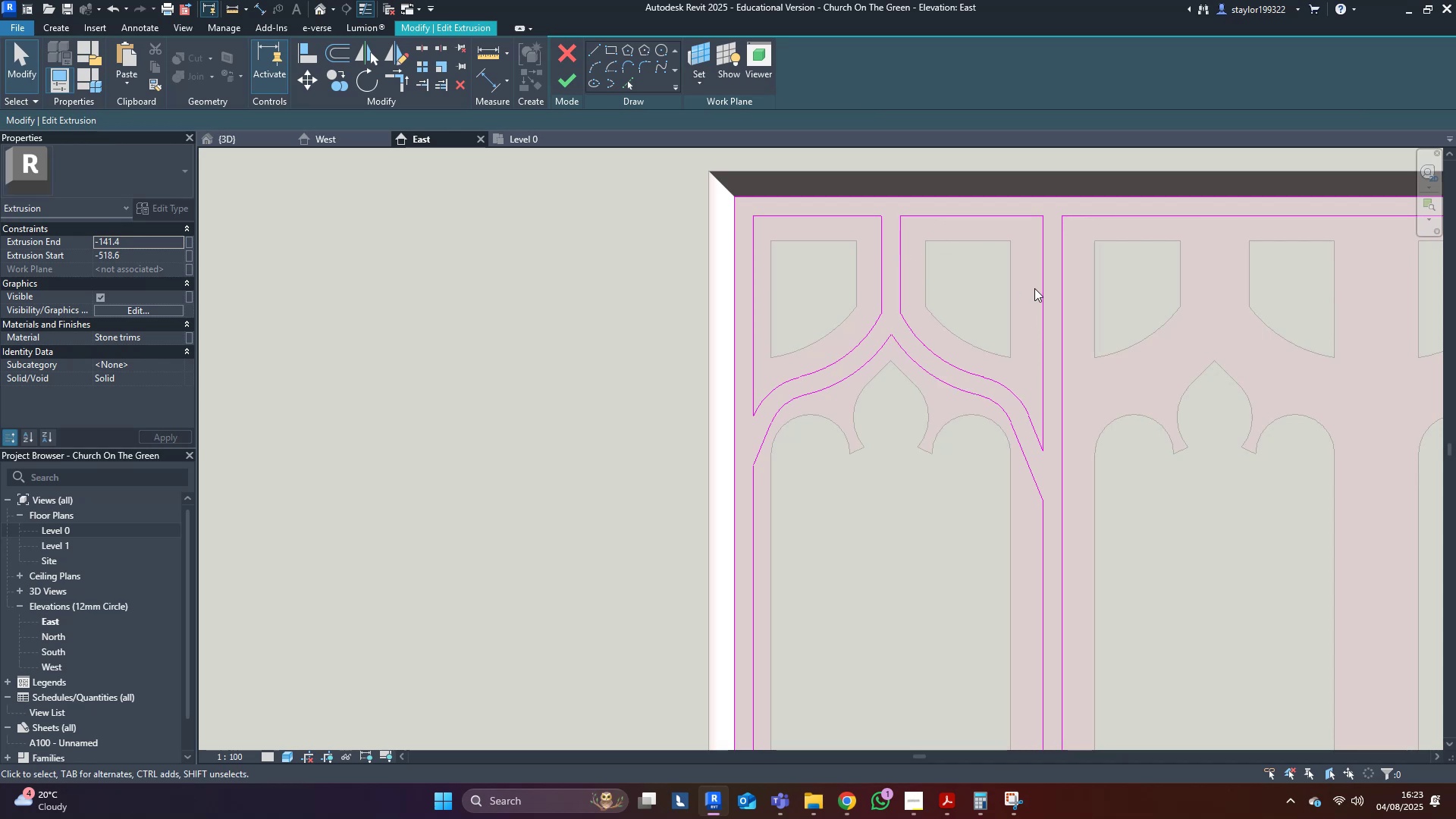 
left_click_drag(start_coordinate=[1037, 223], to_coordinate=[769, 548])
 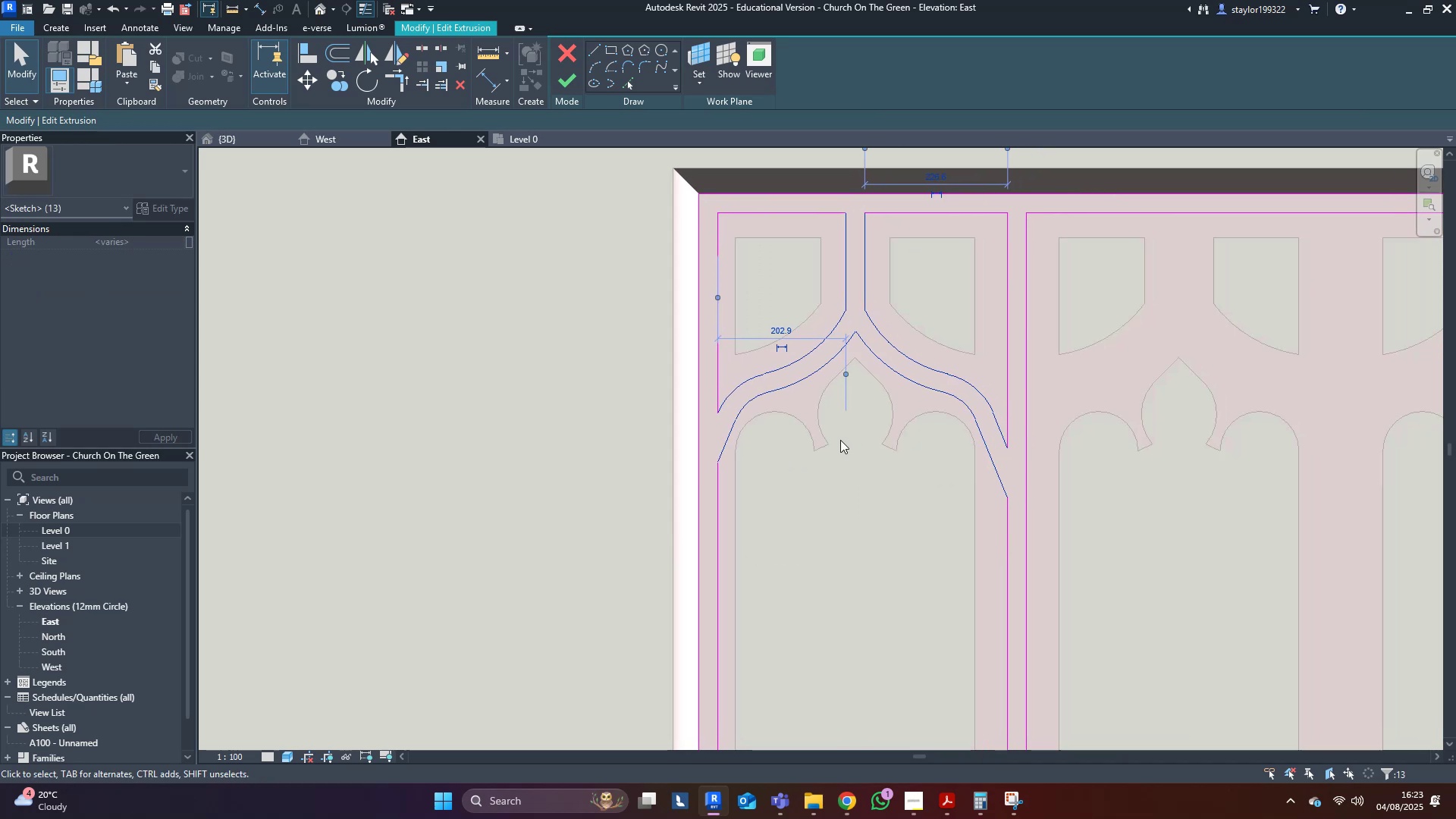 
type(mv)
 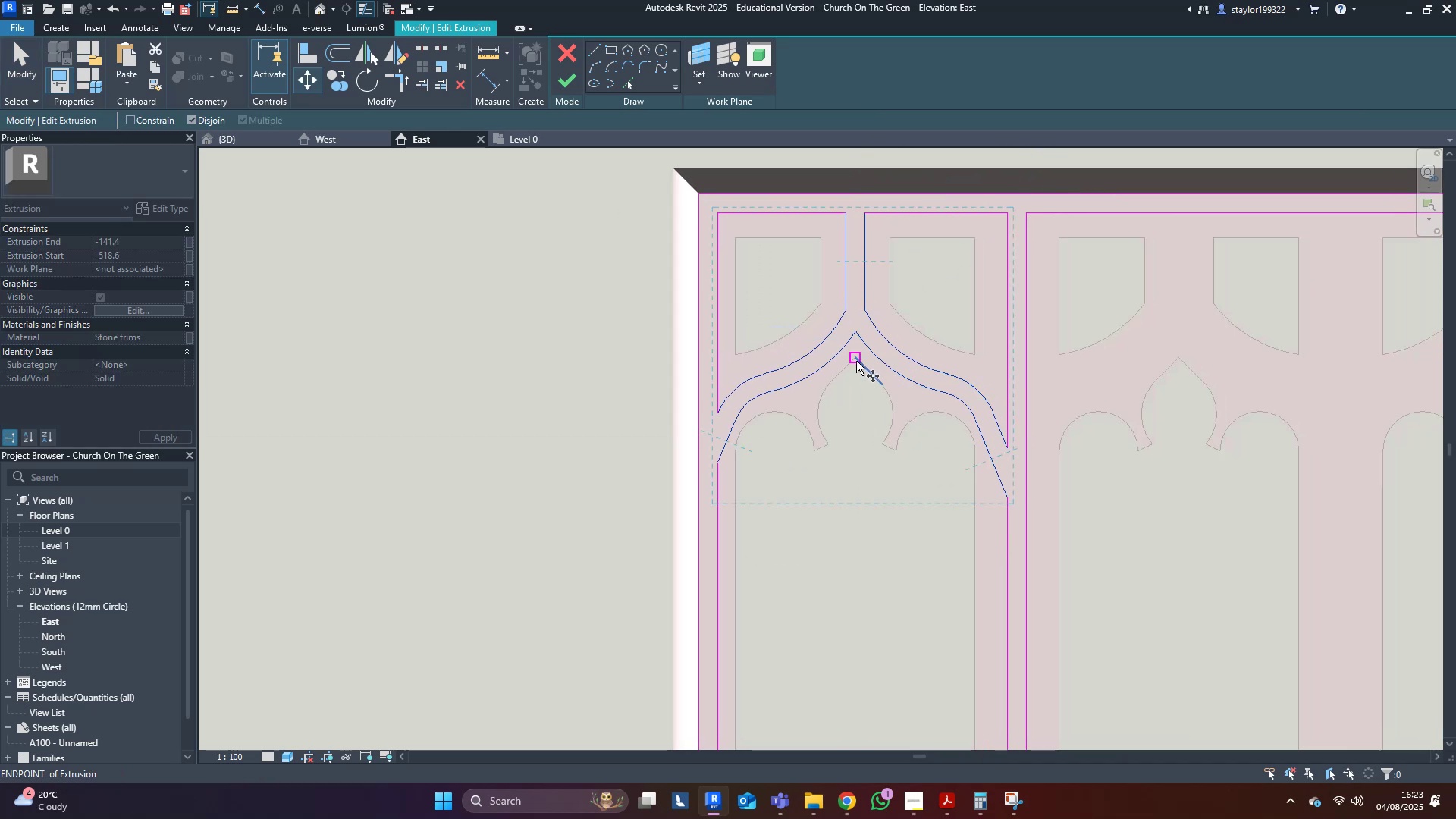 
left_click([855, 361])
 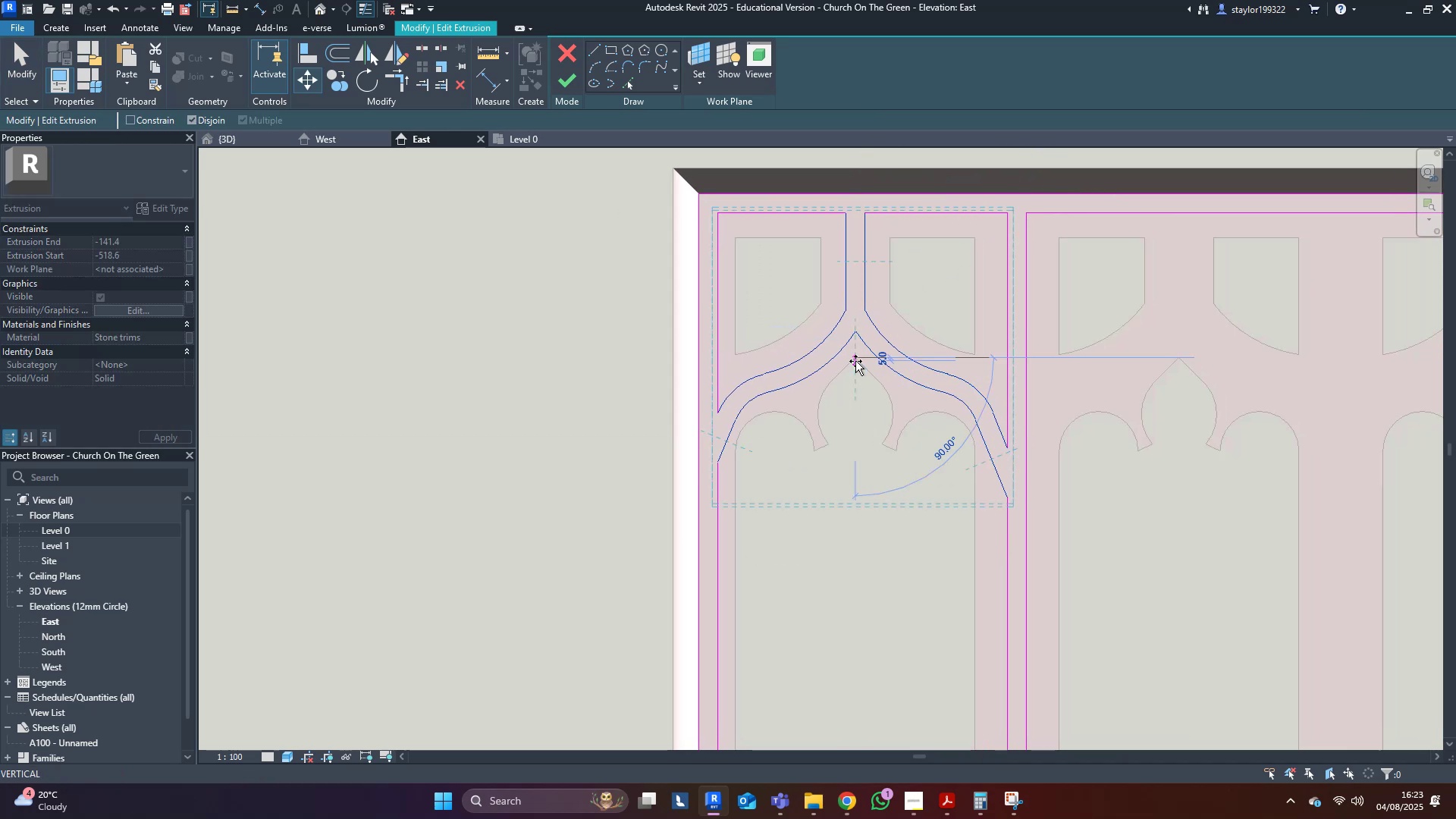 
hold_key(key=ControlLeft, duration=1.19)
left_click([1179, 359])
 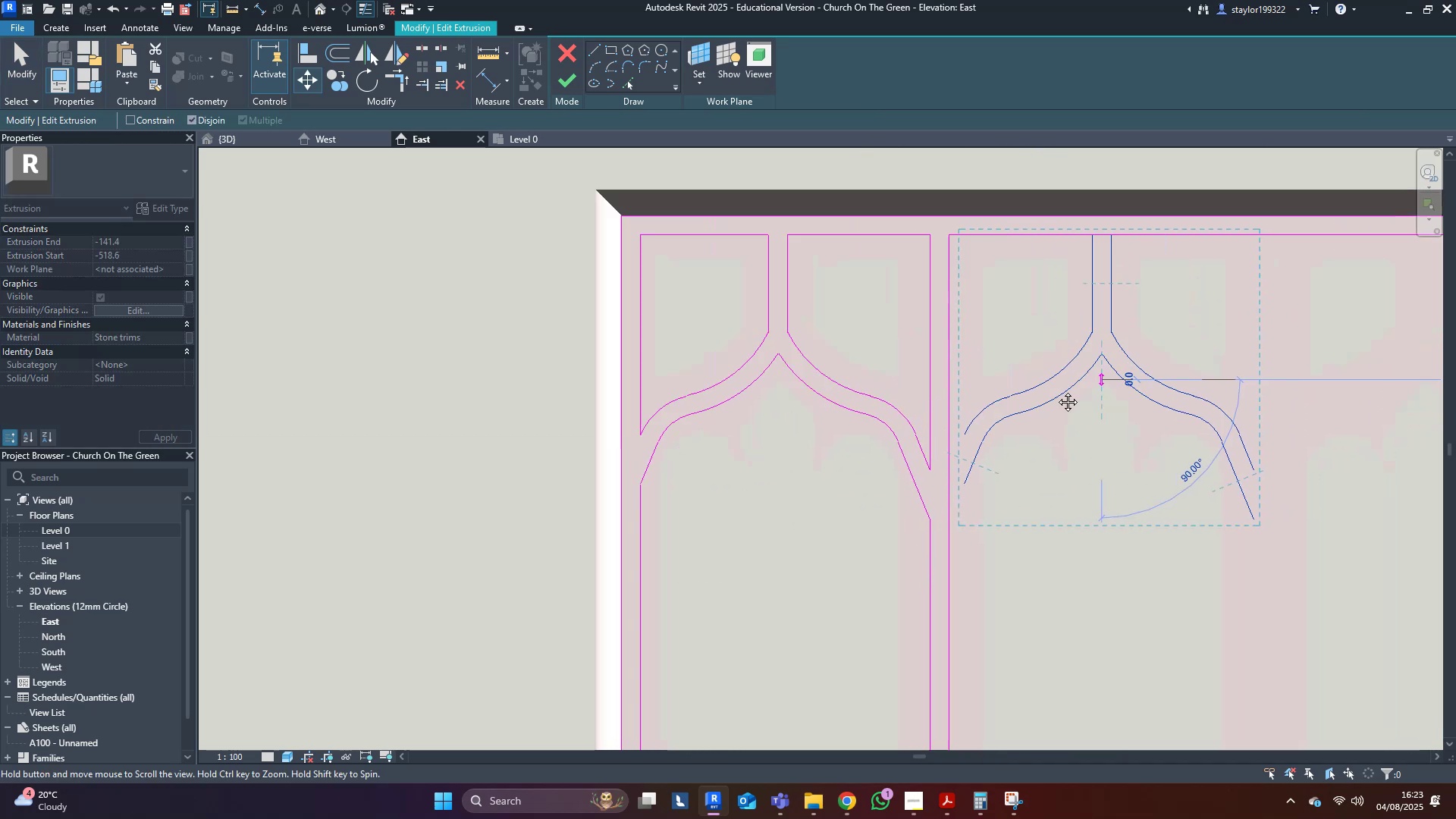 
hold_key(key=ControlLeft, duration=1.5)
left_click_drag(start_coordinate=[1048, 435], to_coordinate=[944, 500])
 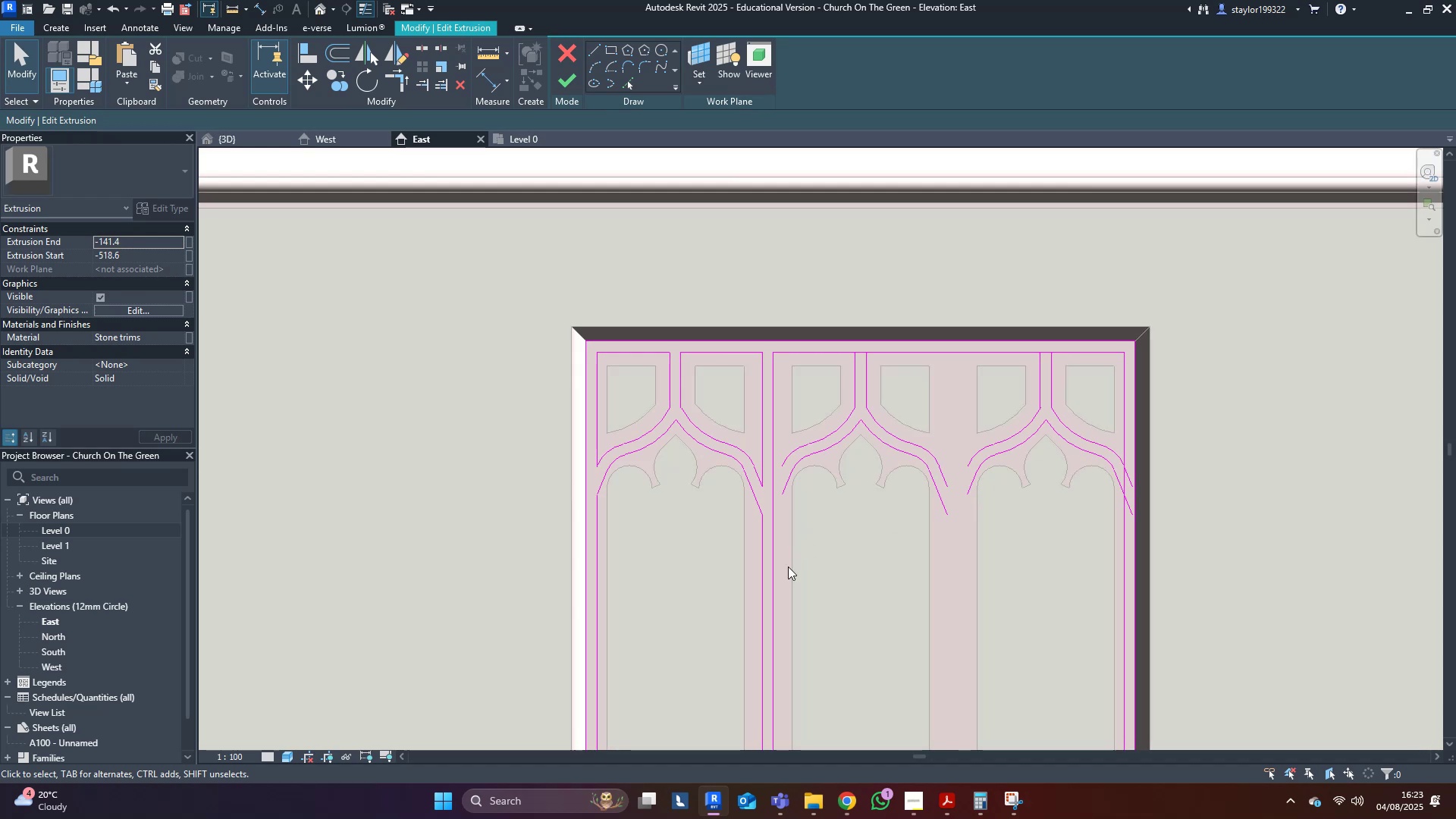 
key(Control+ControlLeft)
 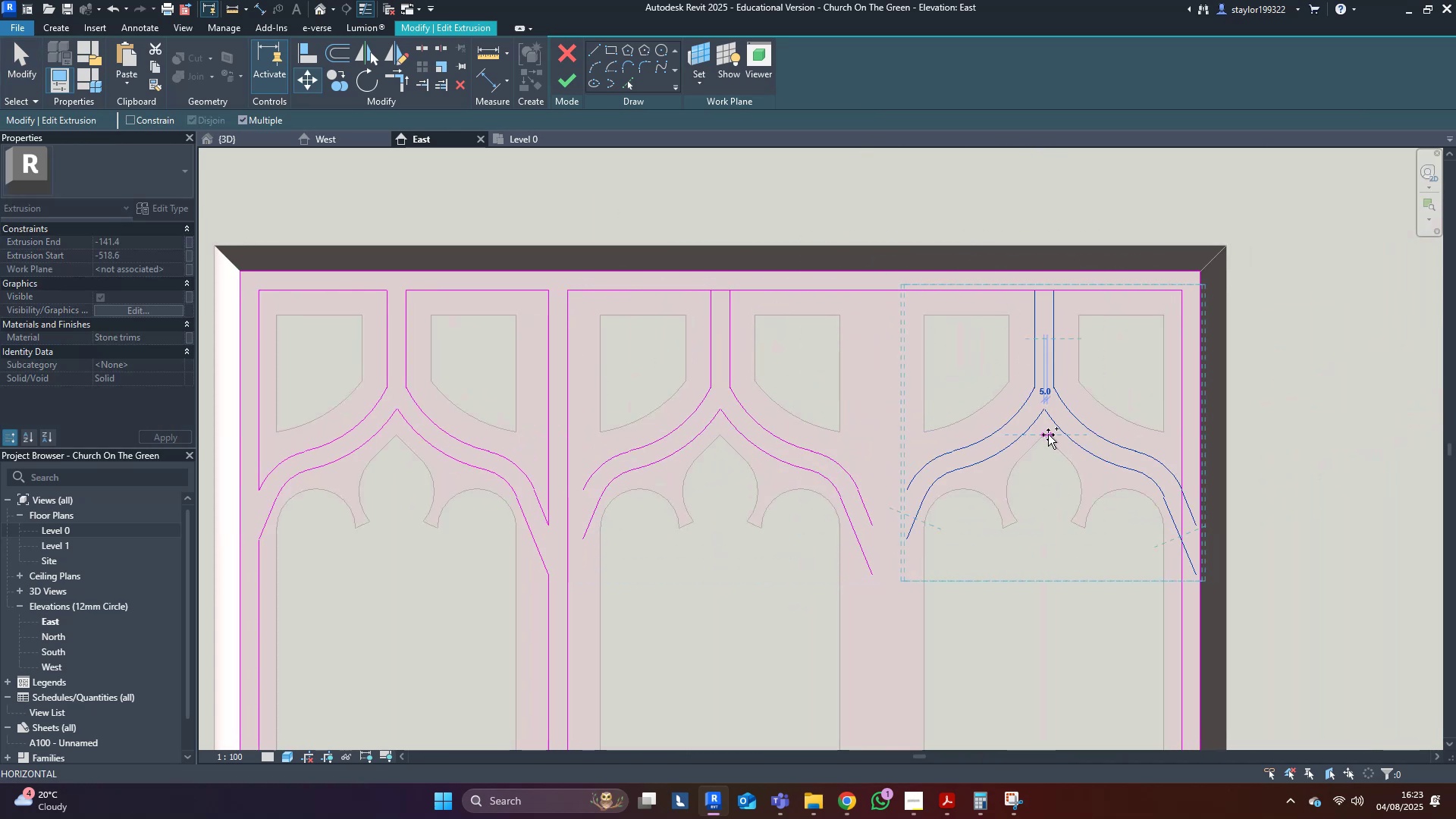 
key(Control+ControlLeft)
 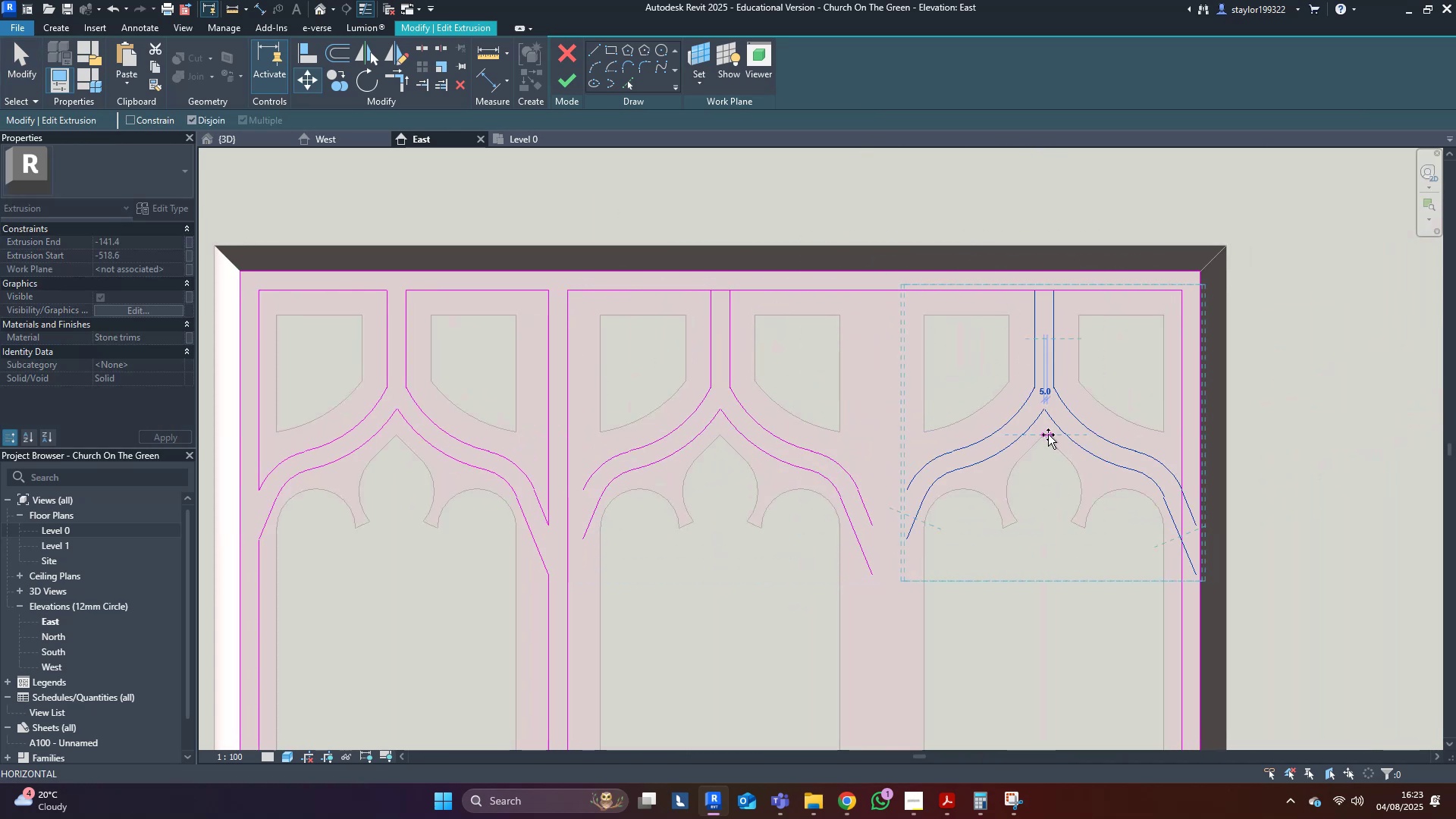 
key(Escape)
key(Escape)
type(mv)
 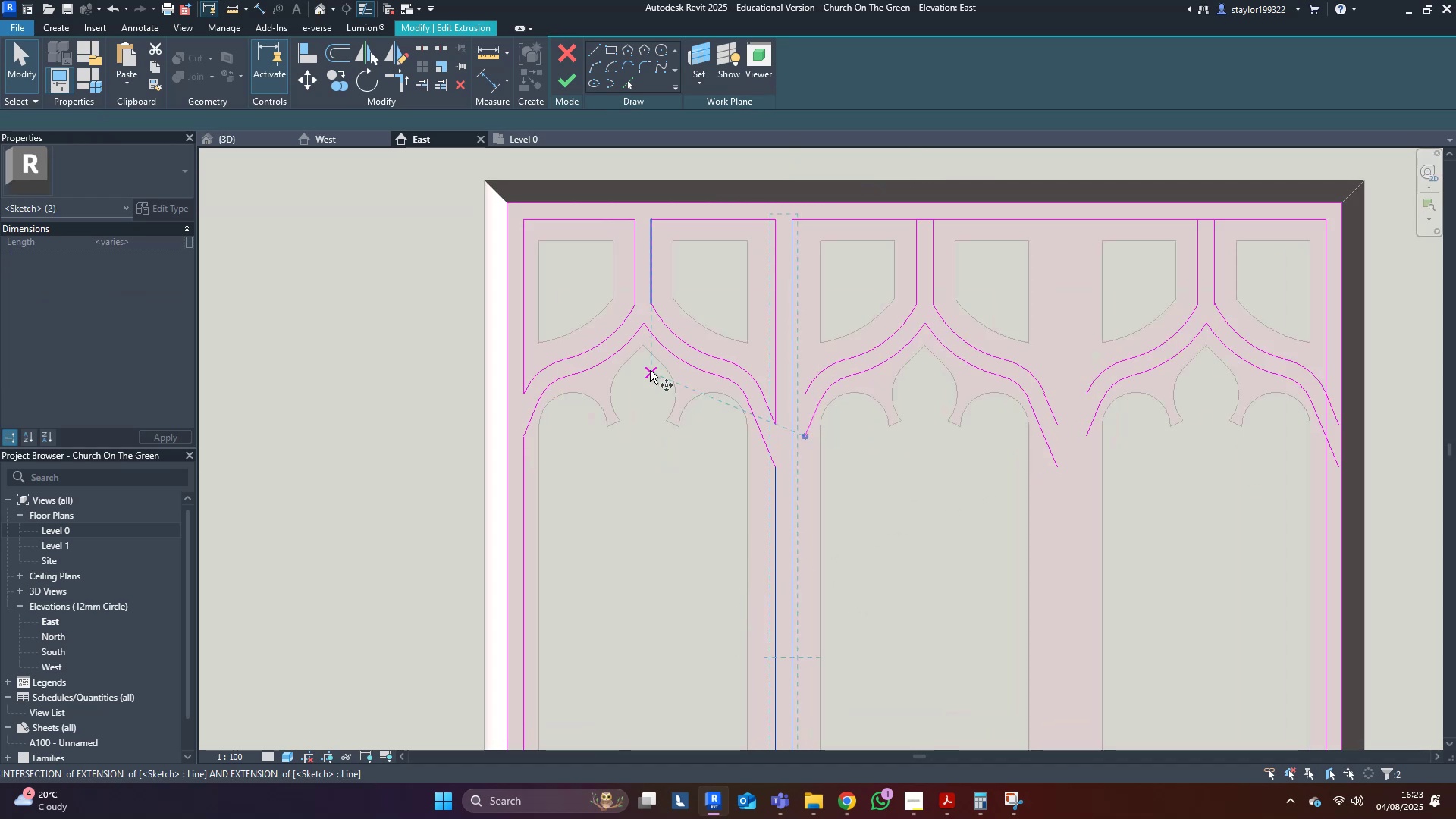 
scroll: coordinate [1048, 435], scroll_direction: down, amount: 4.0
 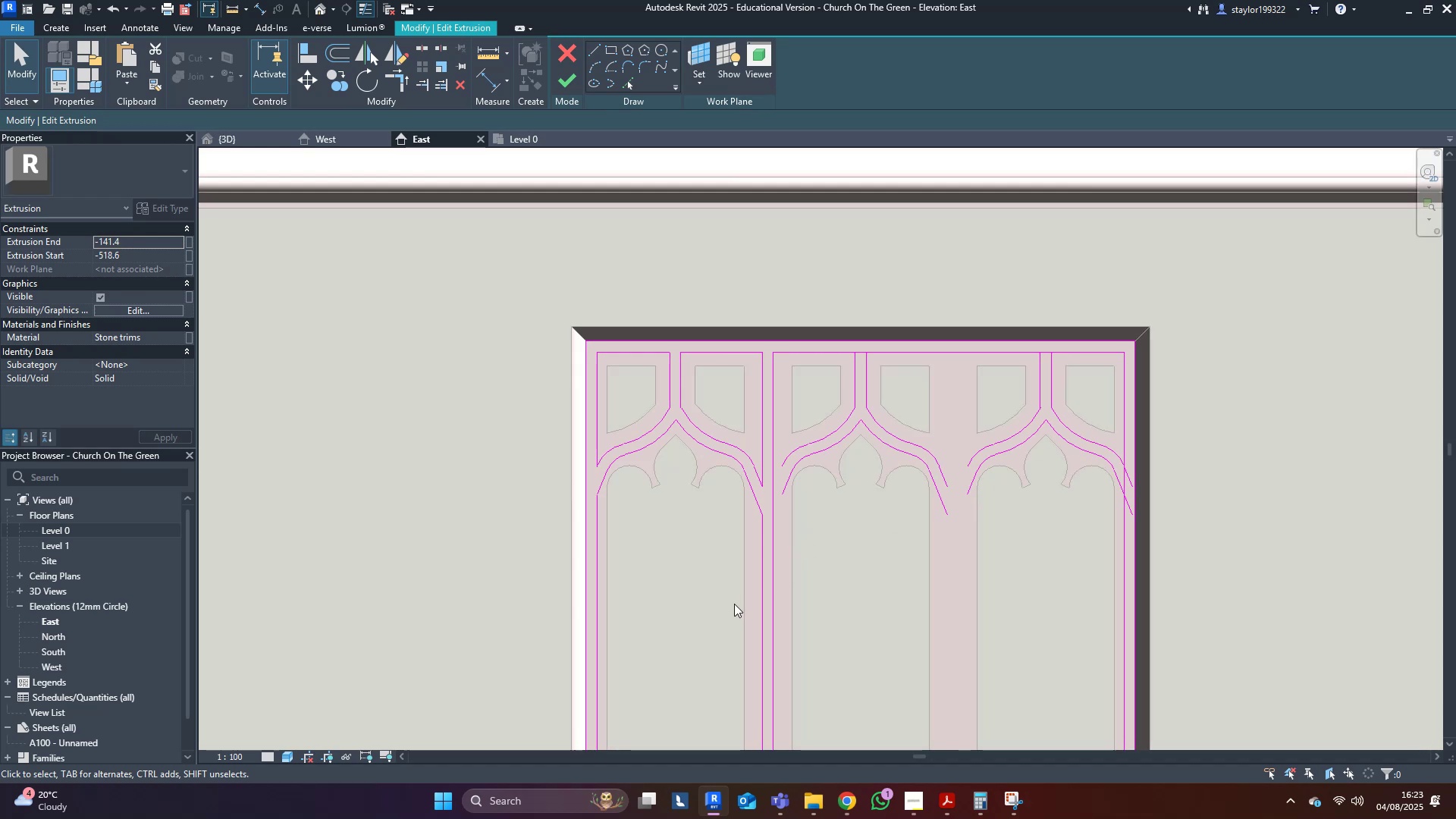 
left_click_drag(start_coordinate=[843, 579], to_coordinate=[733, 642])
 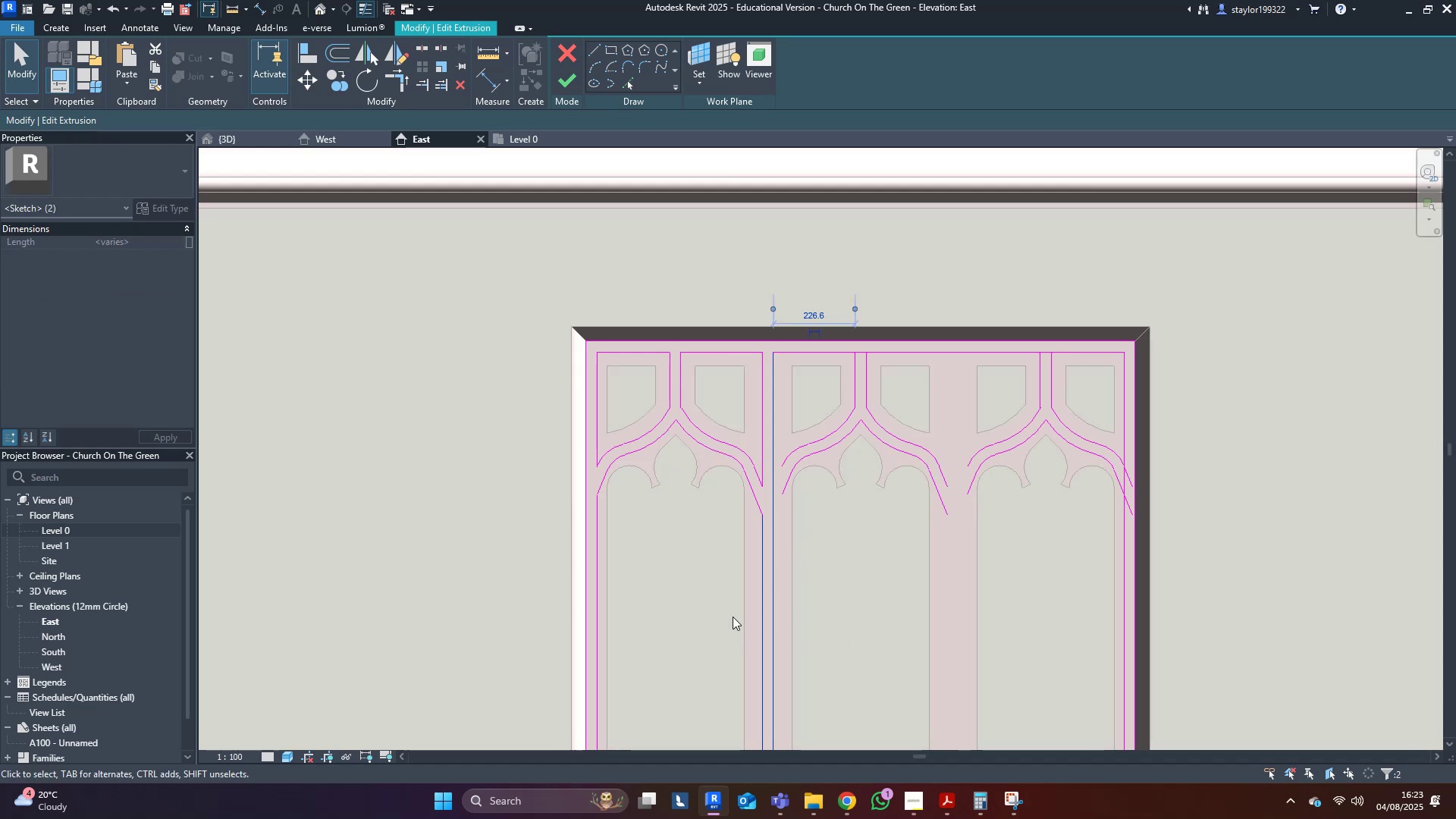 
scroll: coordinate [742, 604], scroll_direction: up, amount: 3.0
 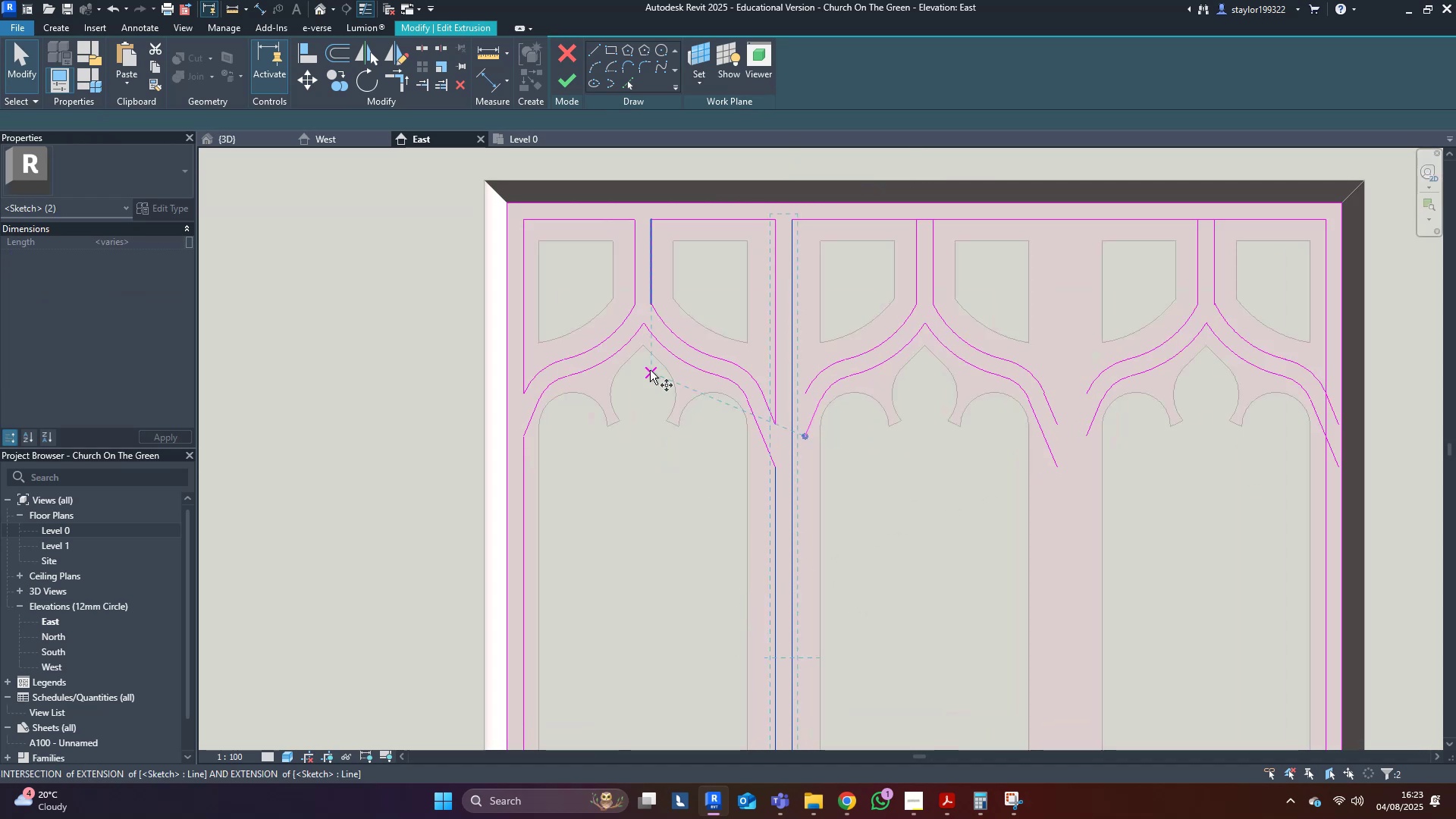 
left_click([643, 346])
 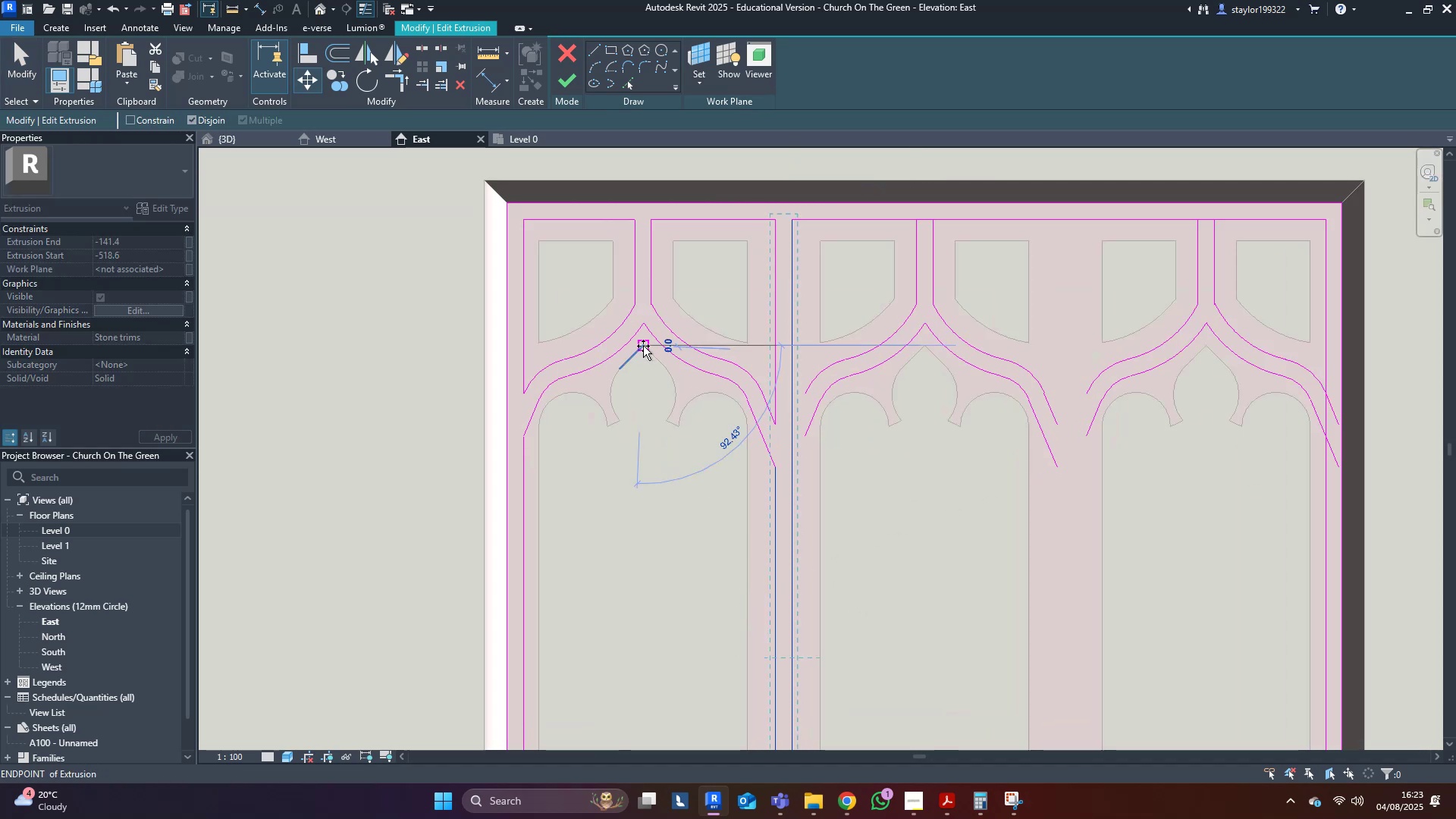 
hold_key(key=ControlLeft, duration=1.5)
left_click([929, 344])
 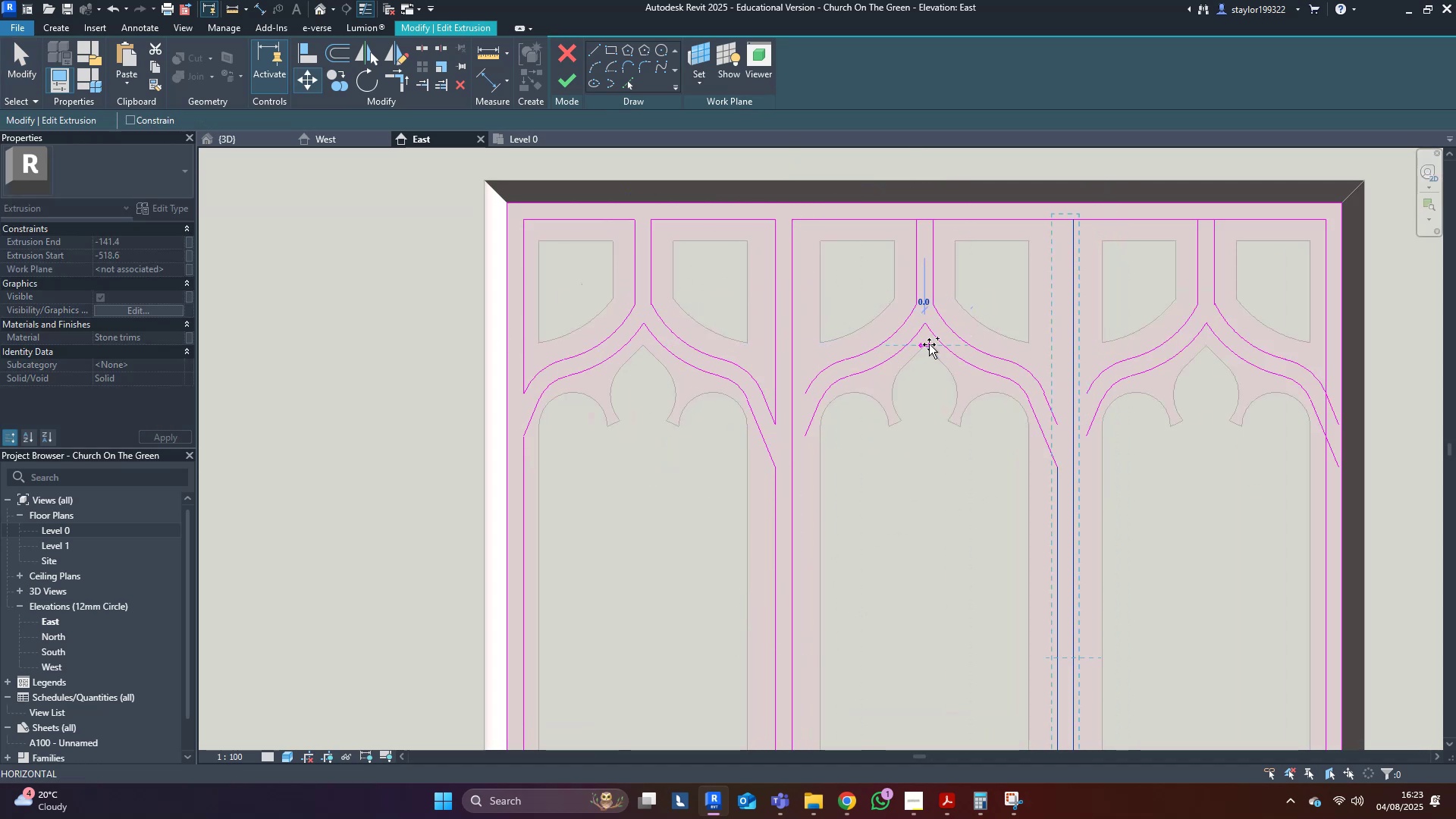 
hold_key(key=ControlLeft, duration=0.57)
 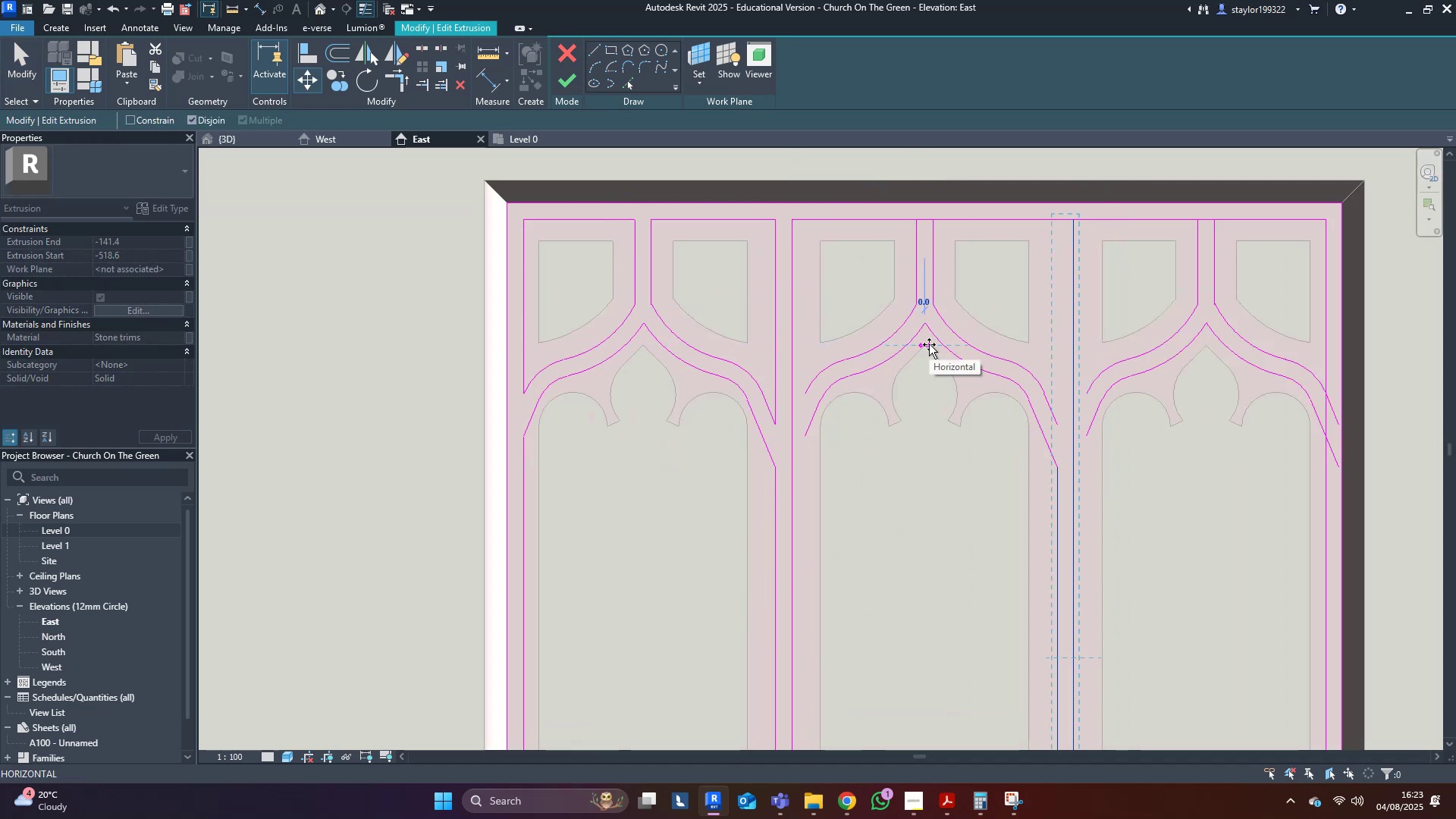 
key(Escape)
 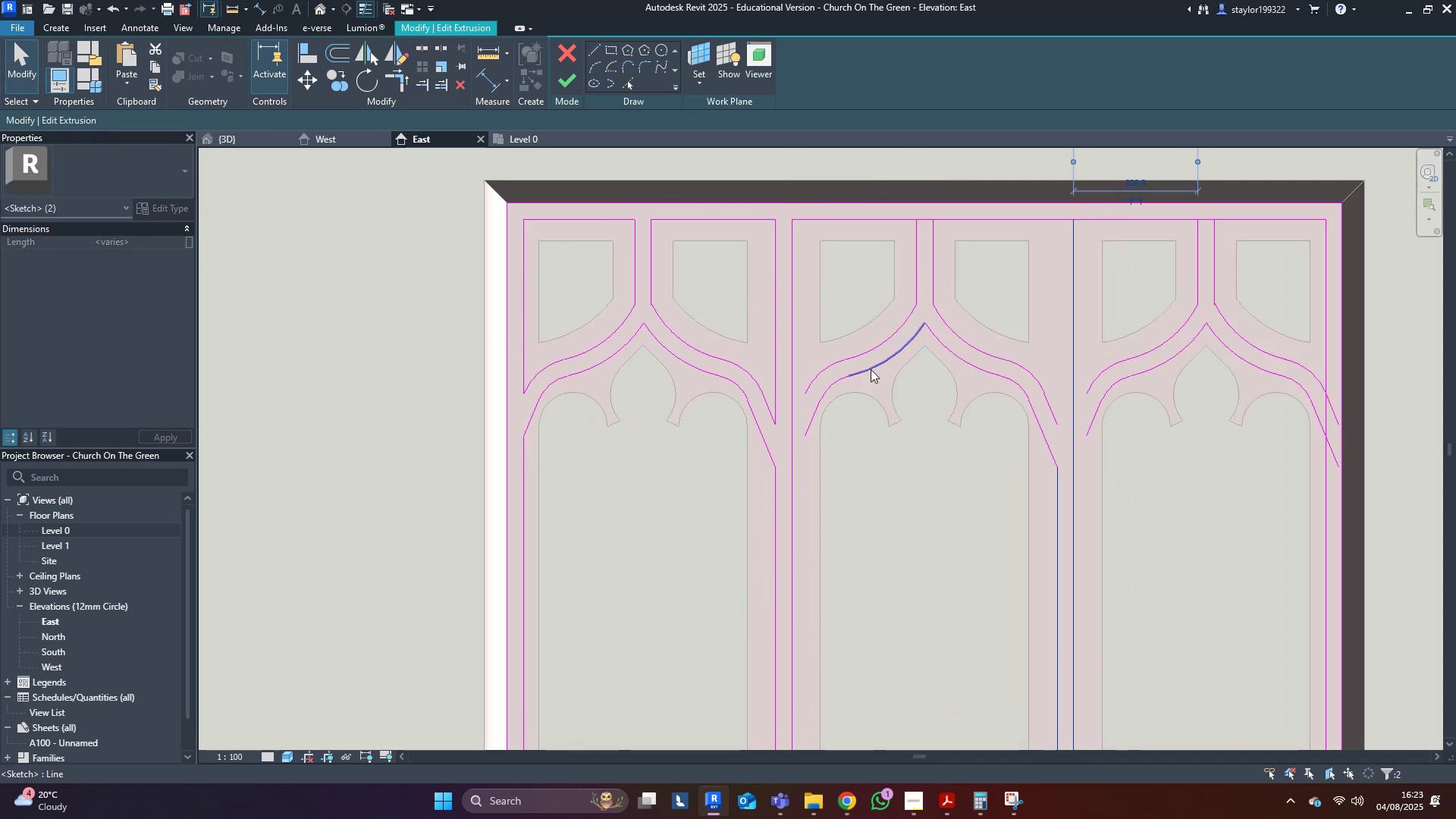 
key(Escape)
 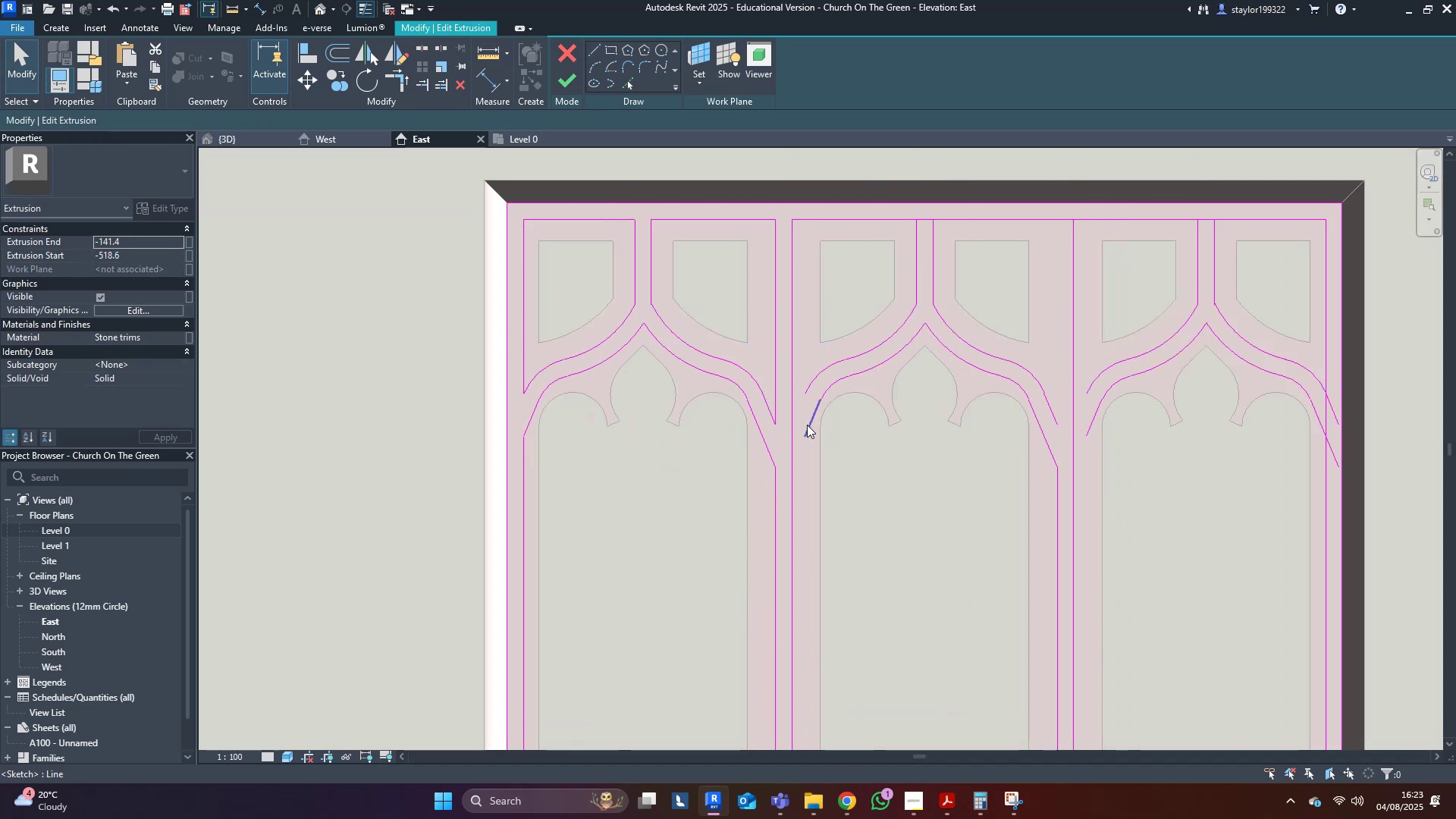 
key(T)
 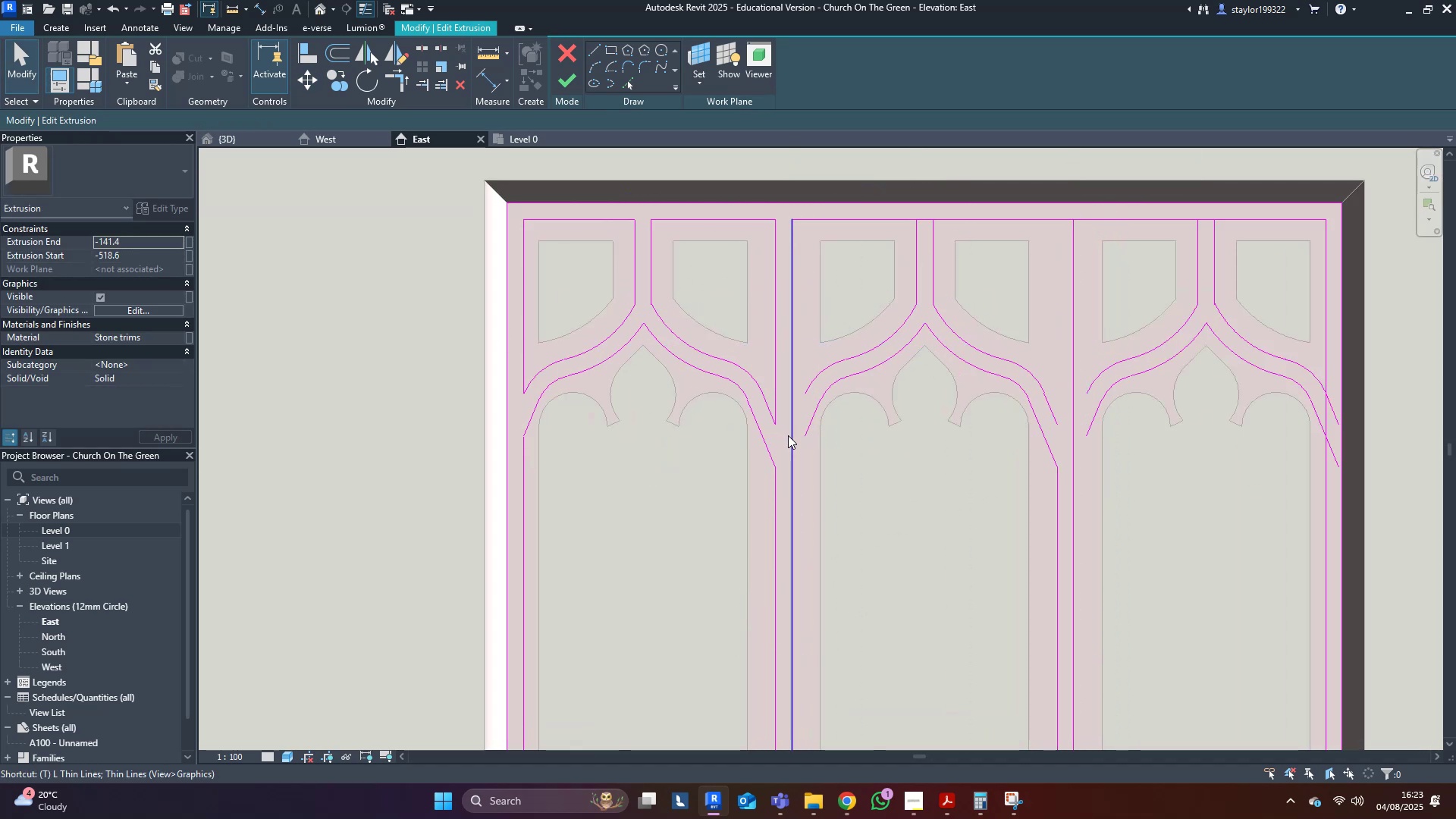 
middle_click([788, 435])
 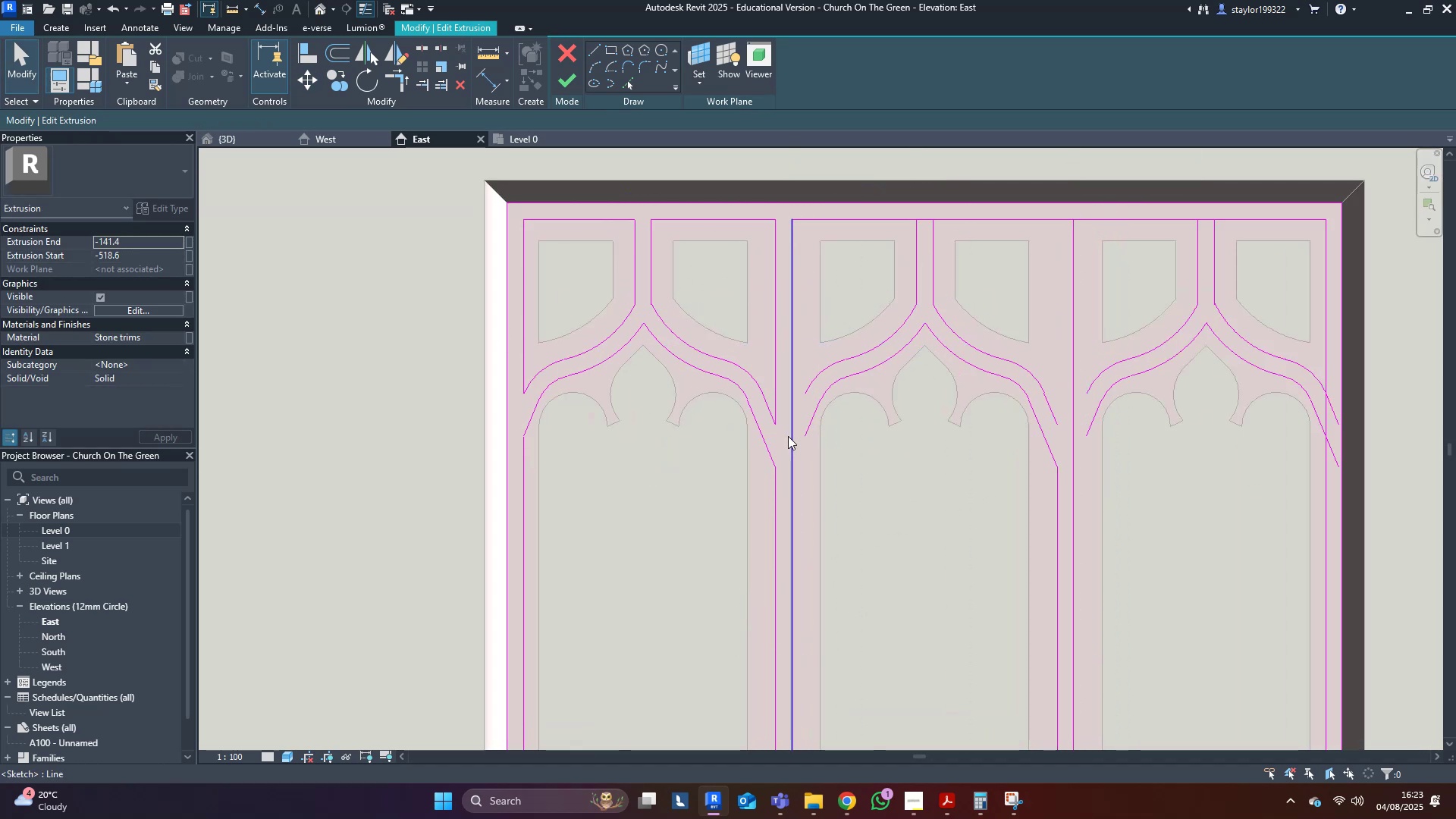 
type(sl)
 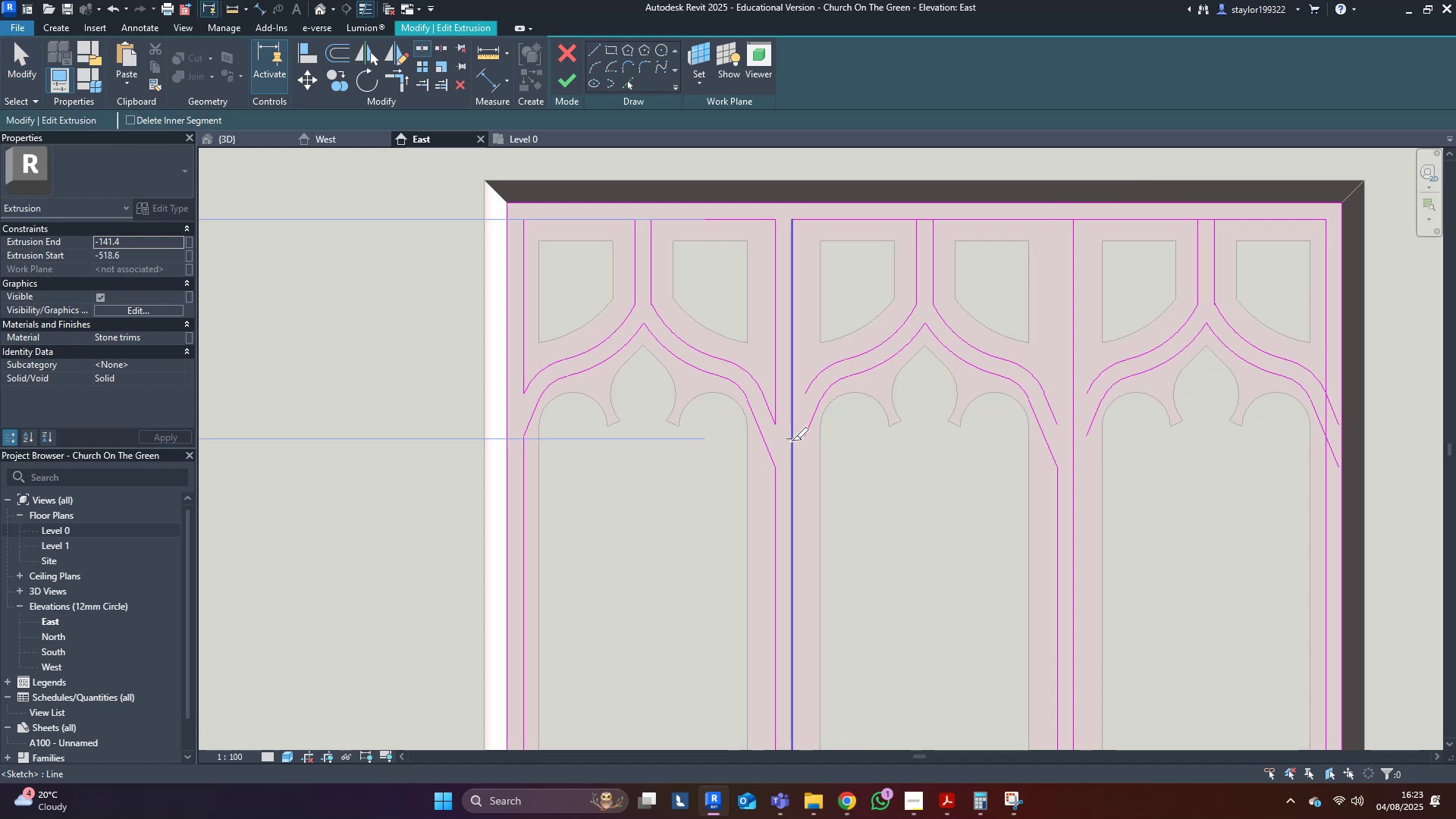 
left_click([792, 440])
 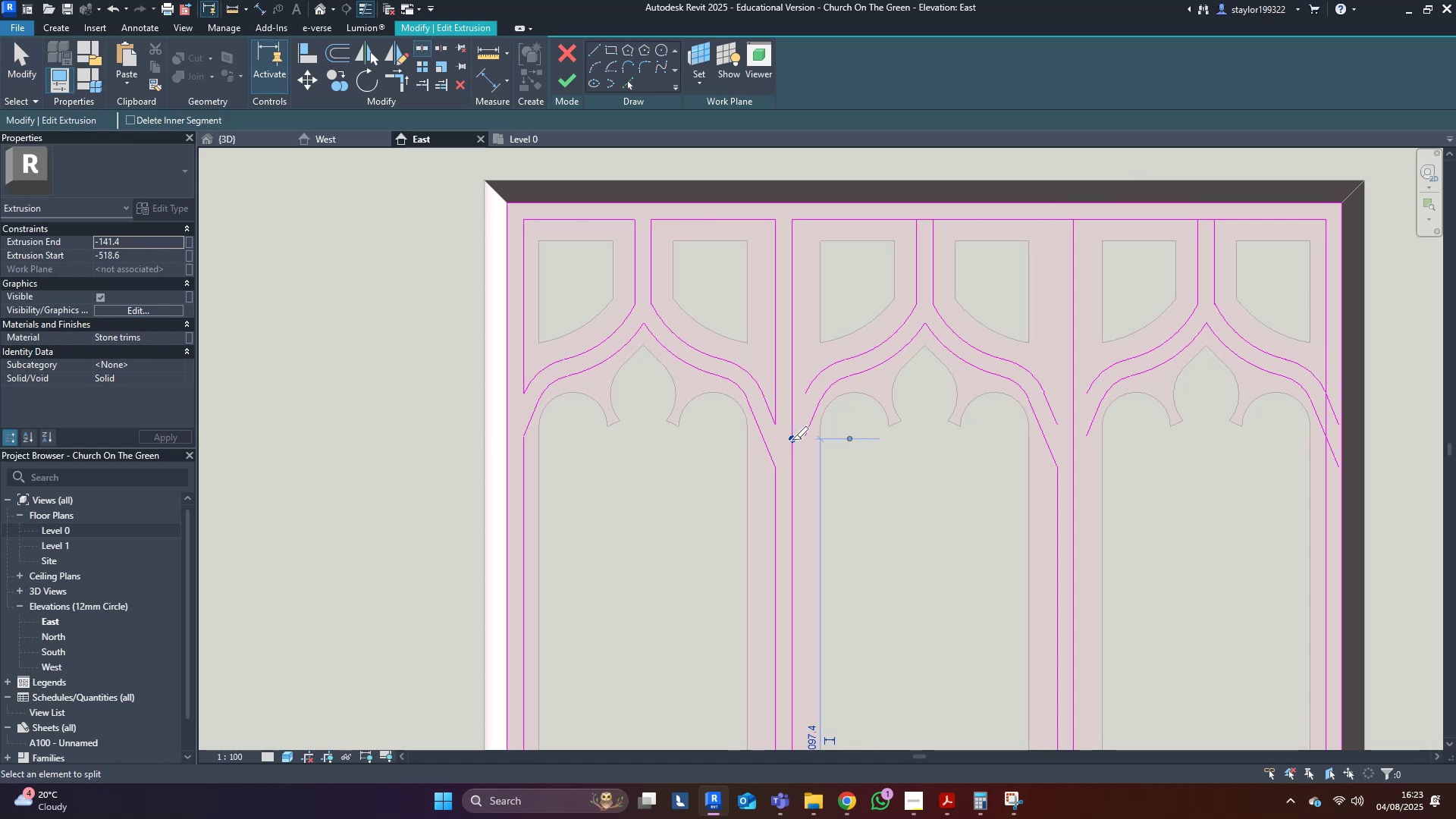 
type(tr)
 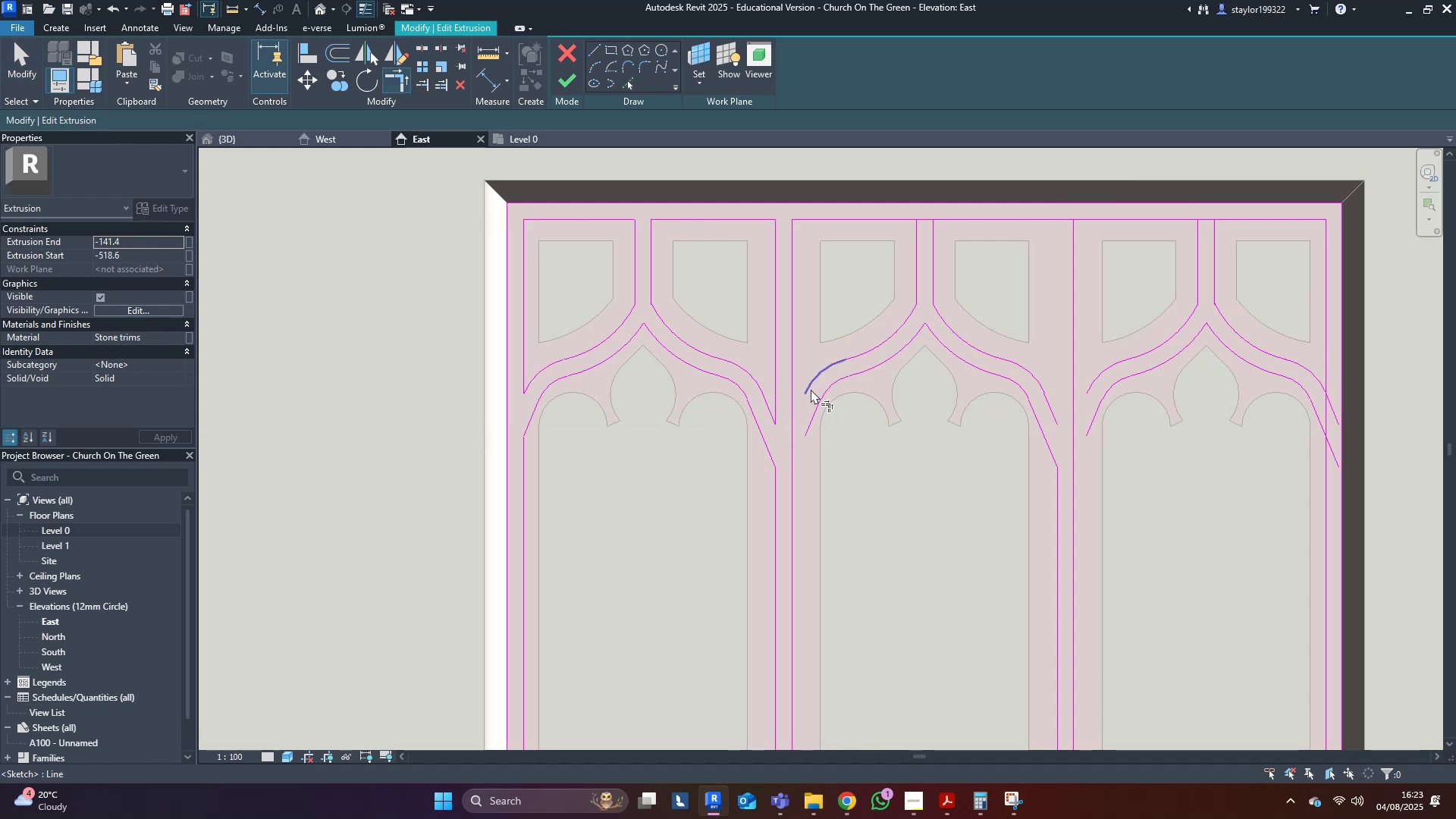 
left_click([811, 386])
 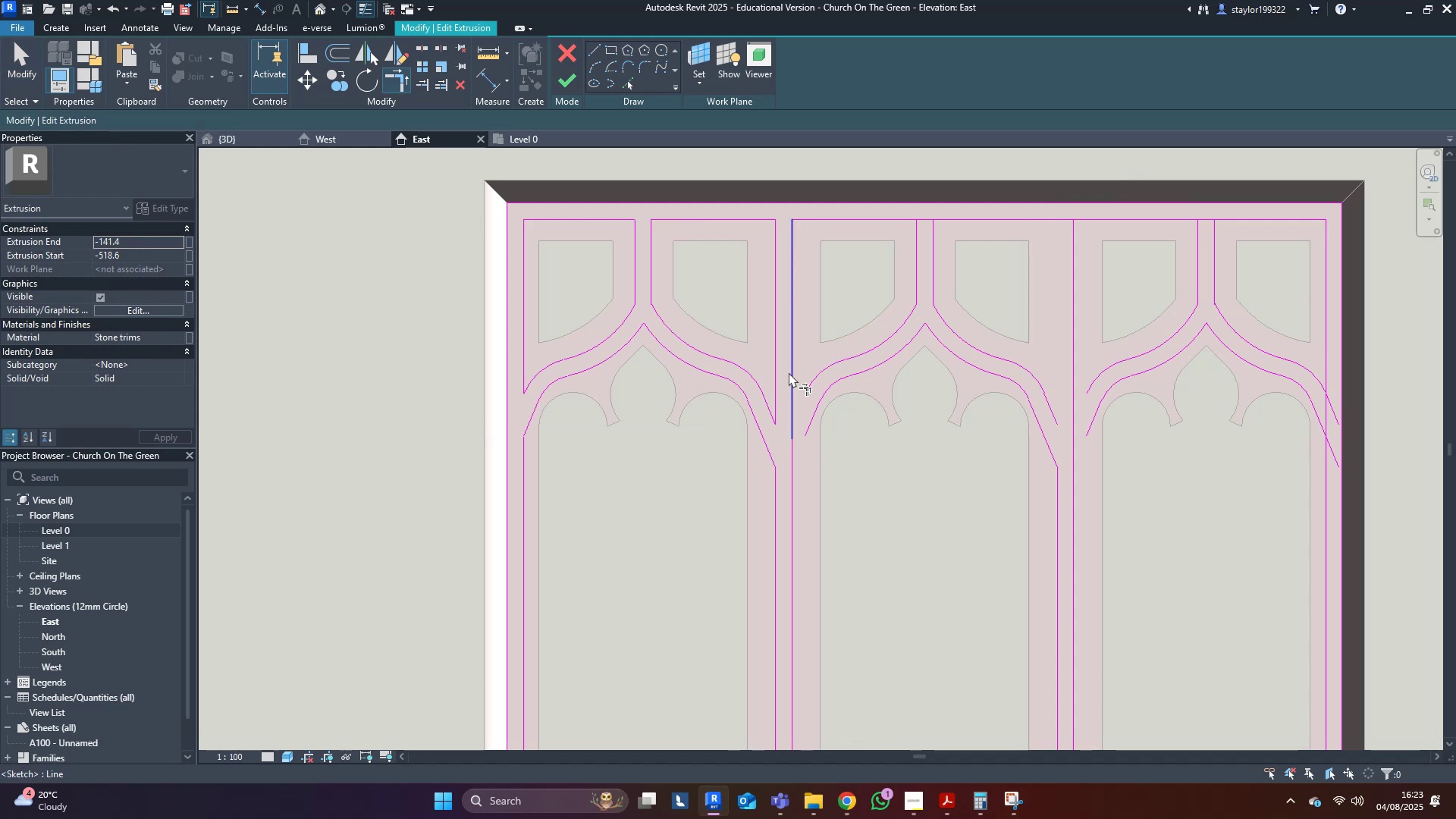 
key(Escape)
 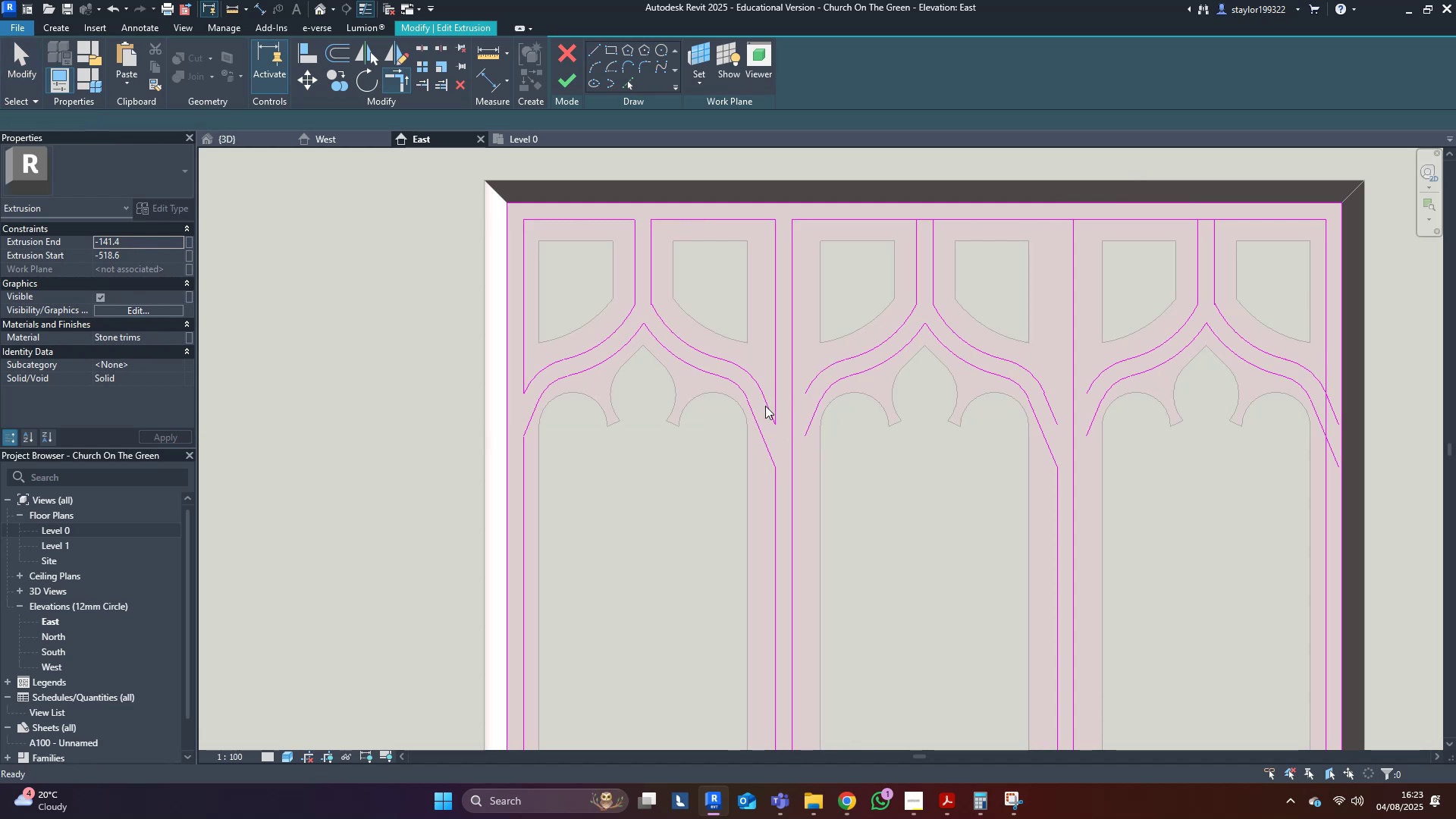 
key(Escape)
 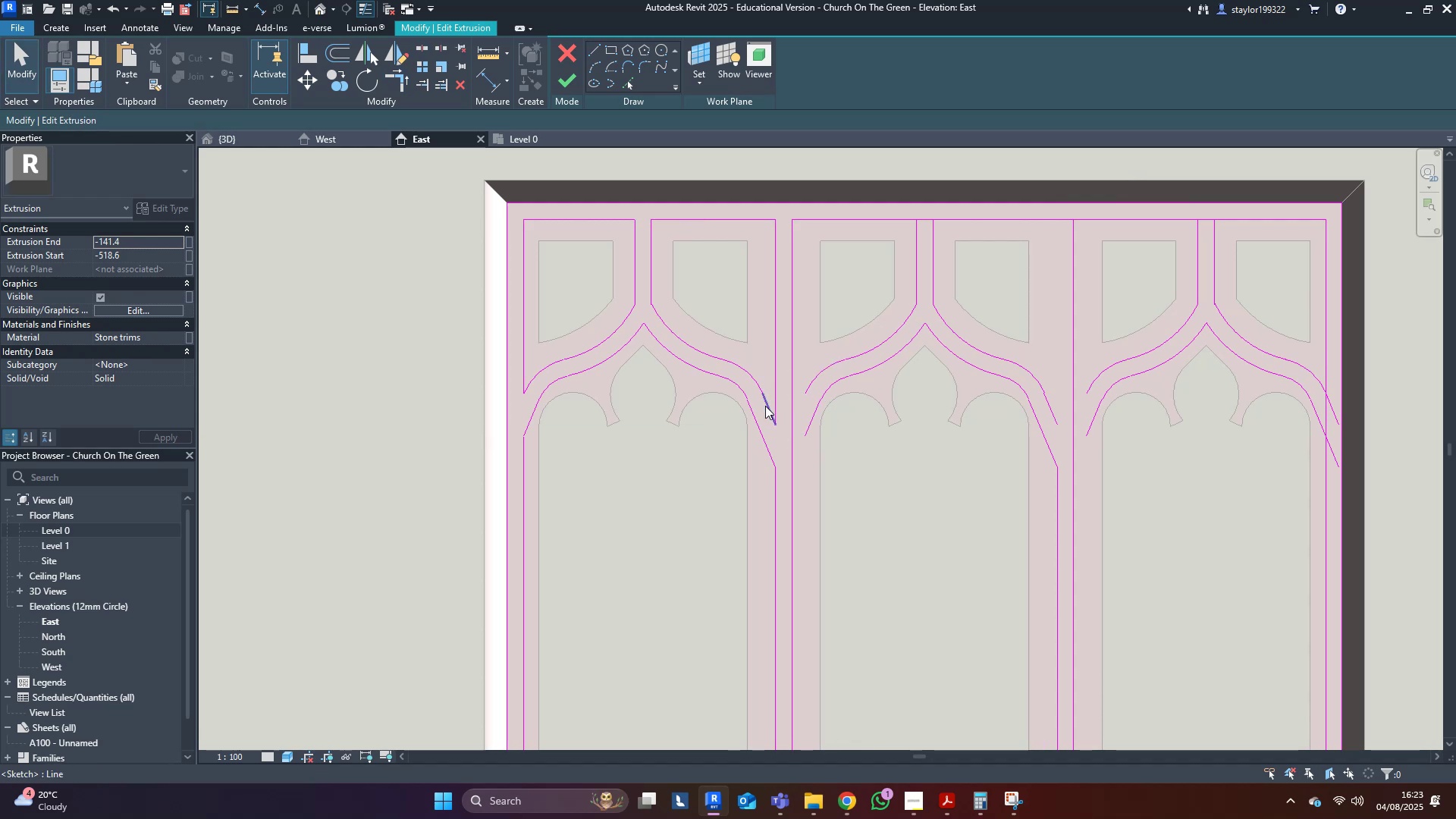 
left_click([765, 406])
 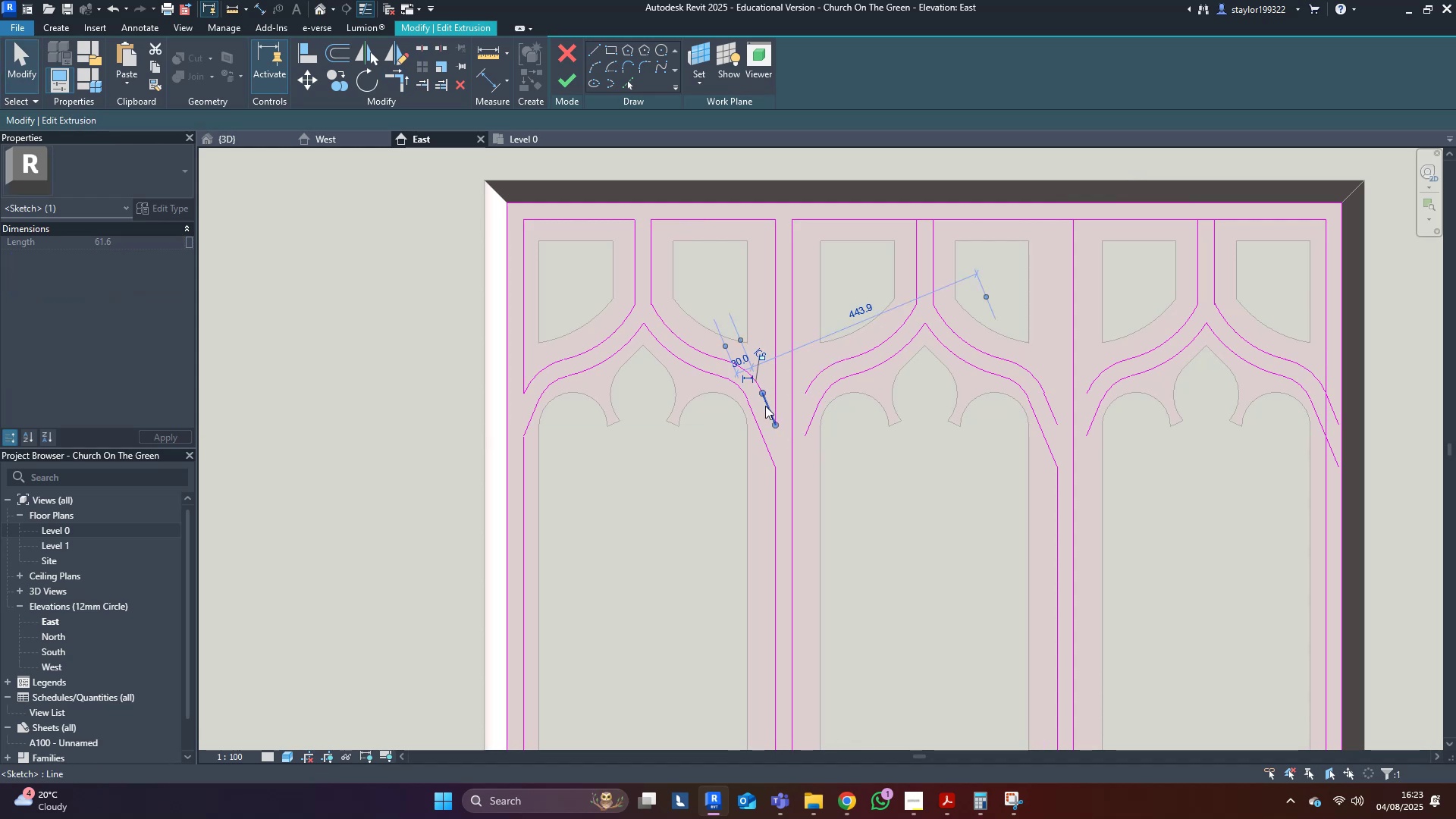 
hold_key(key=ControlLeft, duration=1.11)
double_click([759, 462])
 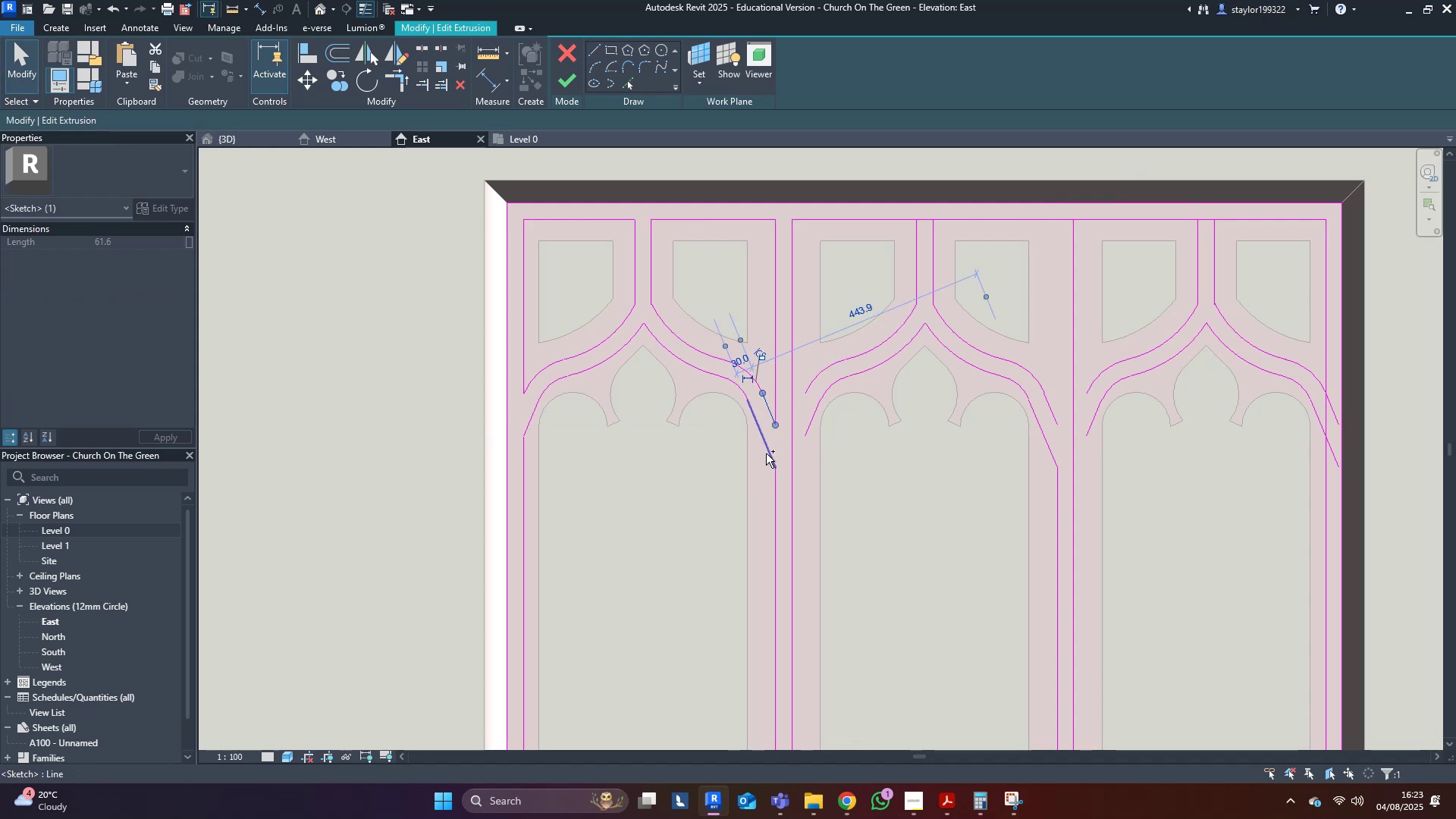 
left_click([766, 453])
 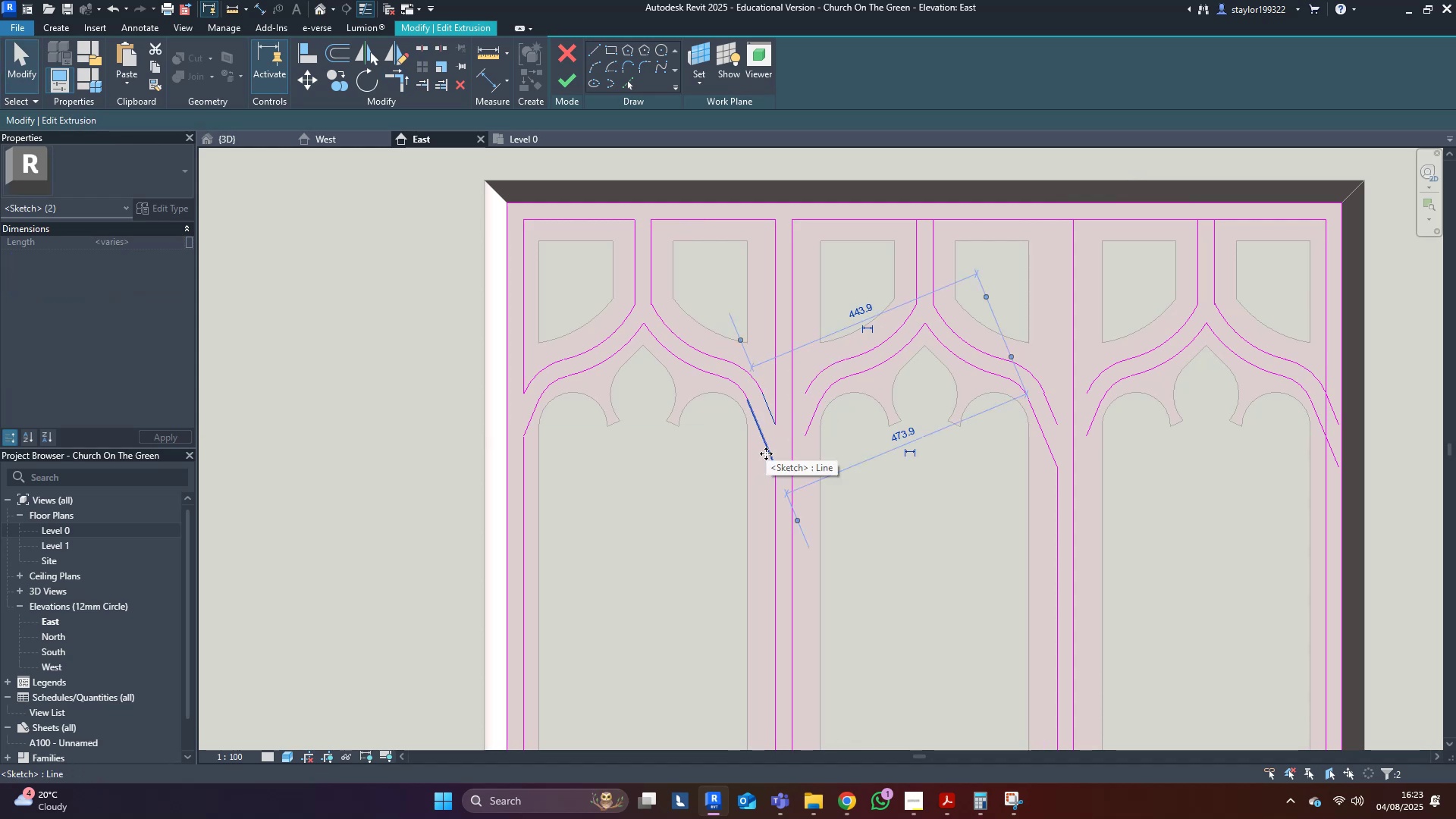 
middle_click([766, 453])
 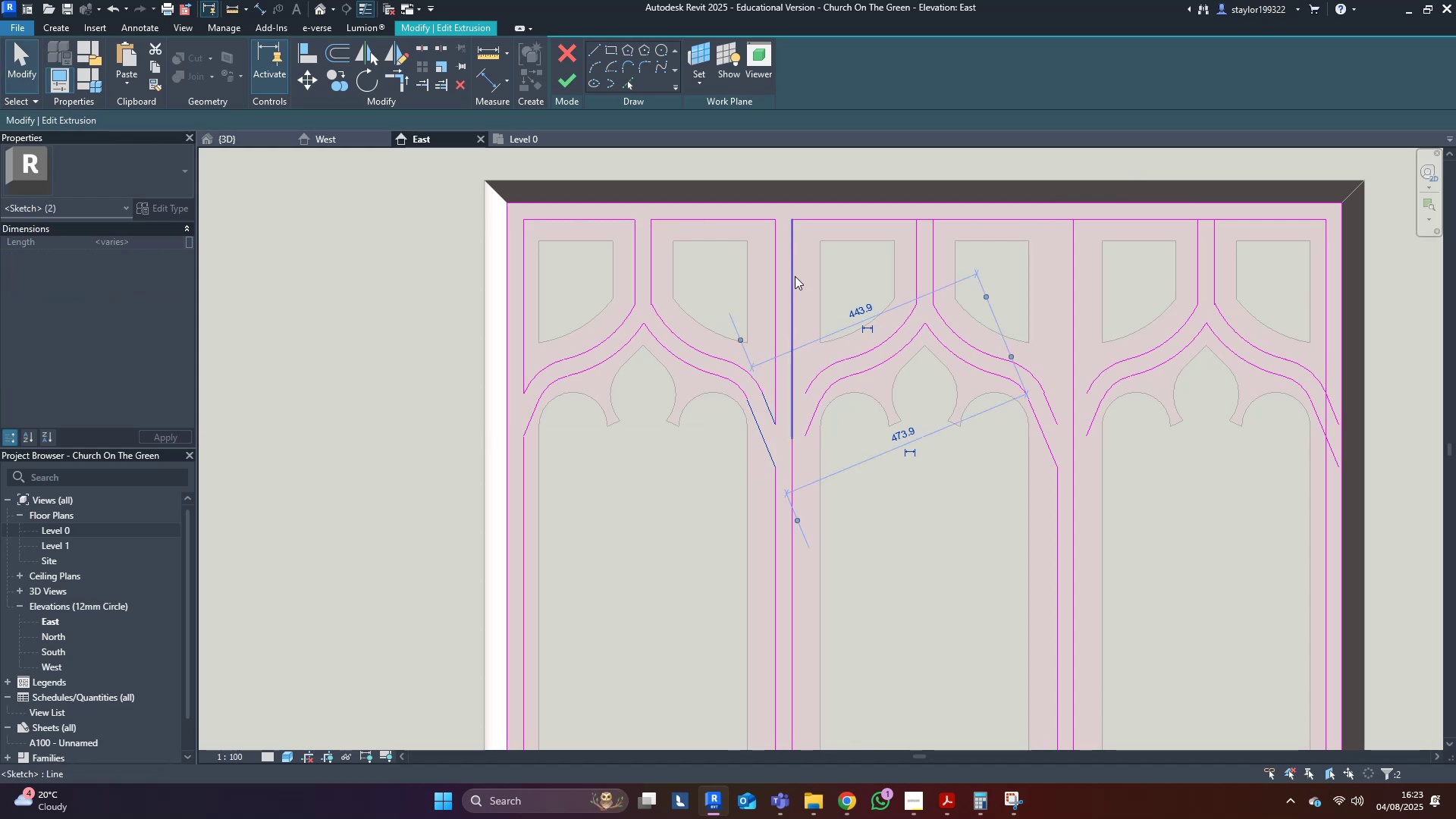 
type(dm)
 